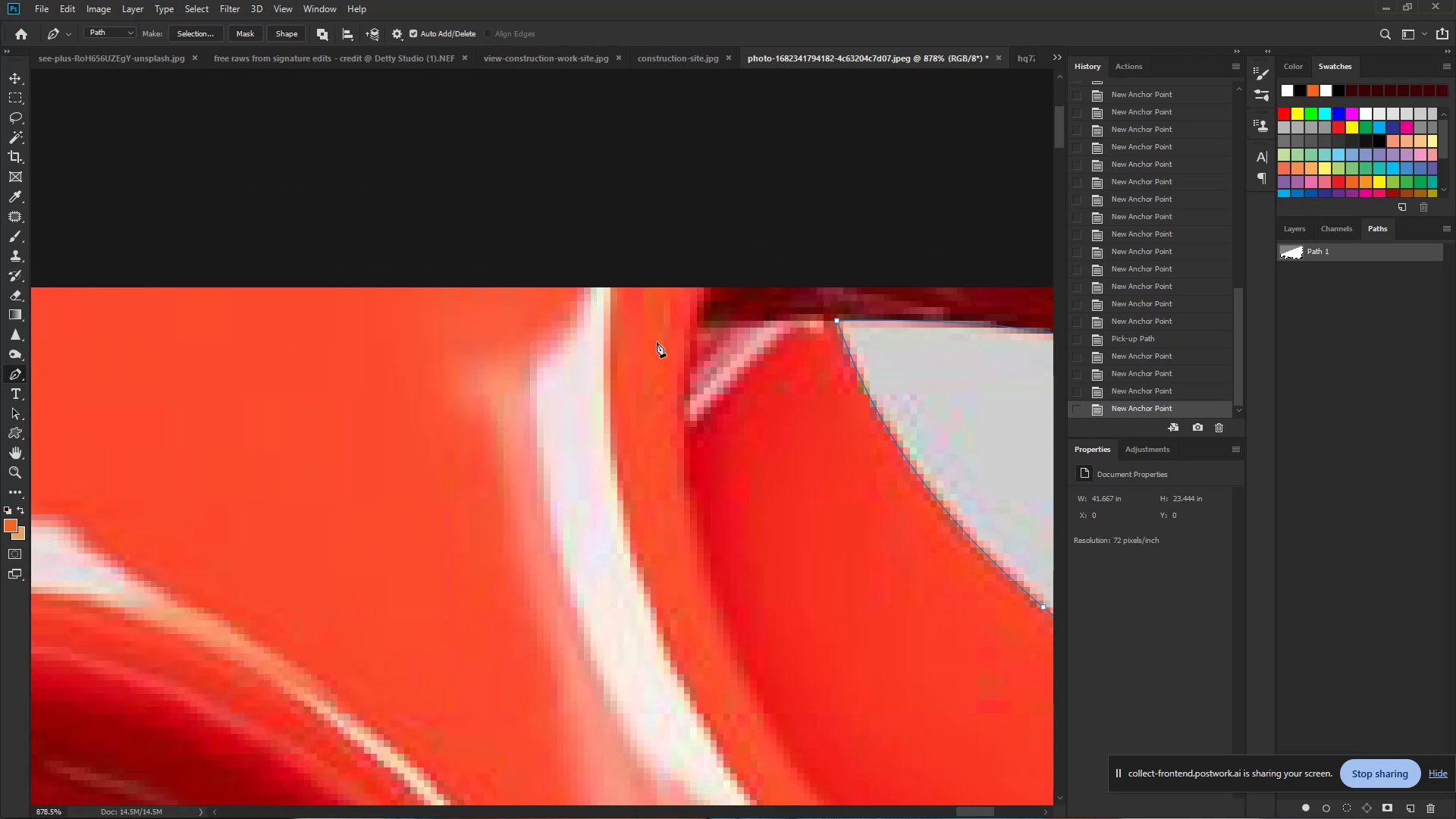 
left_click_drag(start_coordinate=[205, 209], to_coordinate=[686, 239])
 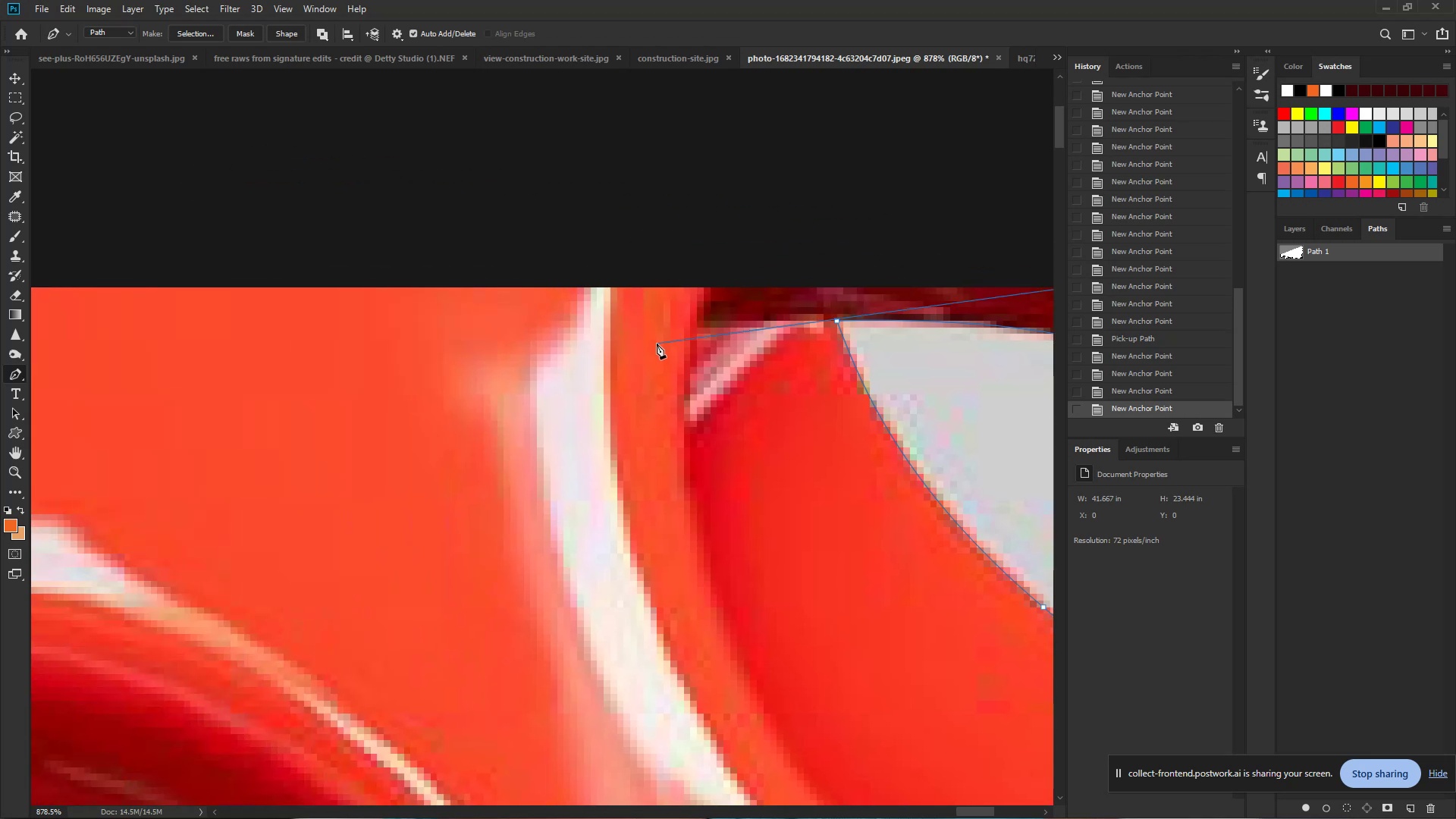 
hold_key(key=ControlLeft, duration=0.86)
 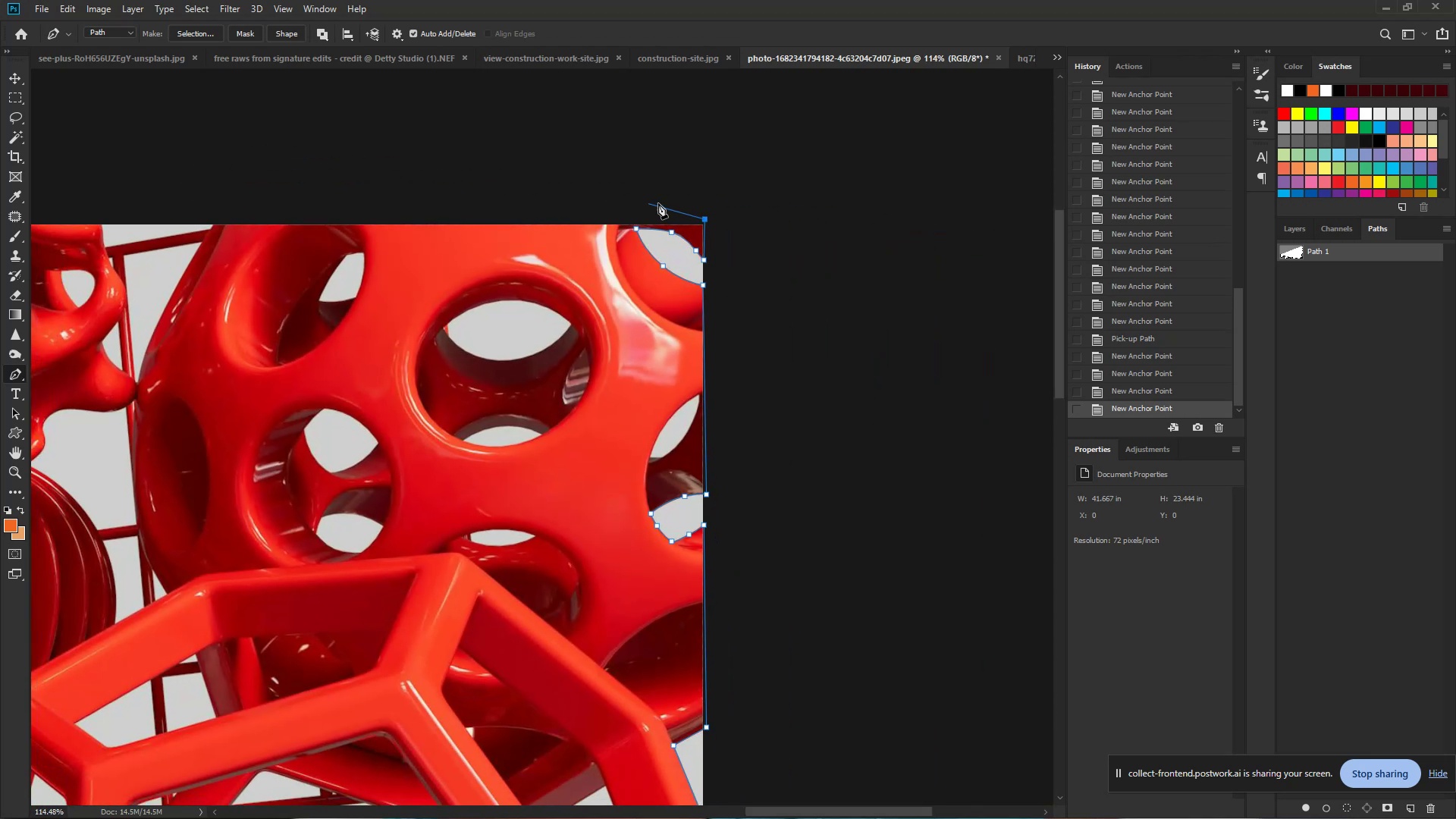 
hold_key(key=Space, duration=0.7)
 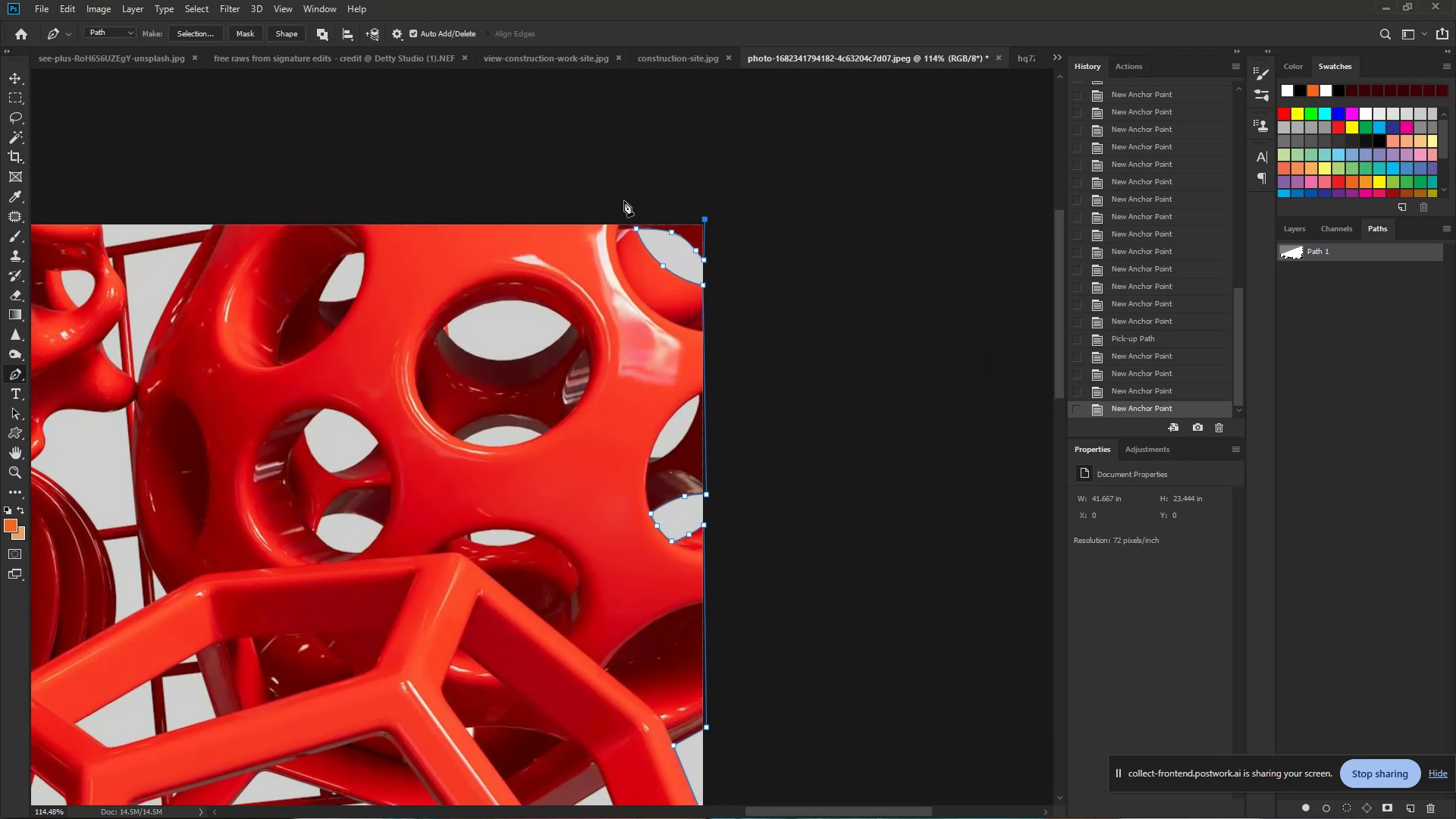 
left_click_drag(start_coordinate=[606, 215], to_coordinate=[483, 215])
 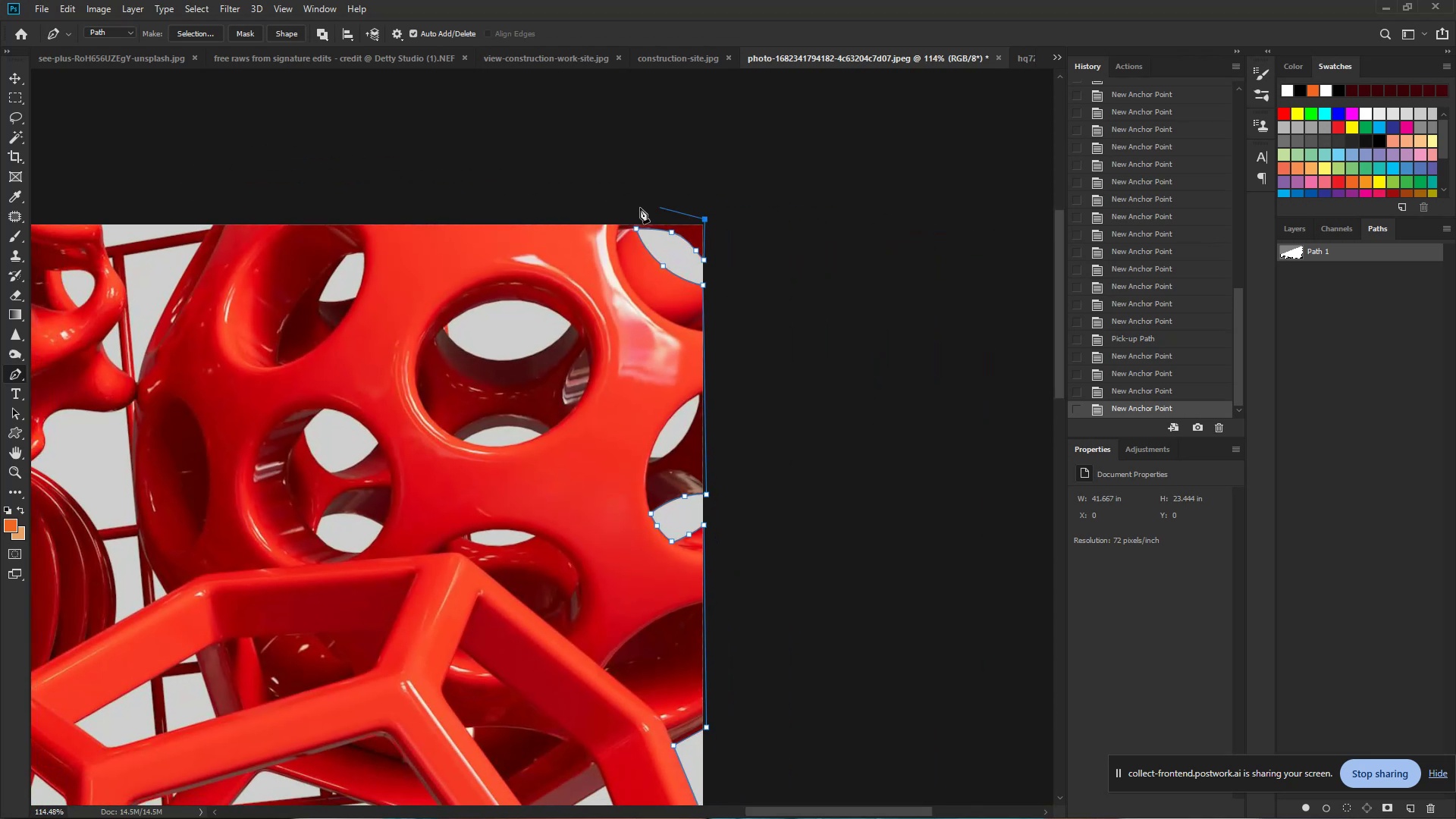 
hold_key(key=Space, duration=0.92)
 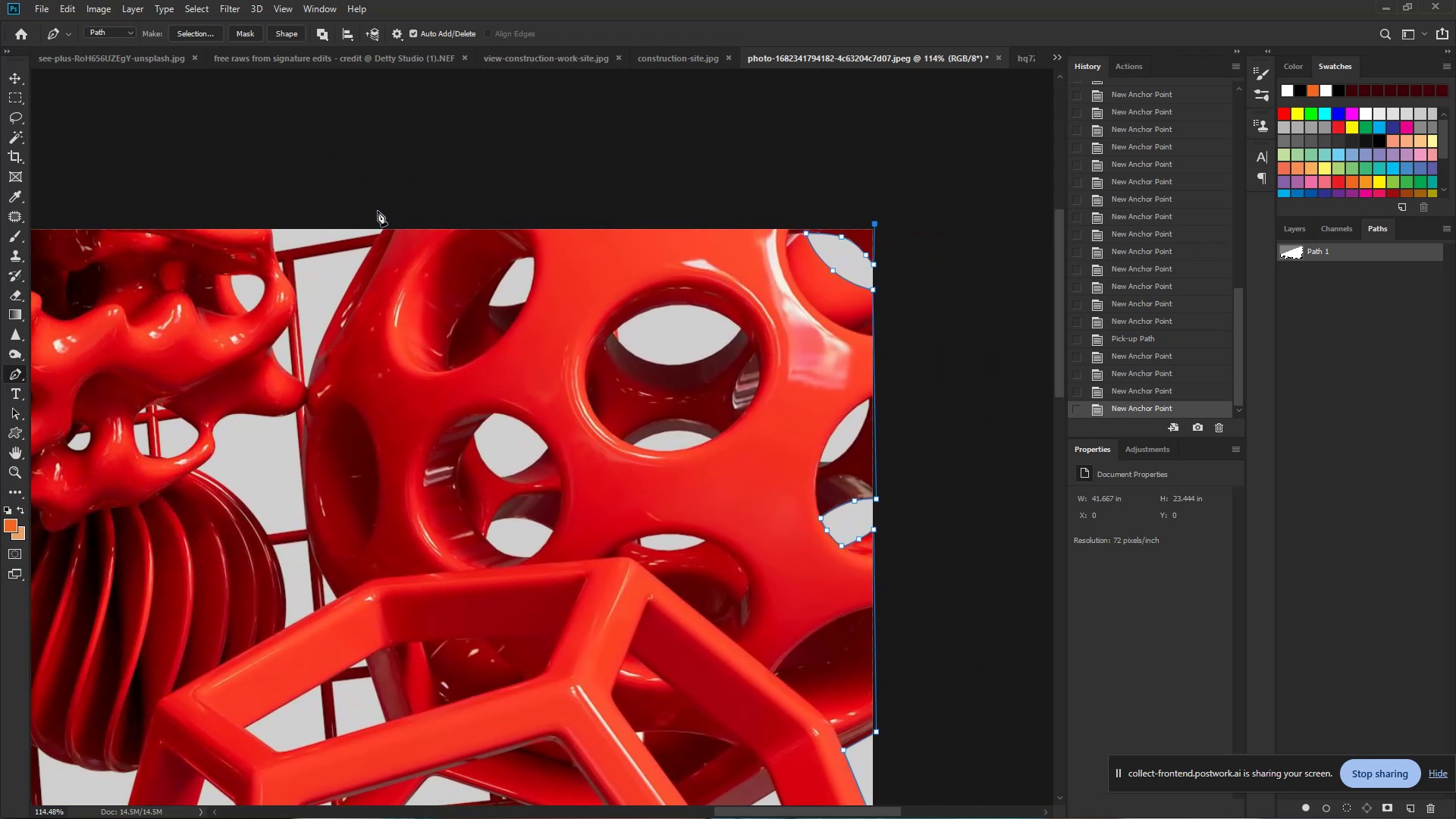 
left_click_drag(start_coordinate=[453, 193], to_coordinate=[620, 196])
 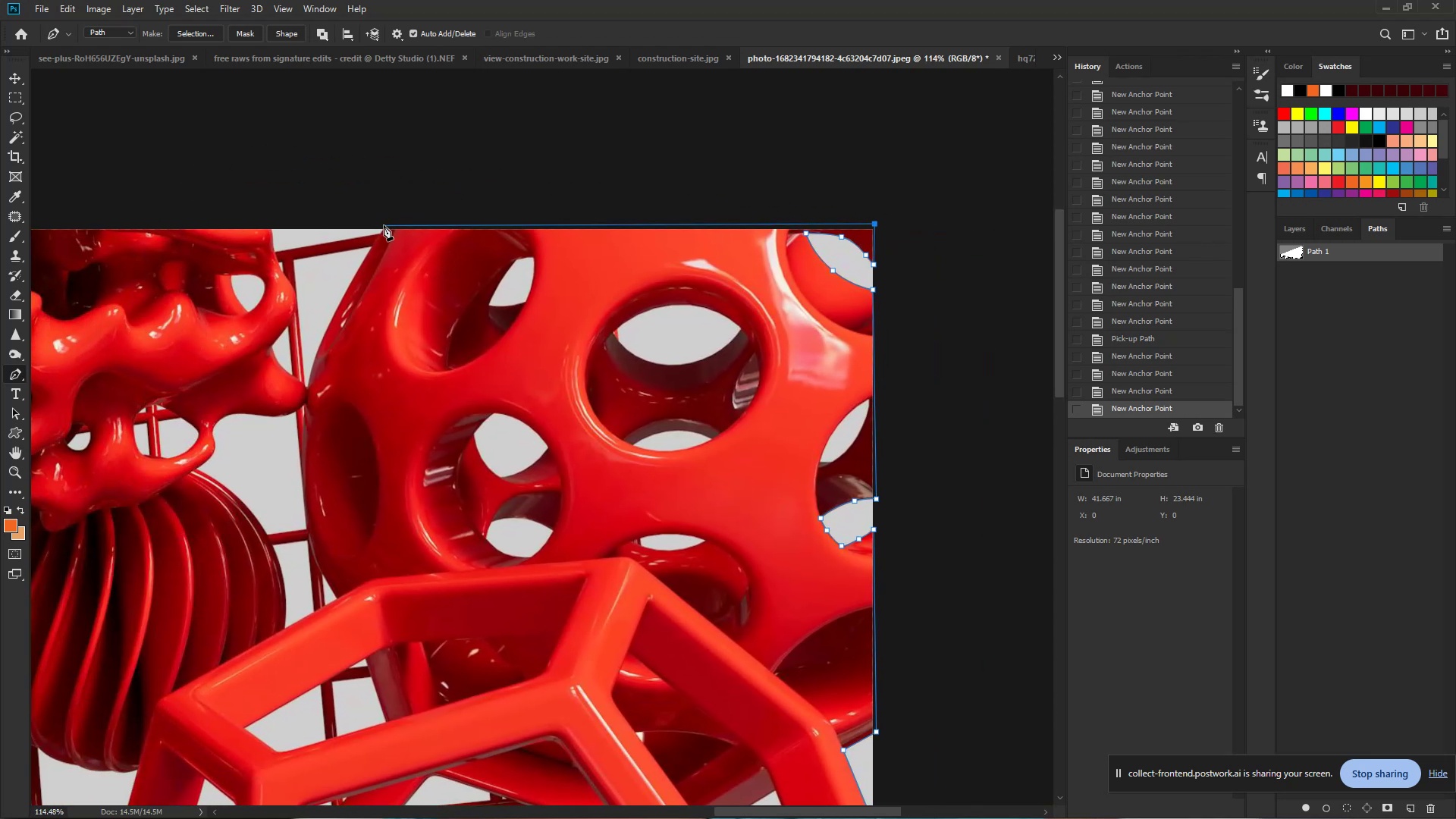 
left_click([384, 225])
 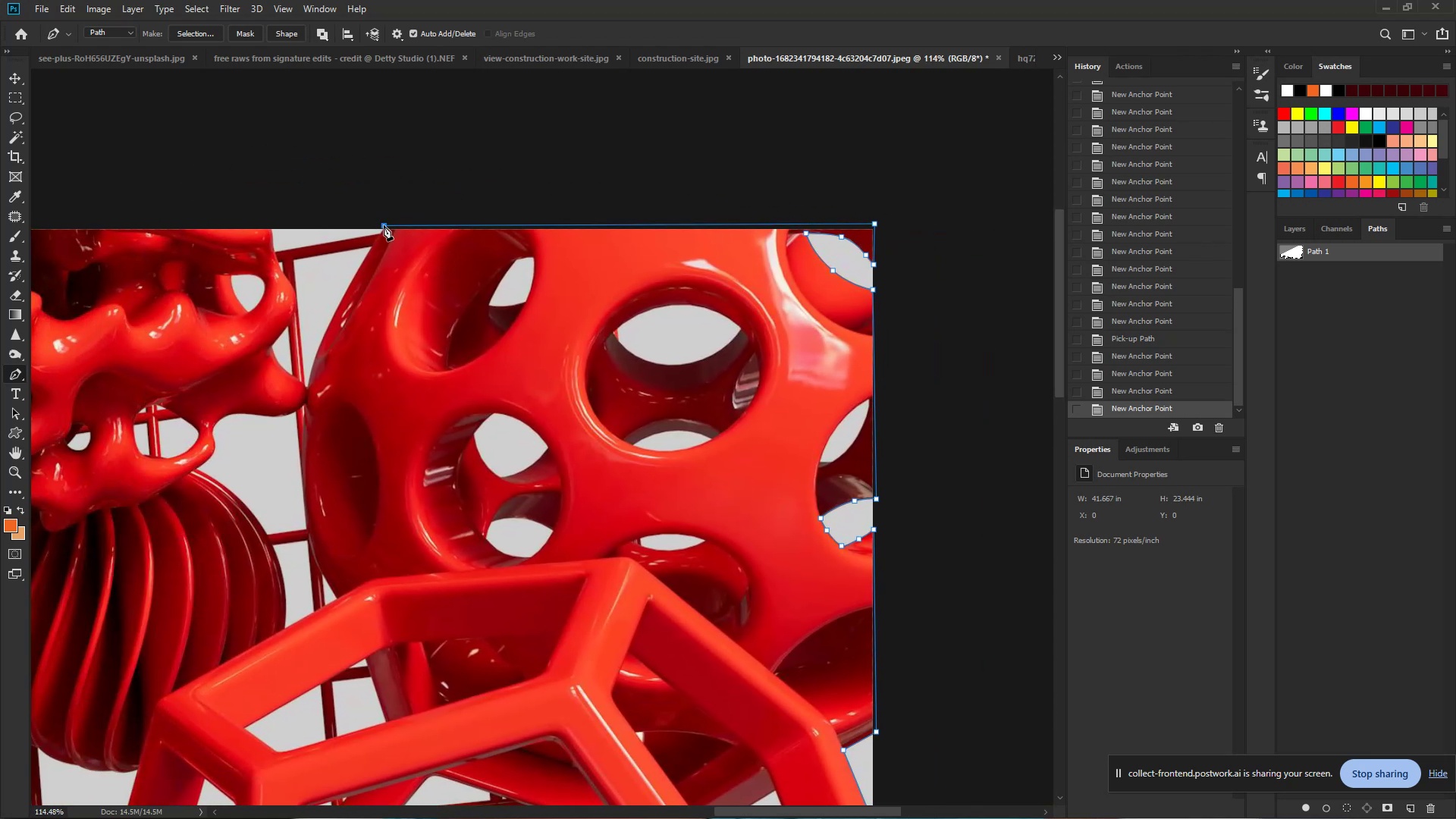 
hold_key(key=ControlLeft, duration=0.82)
 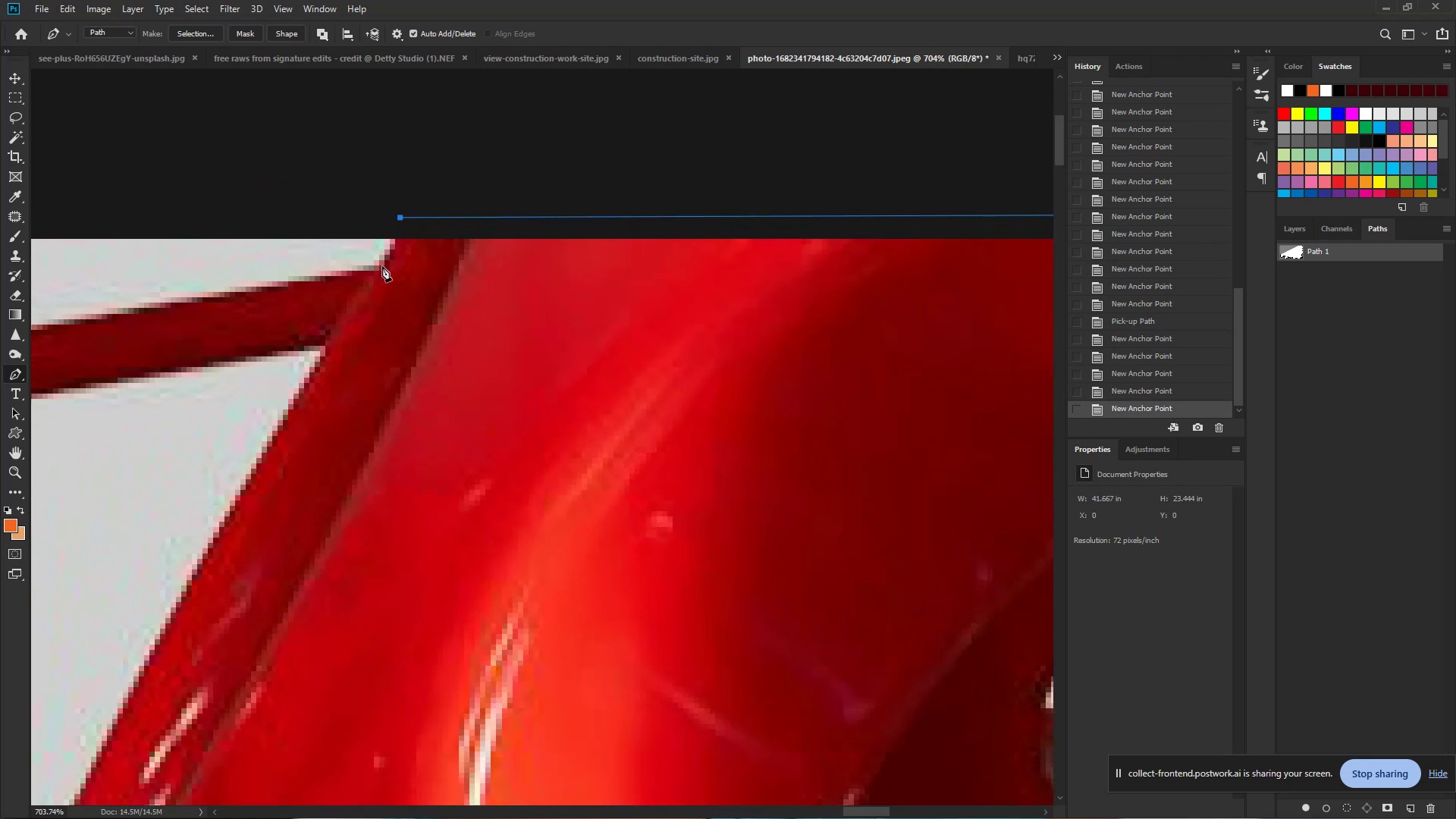 
hold_key(key=Space, duration=0.66)
 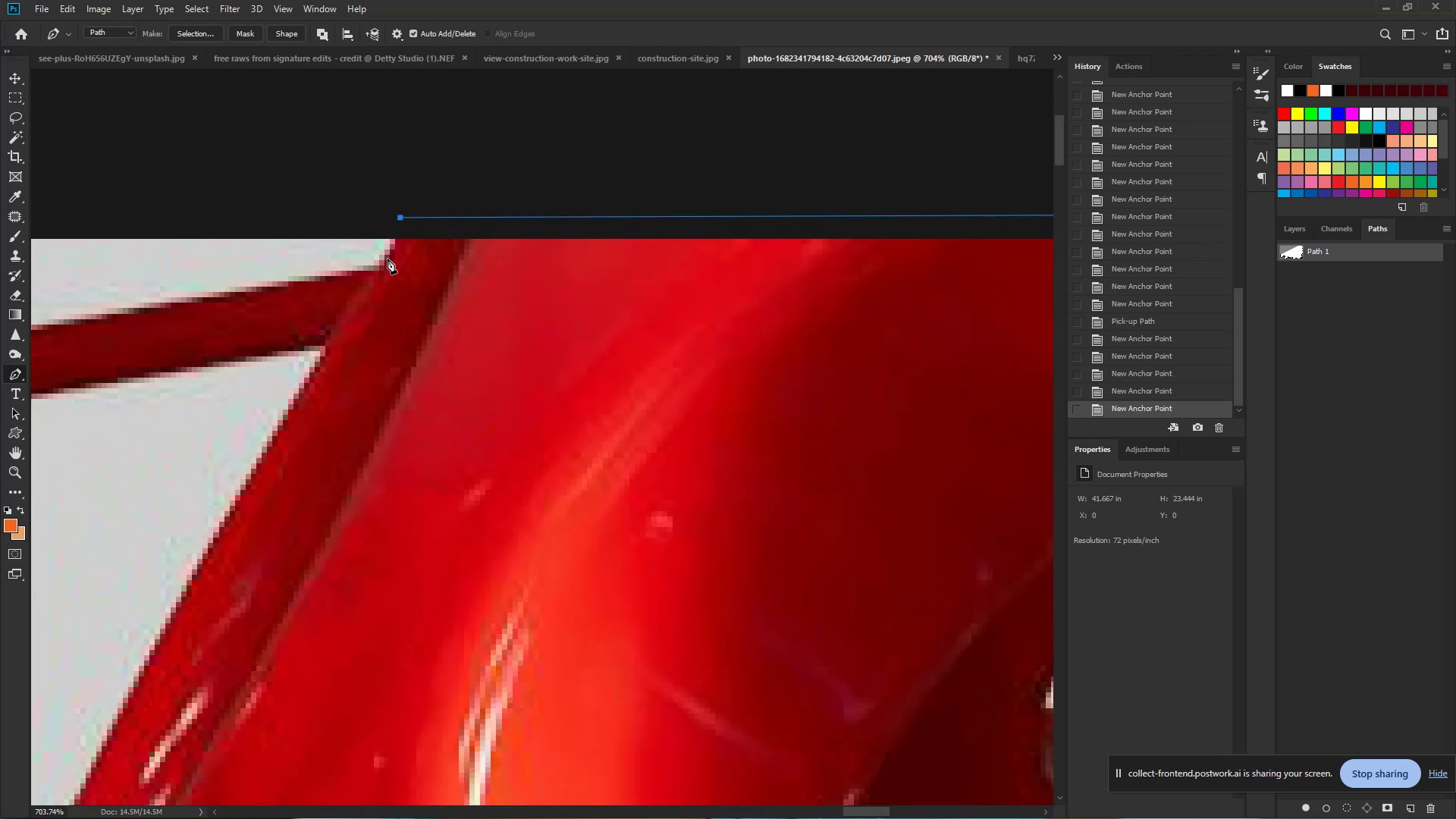 
left_click_drag(start_coordinate=[381, 227], to_coordinate=[491, 218])
 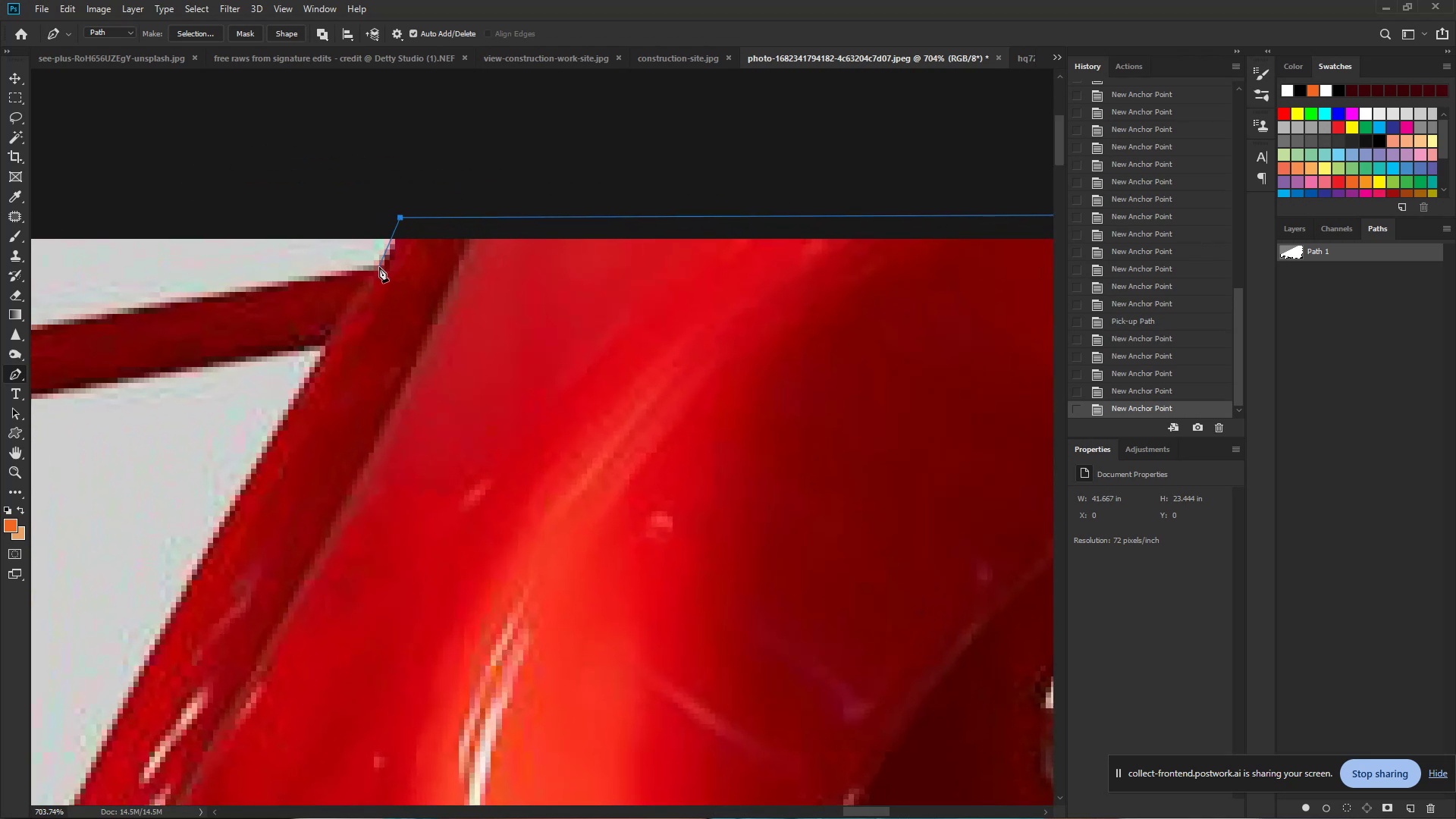 
left_click([378, 267])
 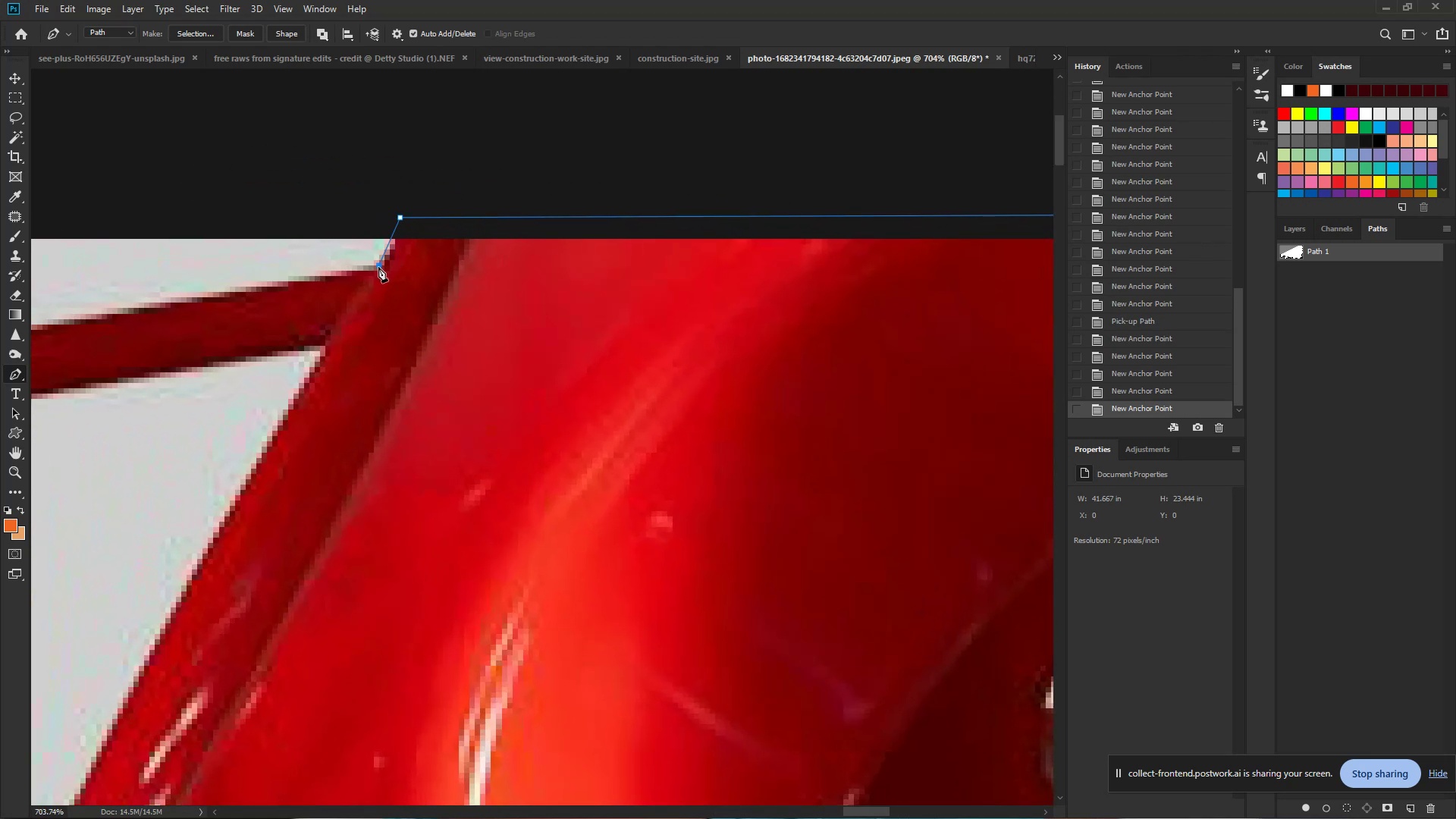 
hold_key(key=Space, duration=0.62)
 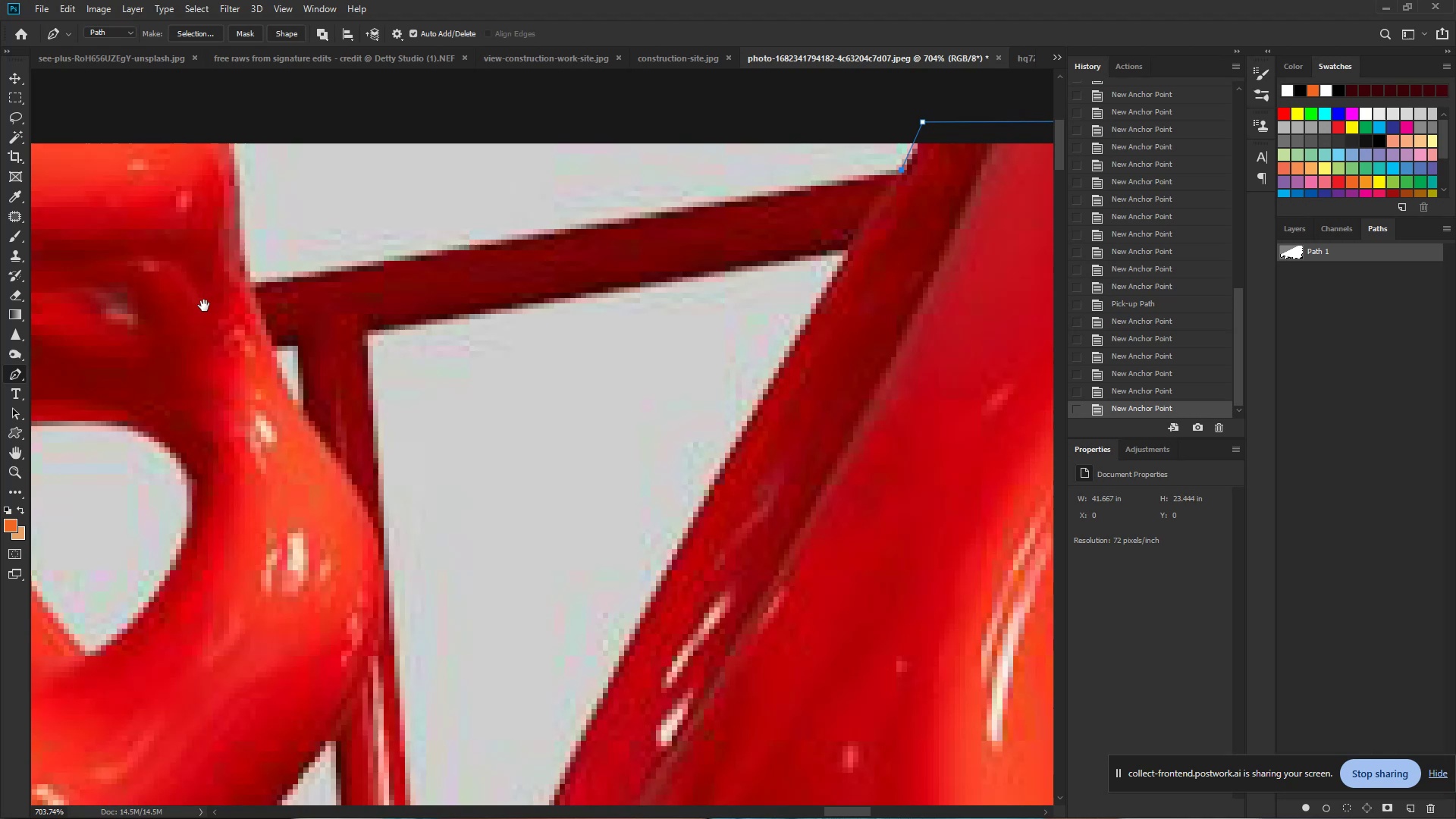 
left_click_drag(start_coordinate=[378, 267], to_coordinate=[789, 196])
 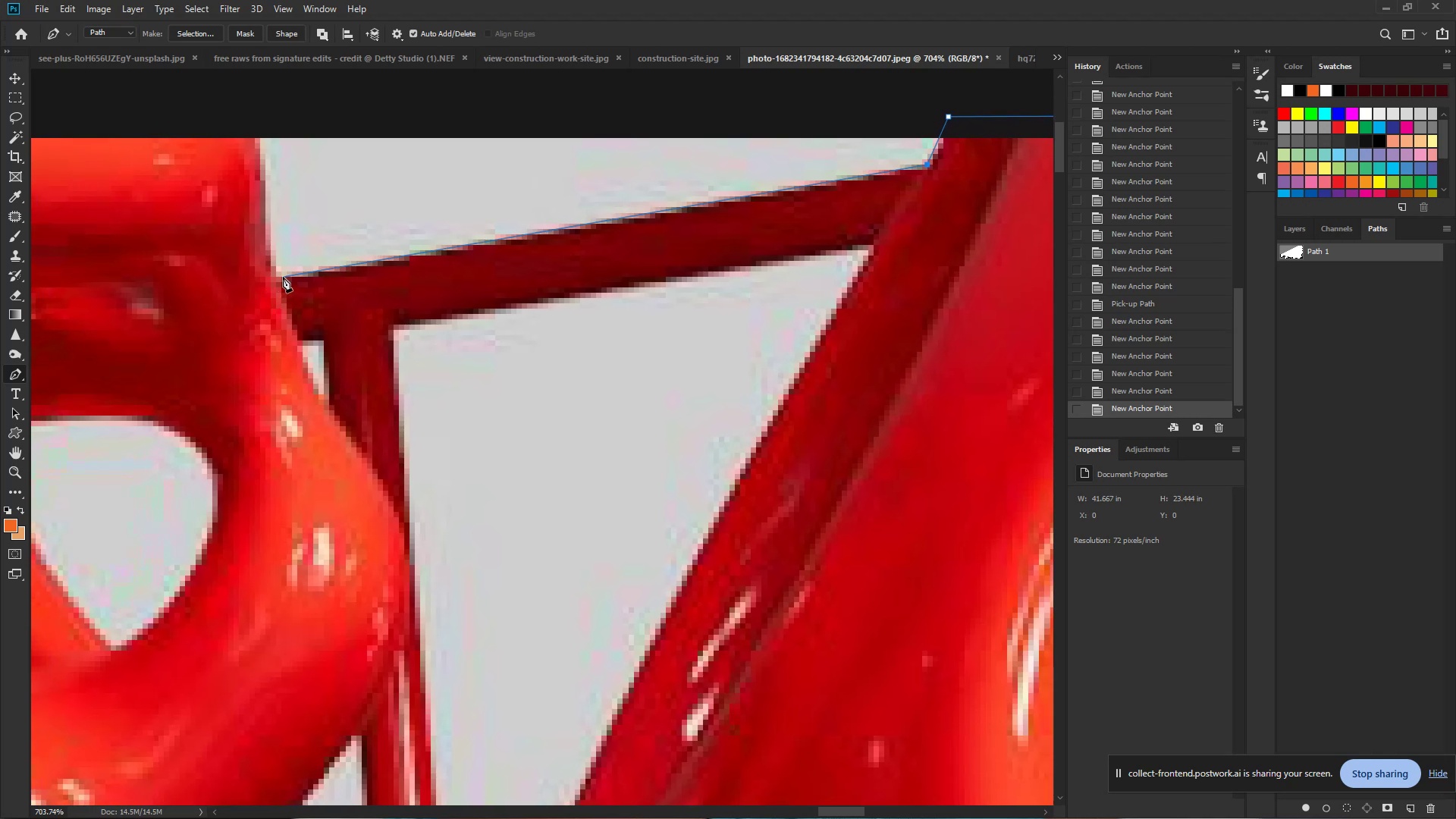 
left_click([281, 278])
 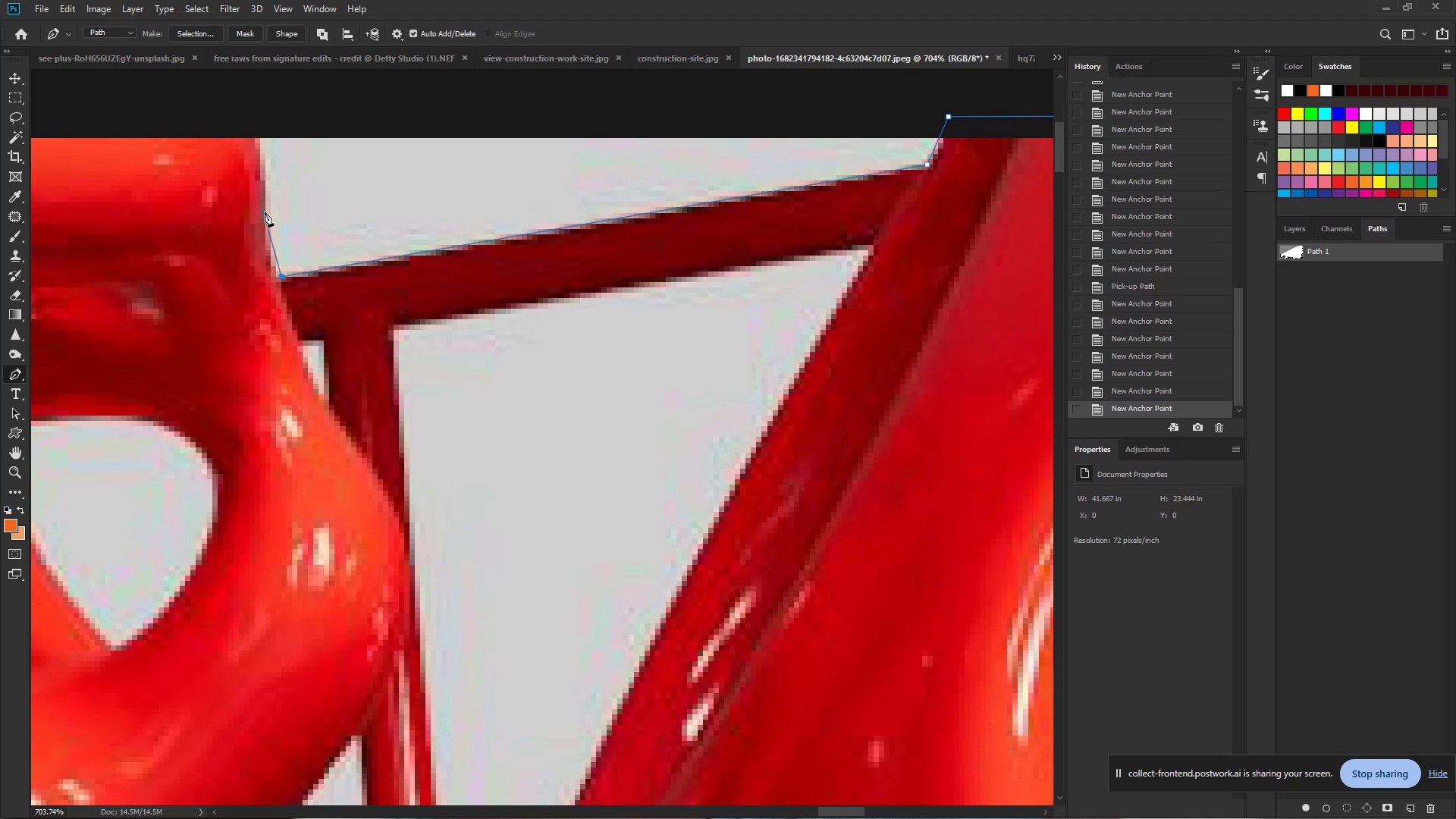 
left_click_drag(start_coordinate=[267, 226], to_coordinate=[265, 175])
 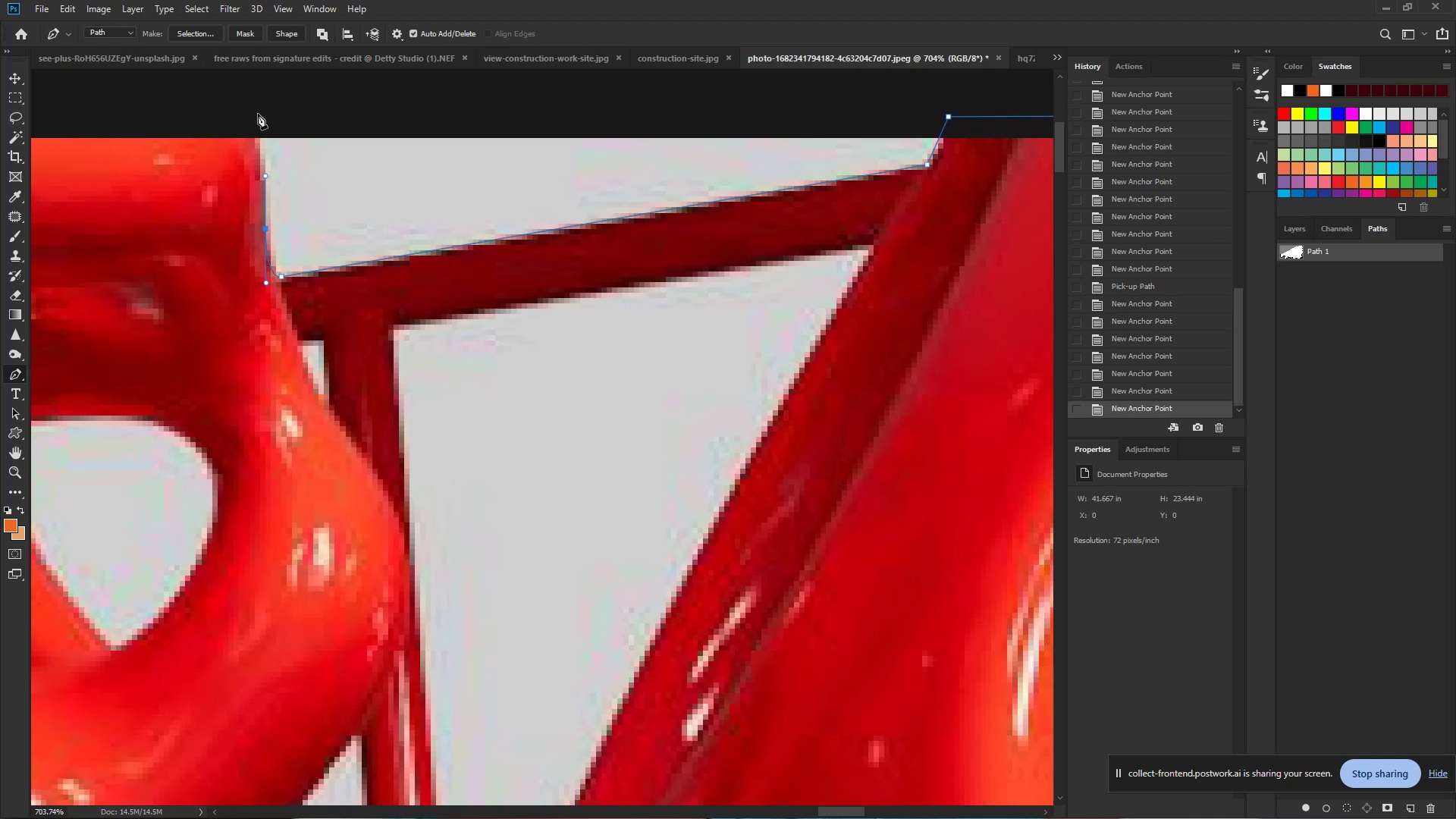 
left_click([253, 112])
 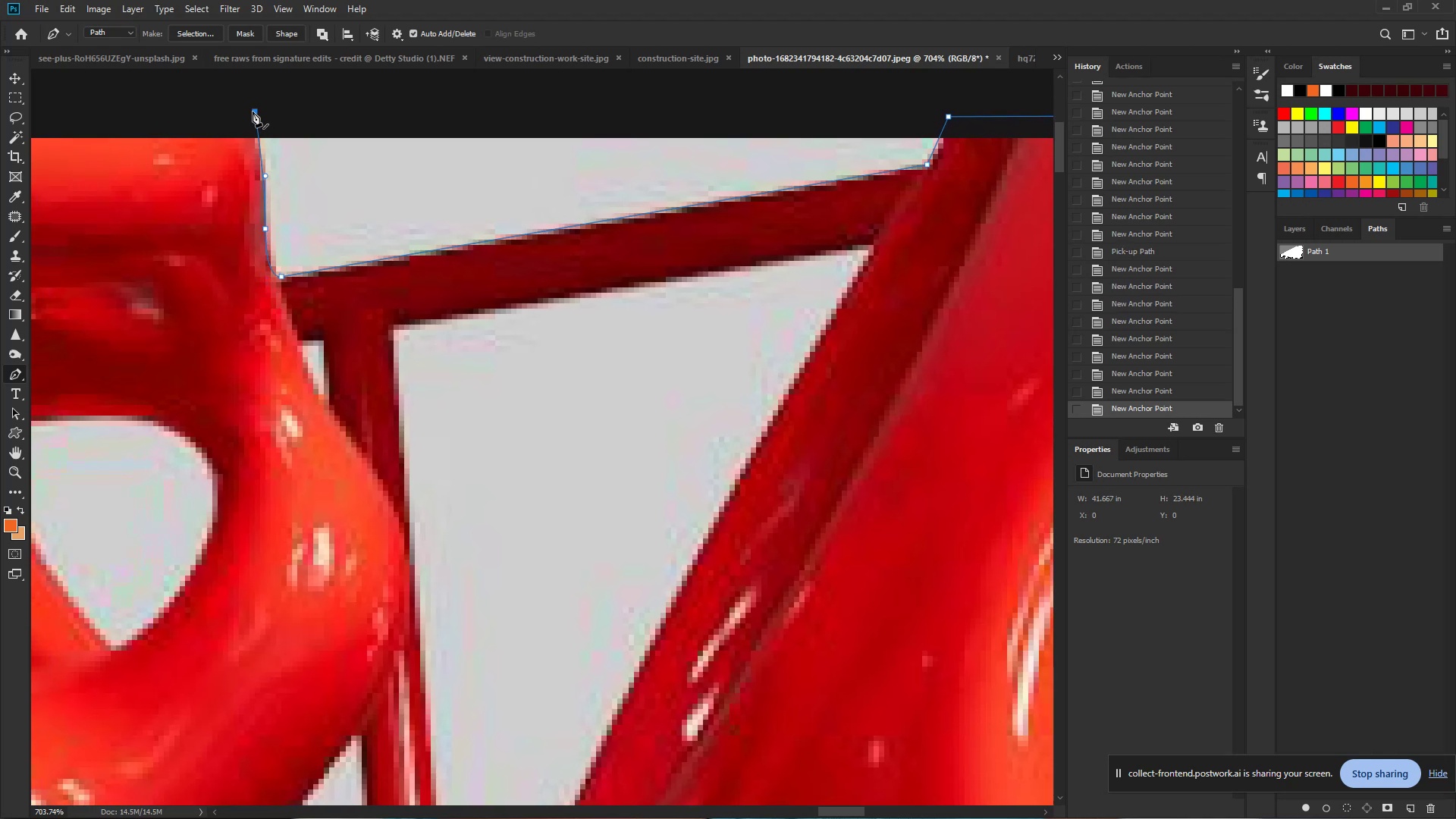 
hold_key(key=ControlLeft, duration=0.5)
 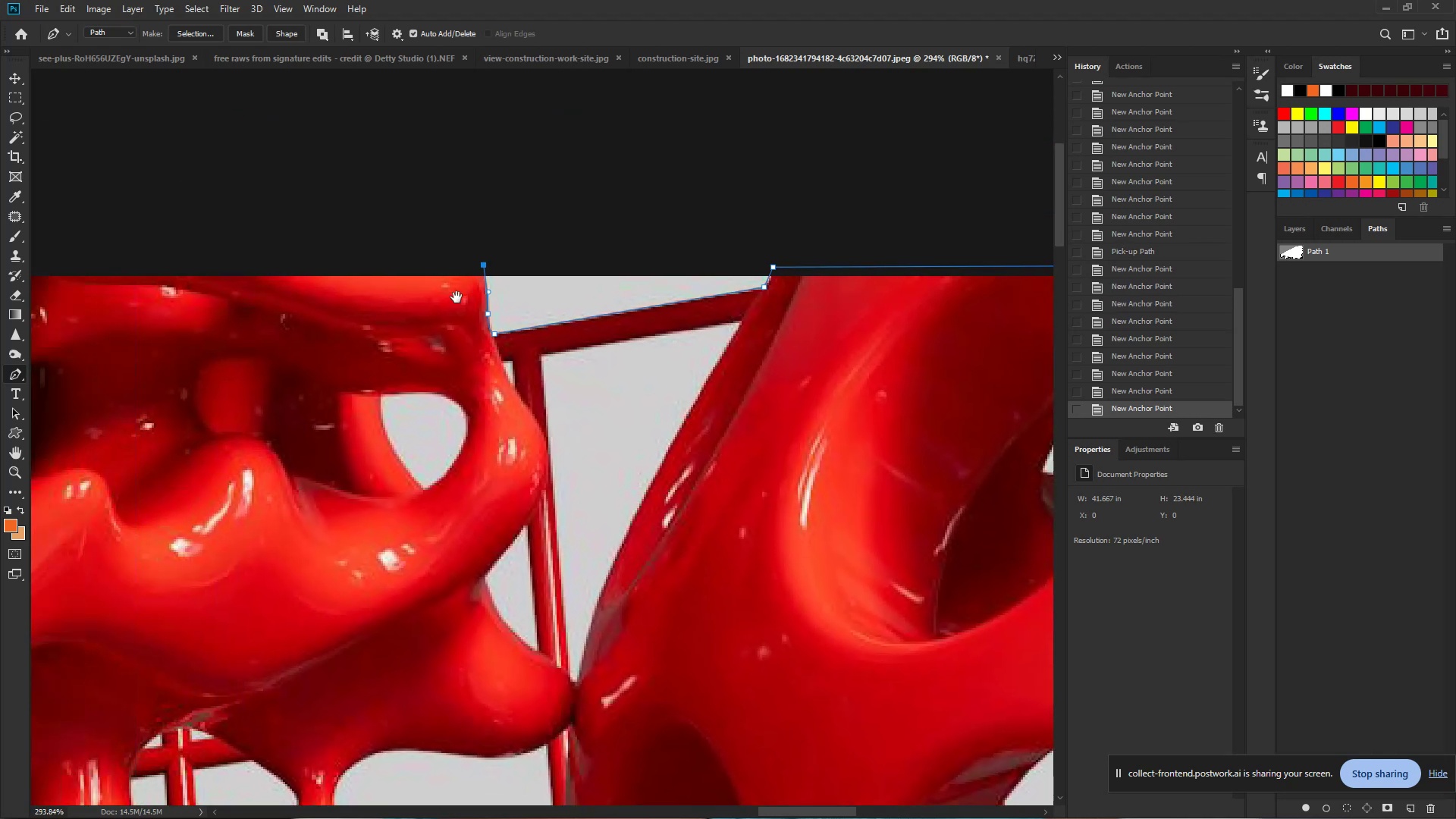 
hold_key(key=Space, duration=0.36)
 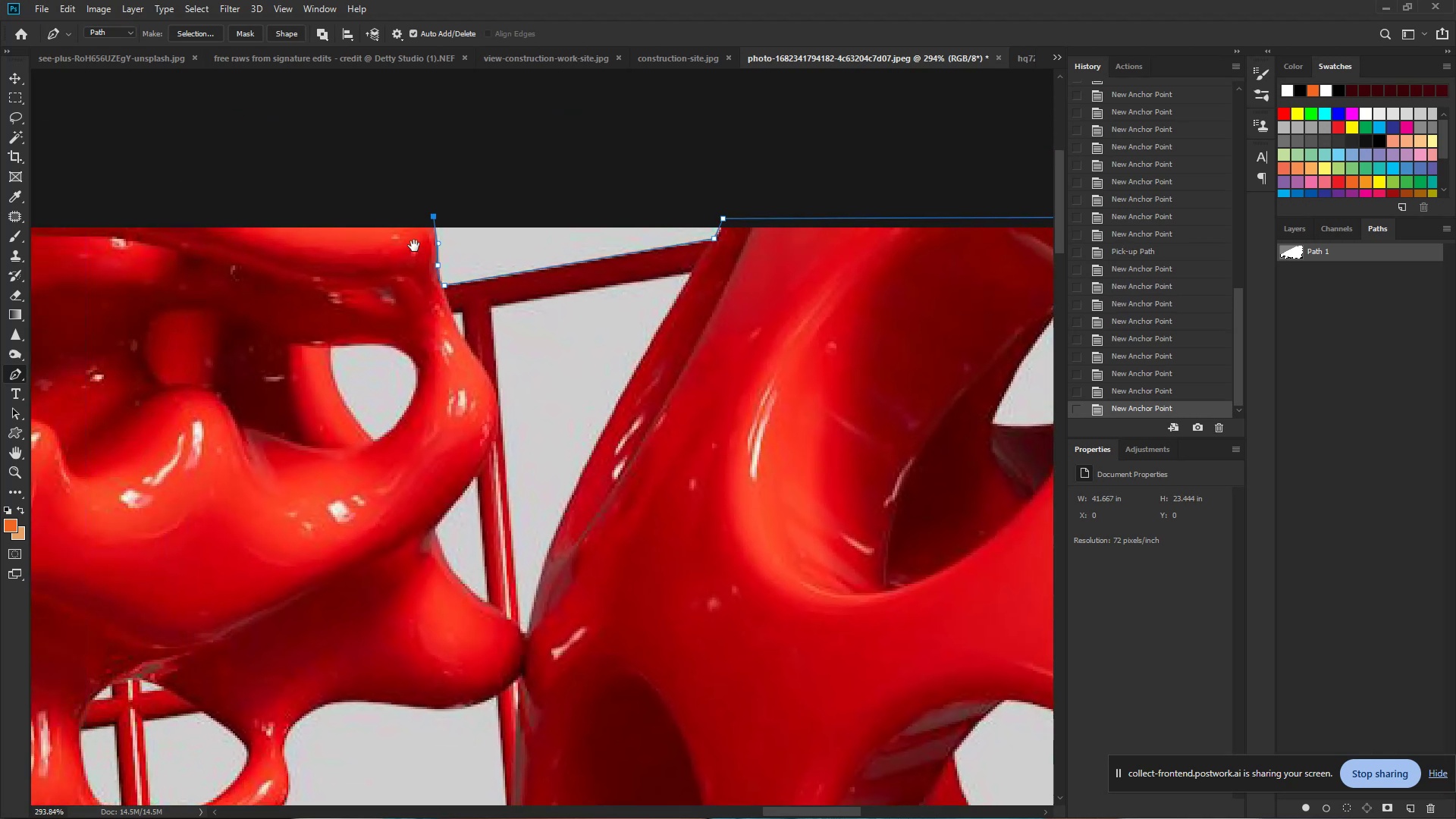 
left_click_drag(start_coordinate=[274, 115], to_coordinate=[216, 117])
 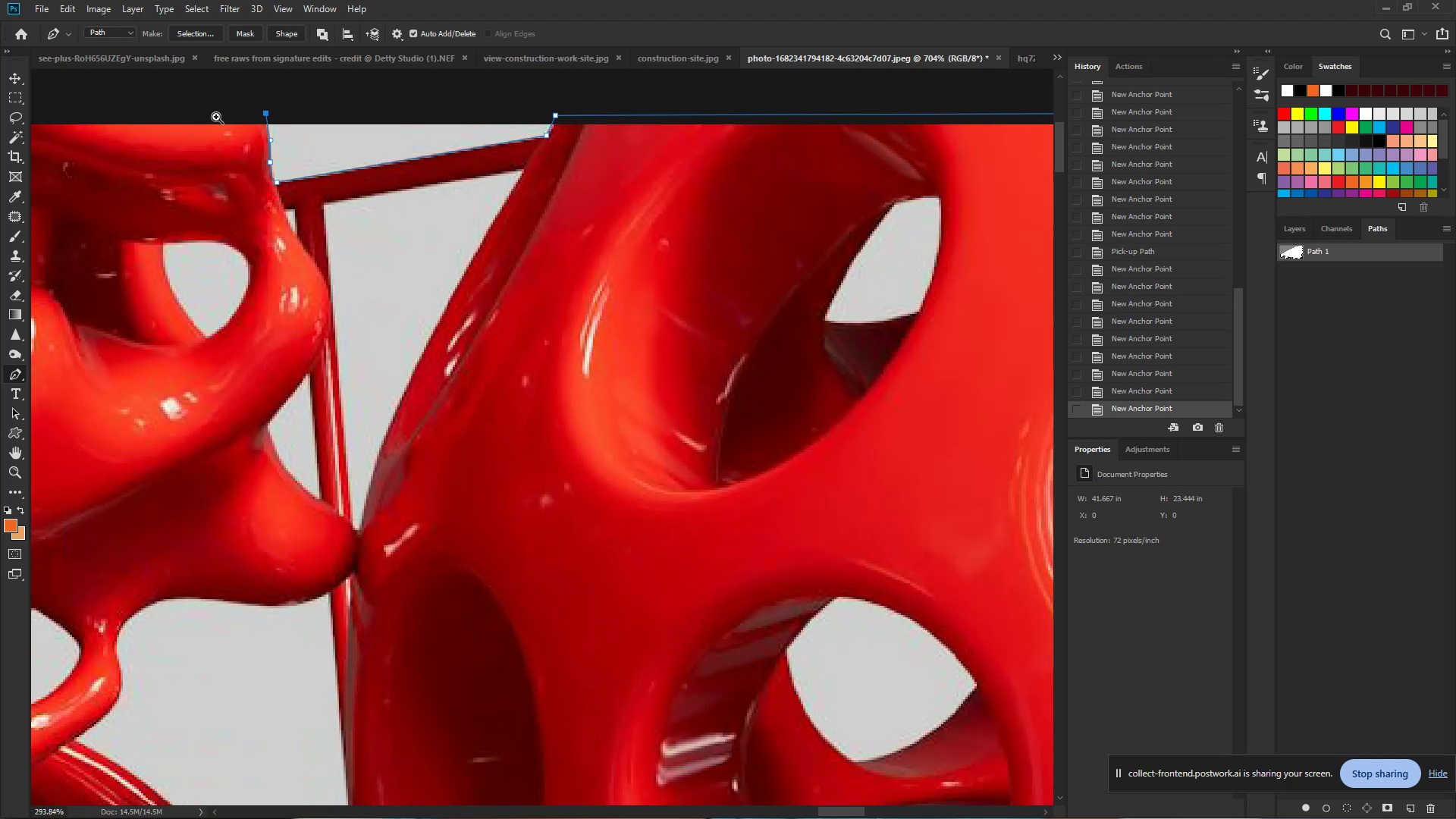 
hold_key(key=Space, duration=0.82)
 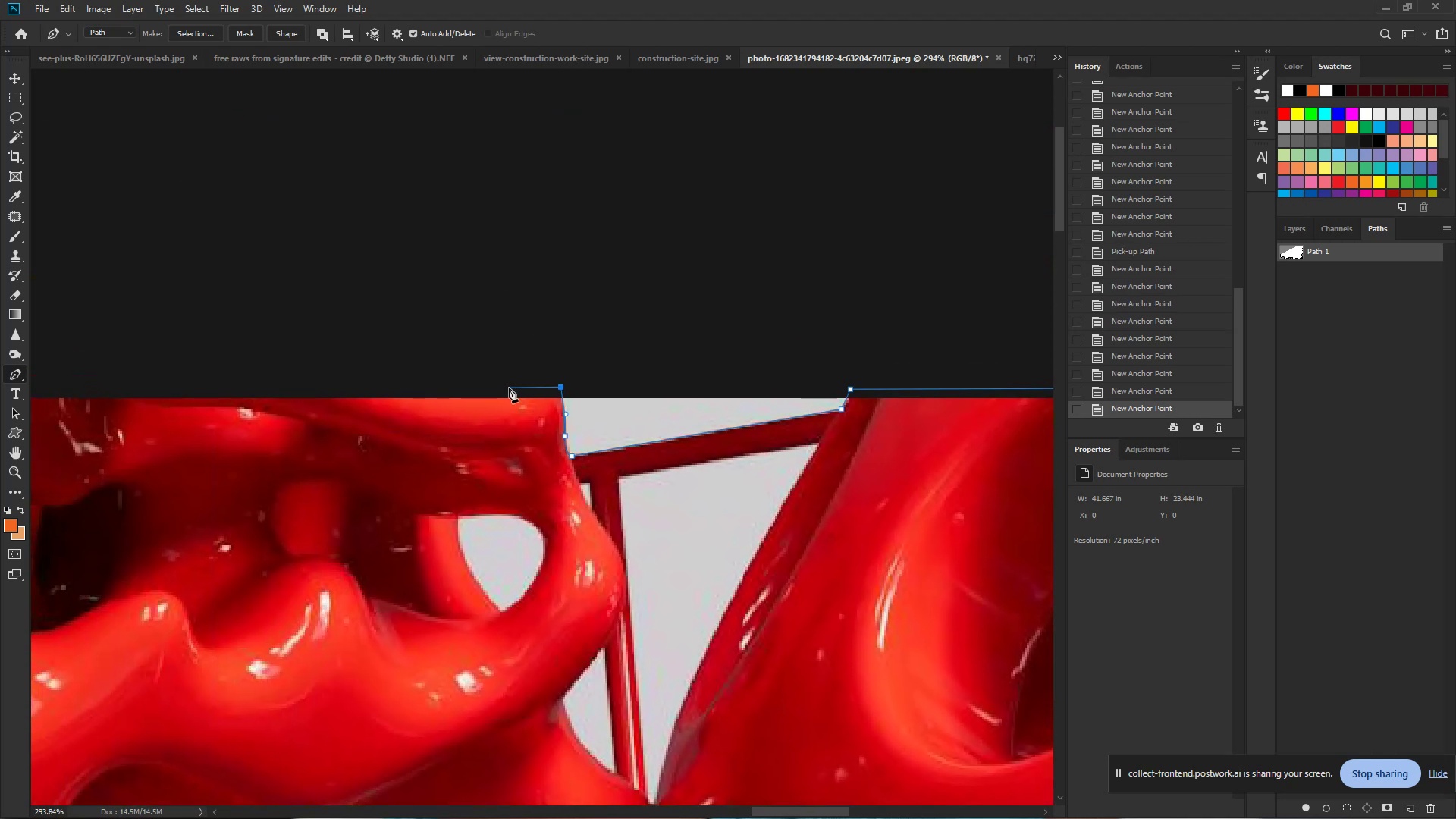 
left_click_drag(start_coordinate=[214, 114], to_coordinate=[509, 388])
 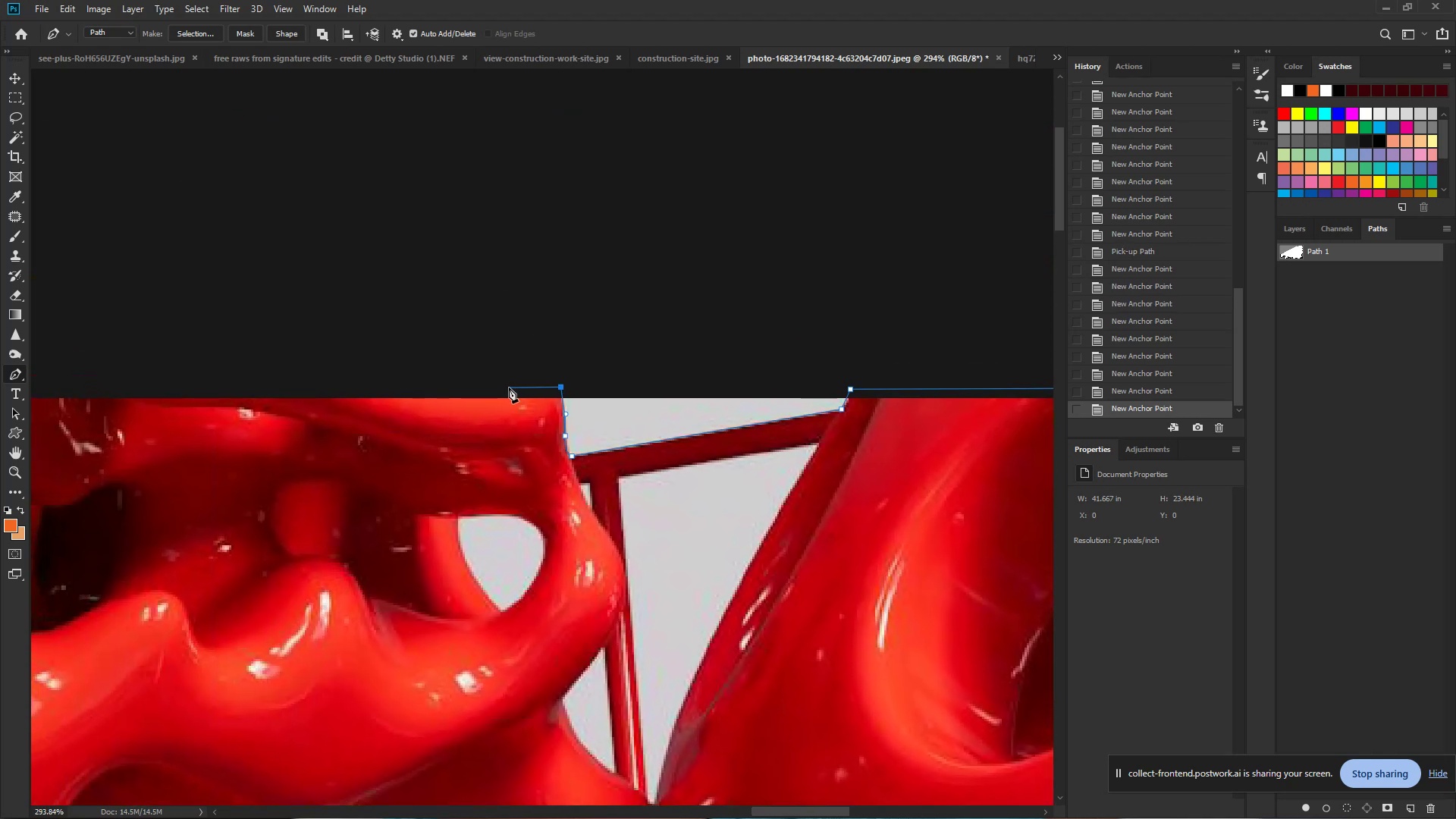 
hold_key(key=Space, duration=1.12)
 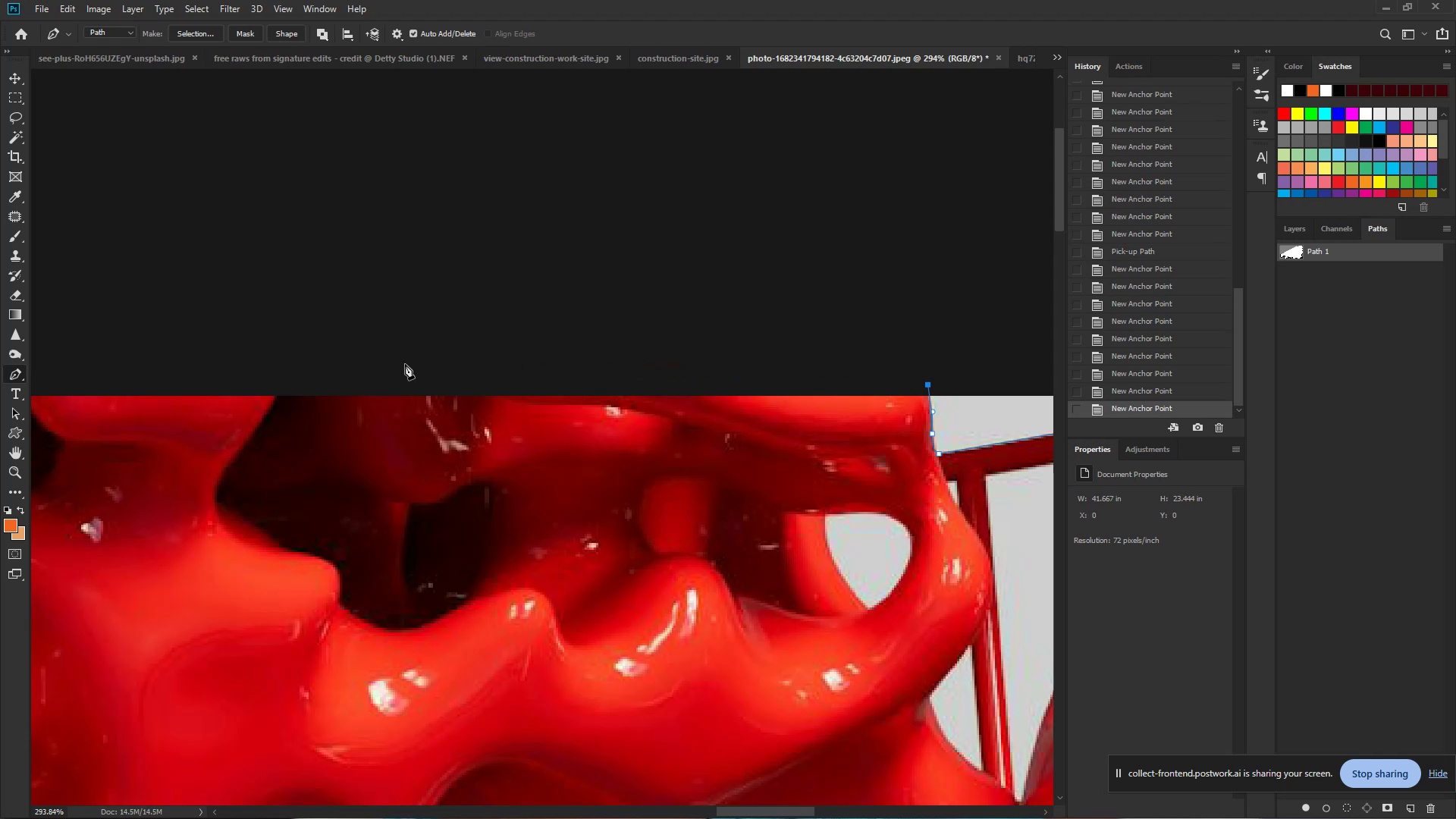 
left_click_drag(start_coordinate=[324, 365], to_coordinate=[691, 362])
 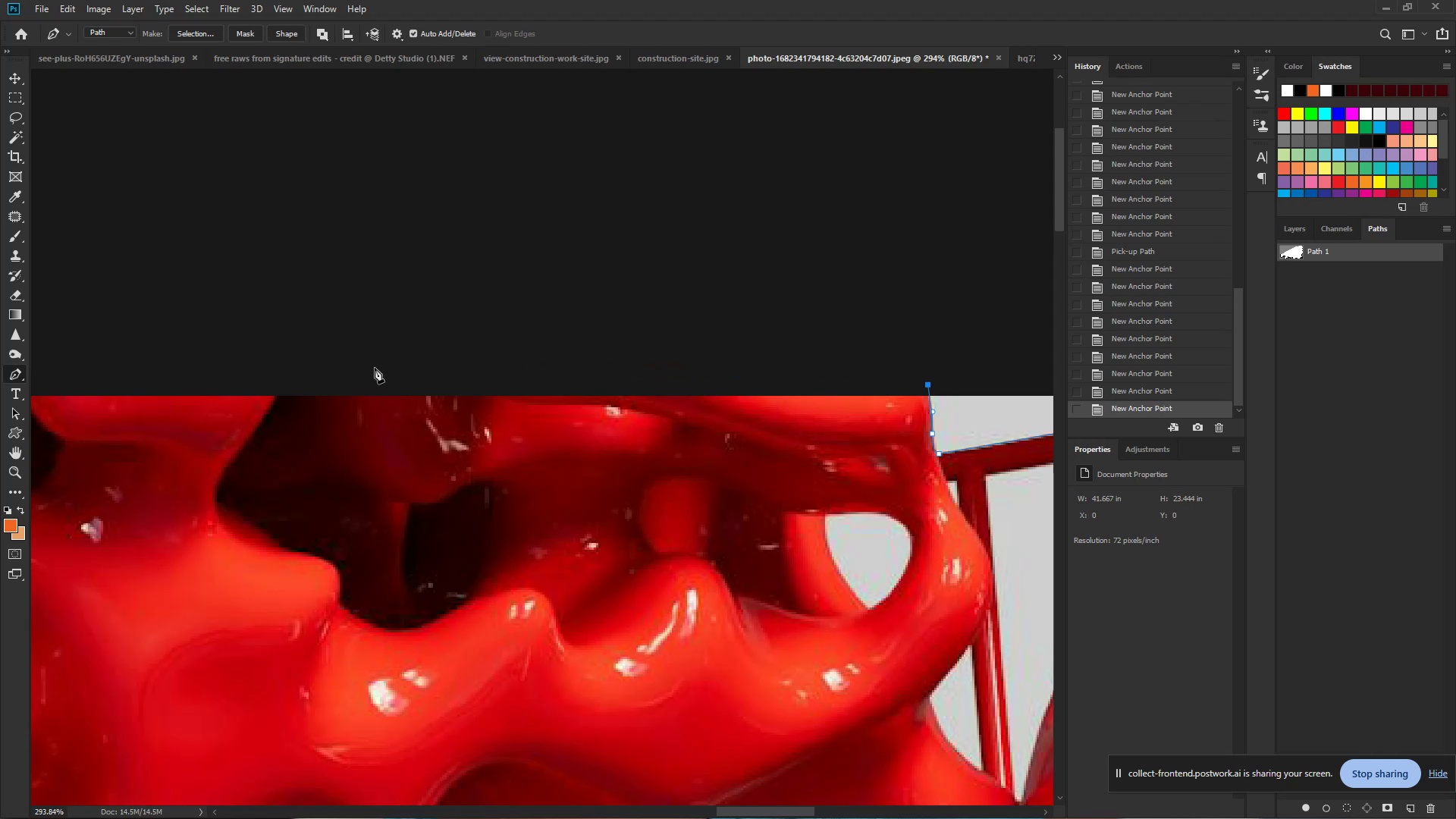 
hold_key(key=Space, duration=1.06)
 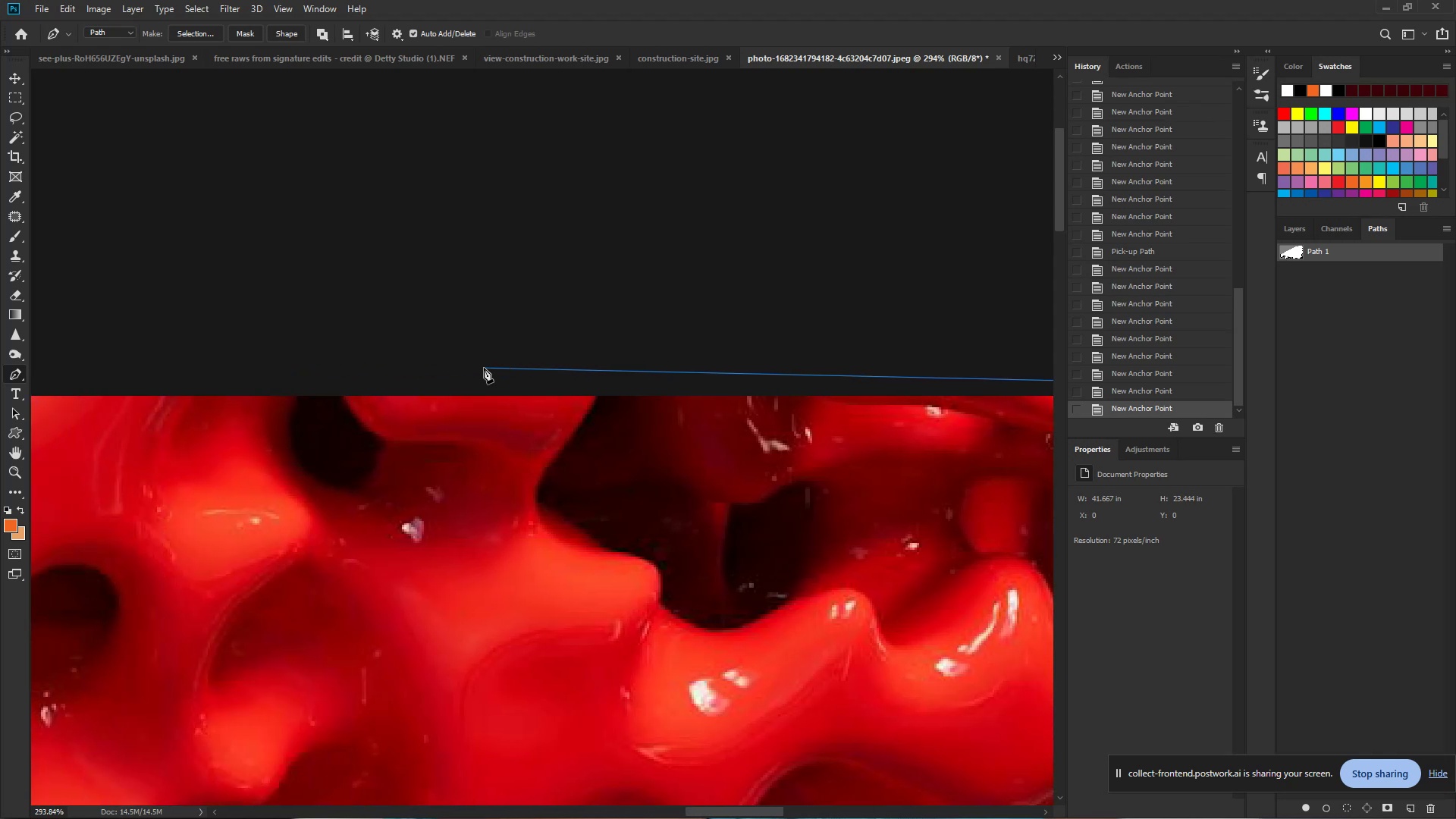 
left_click_drag(start_coordinate=[271, 369], to_coordinate=[592, 369])
 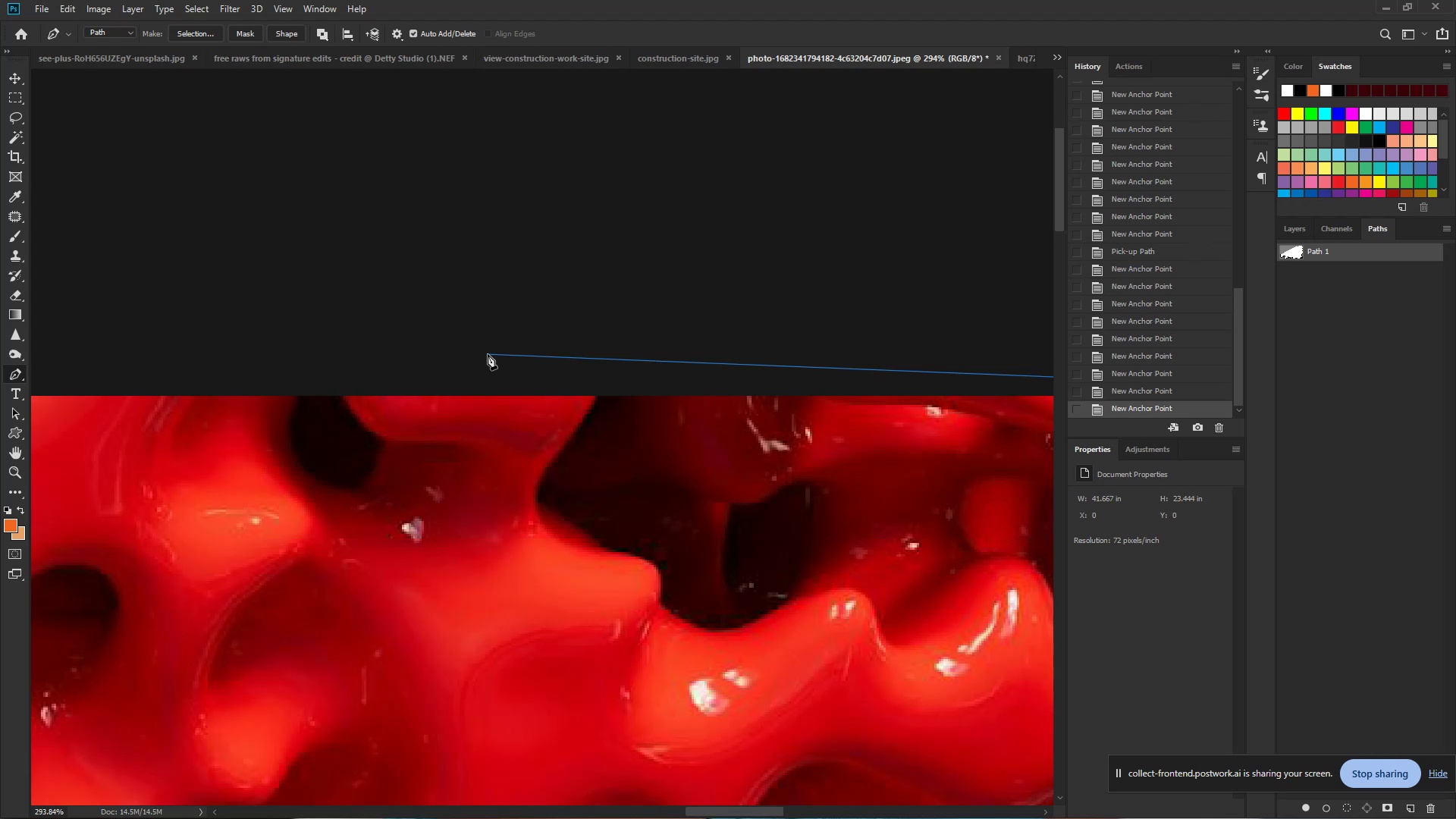 
wait(14.58)
 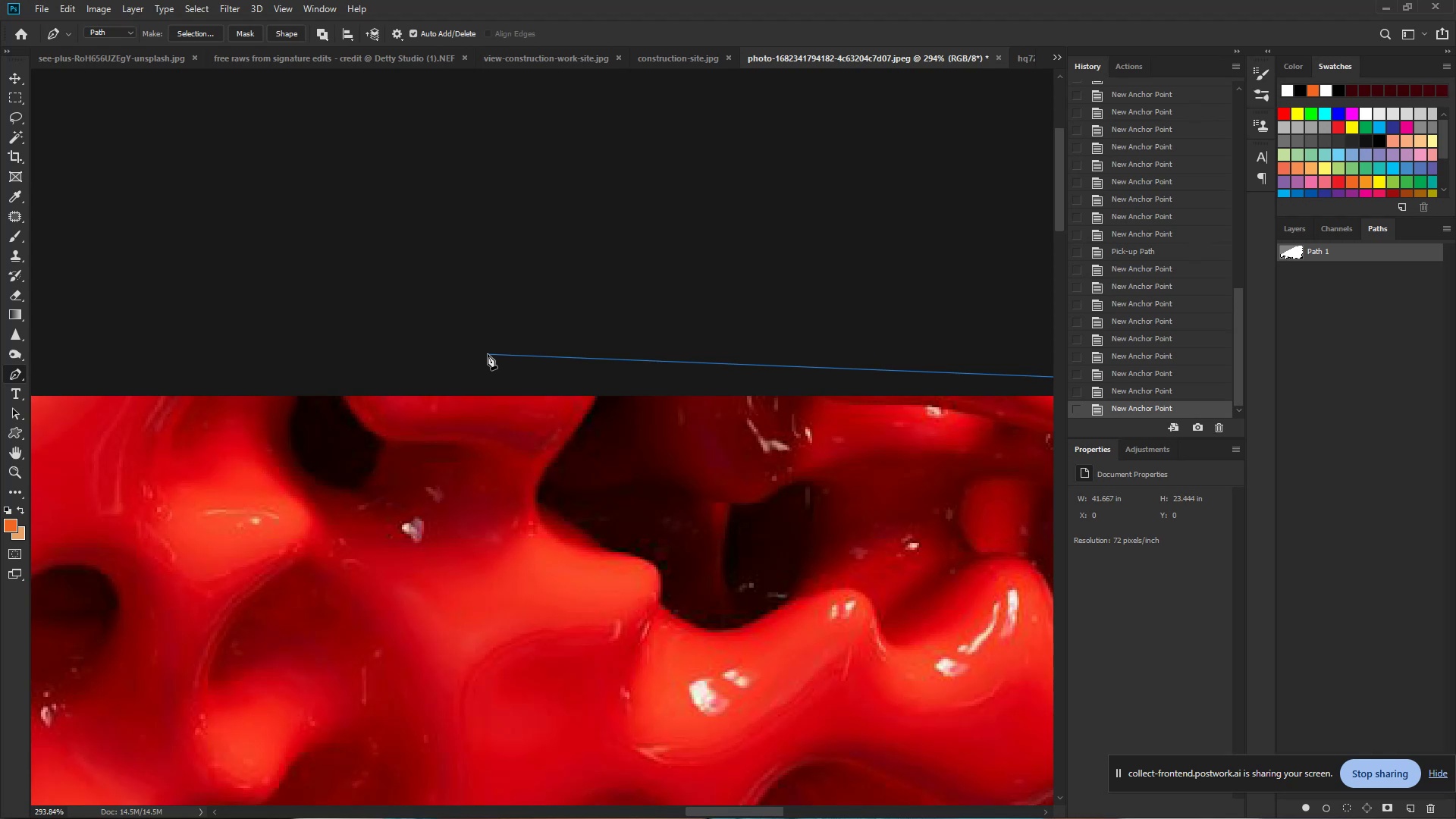 
hold_key(key=Space, duration=1.12)
 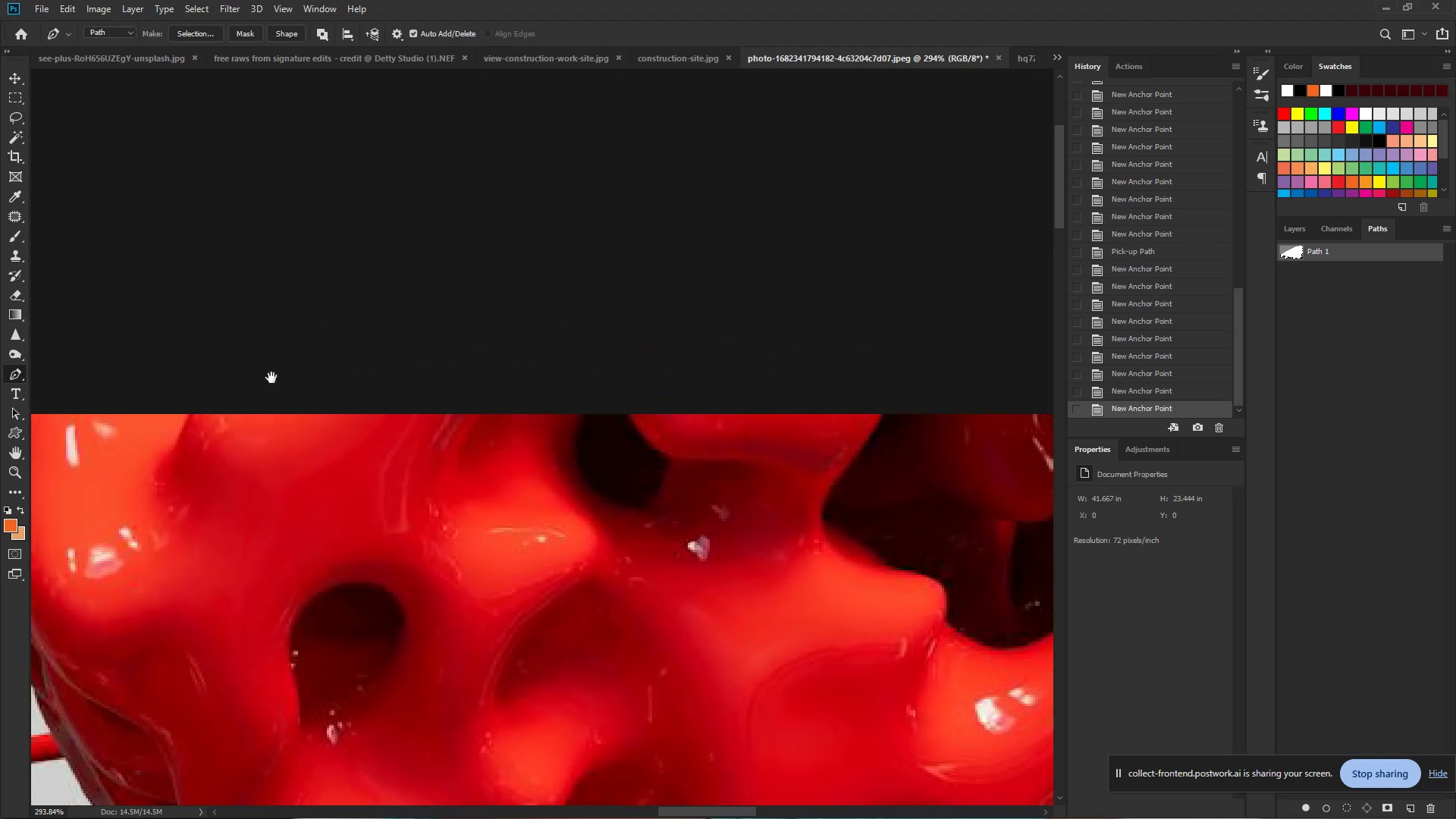 
left_click_drag(start_coordinate=[169, 349], to_coordinate=[455, 367])
 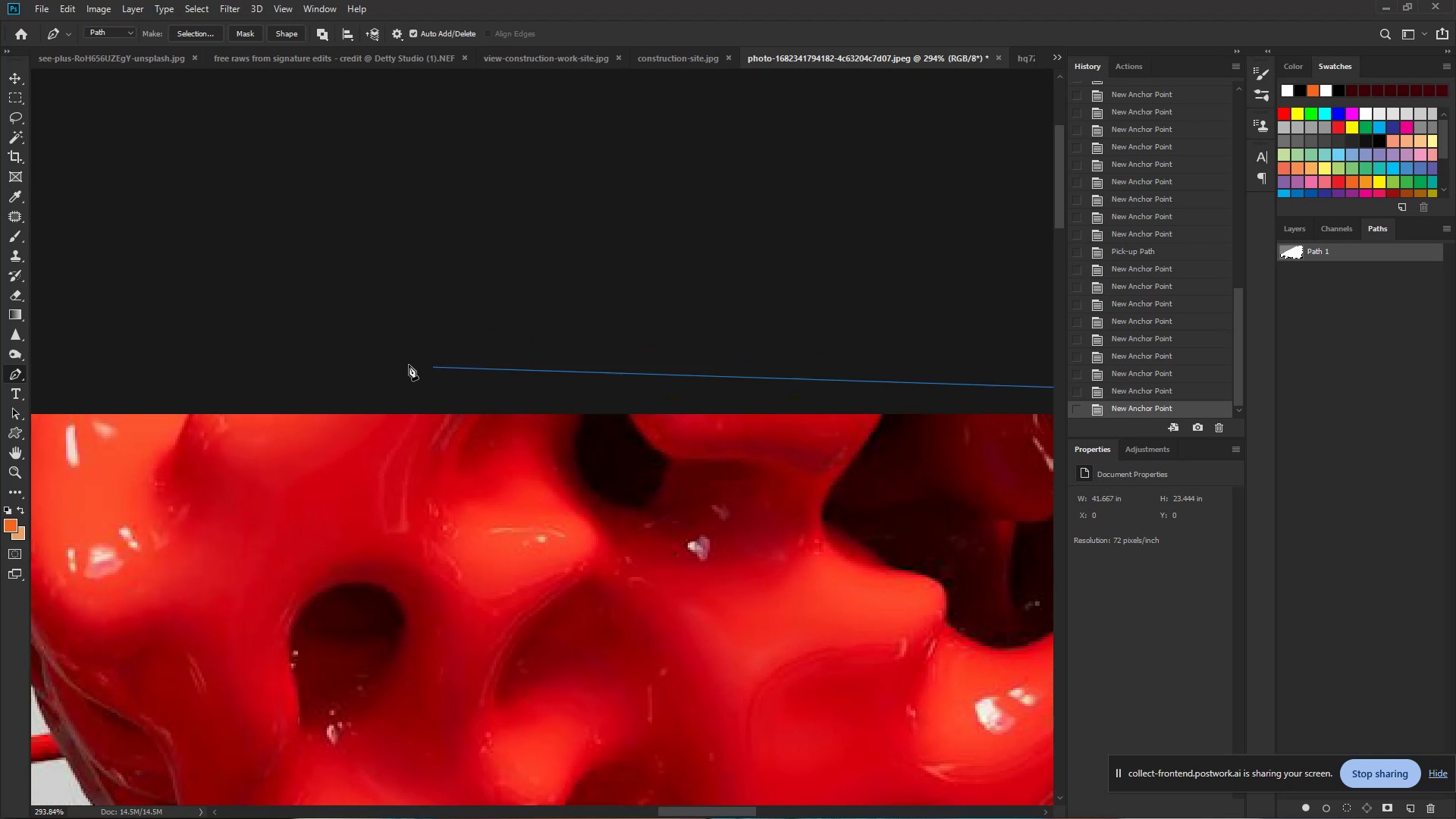 
hold_key(key=Space, duration=0.75)
 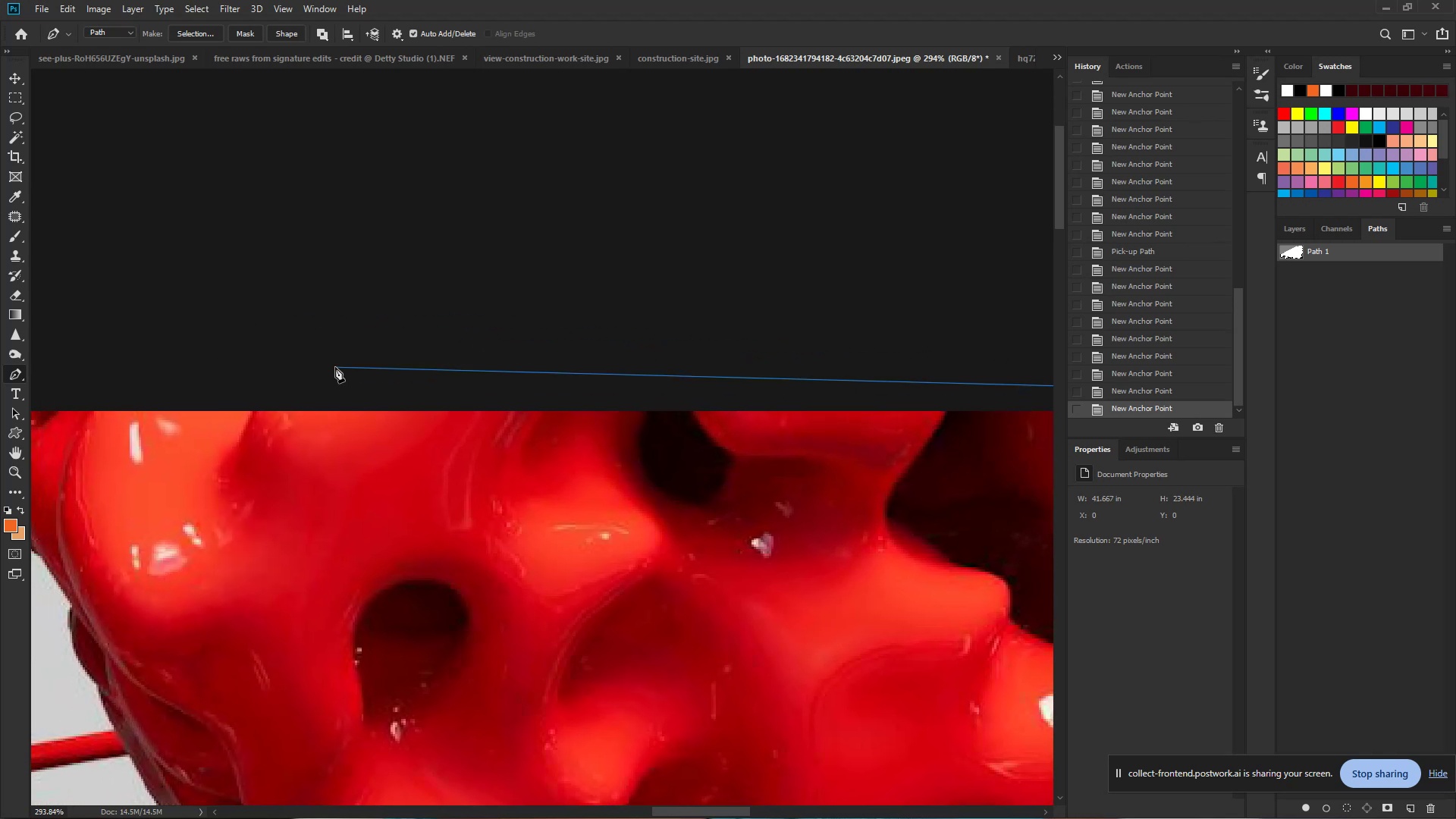 
left_click_drag(start_coordinate=[271, 378], to_coordinate=[335, 375])
 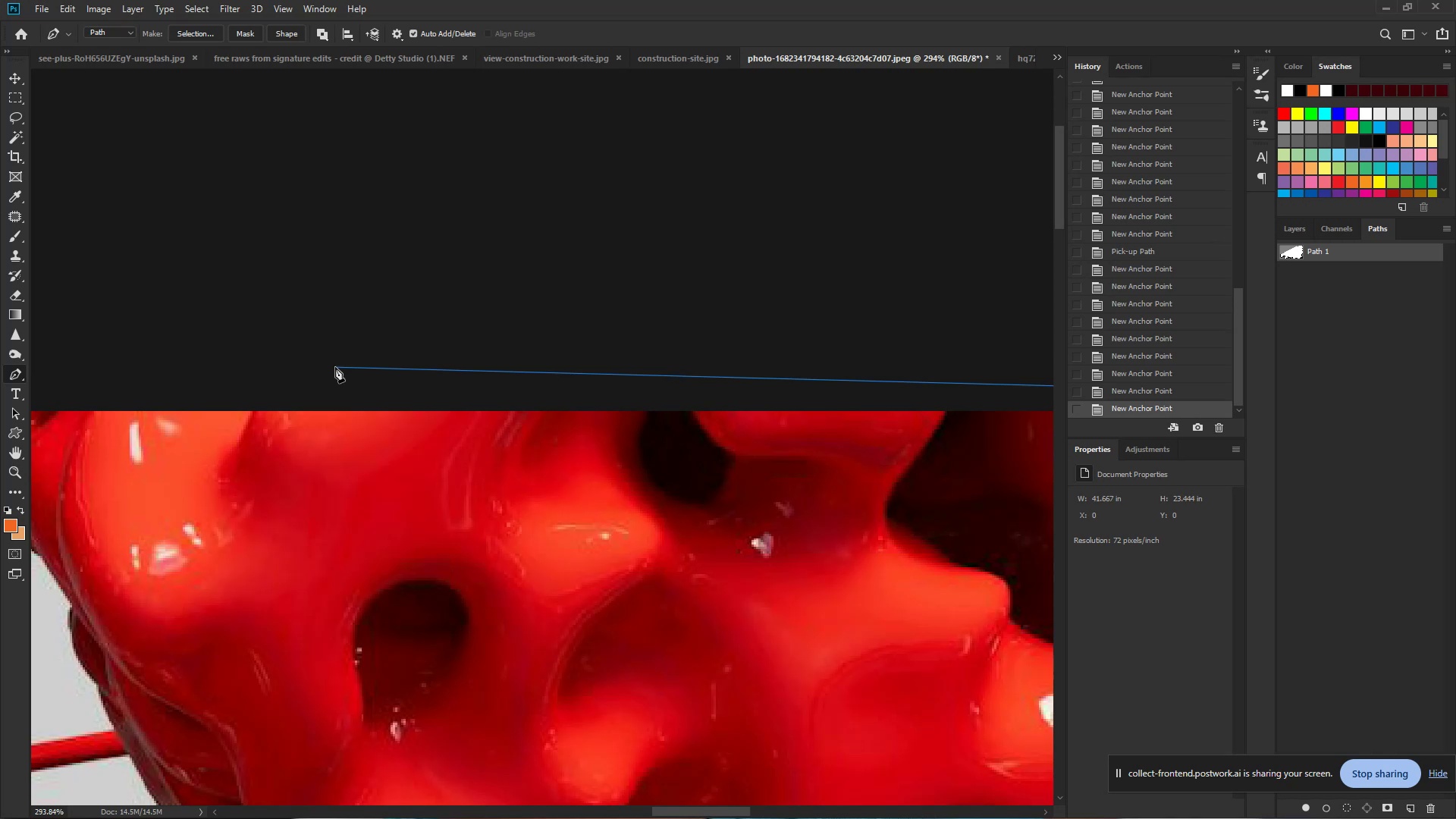 
wait(5.25)
 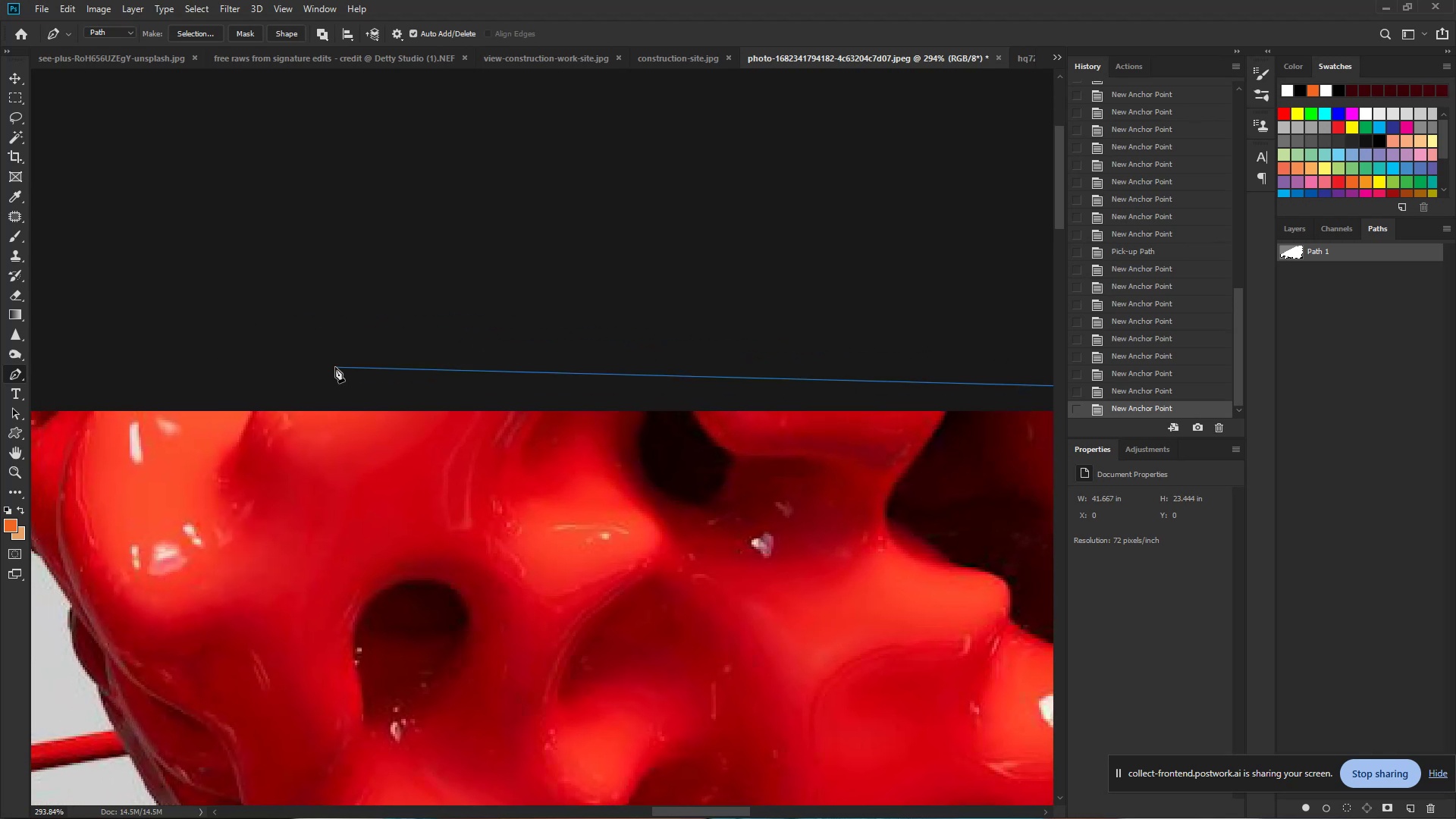 
hold_key(key=Space, duration=0.82)
 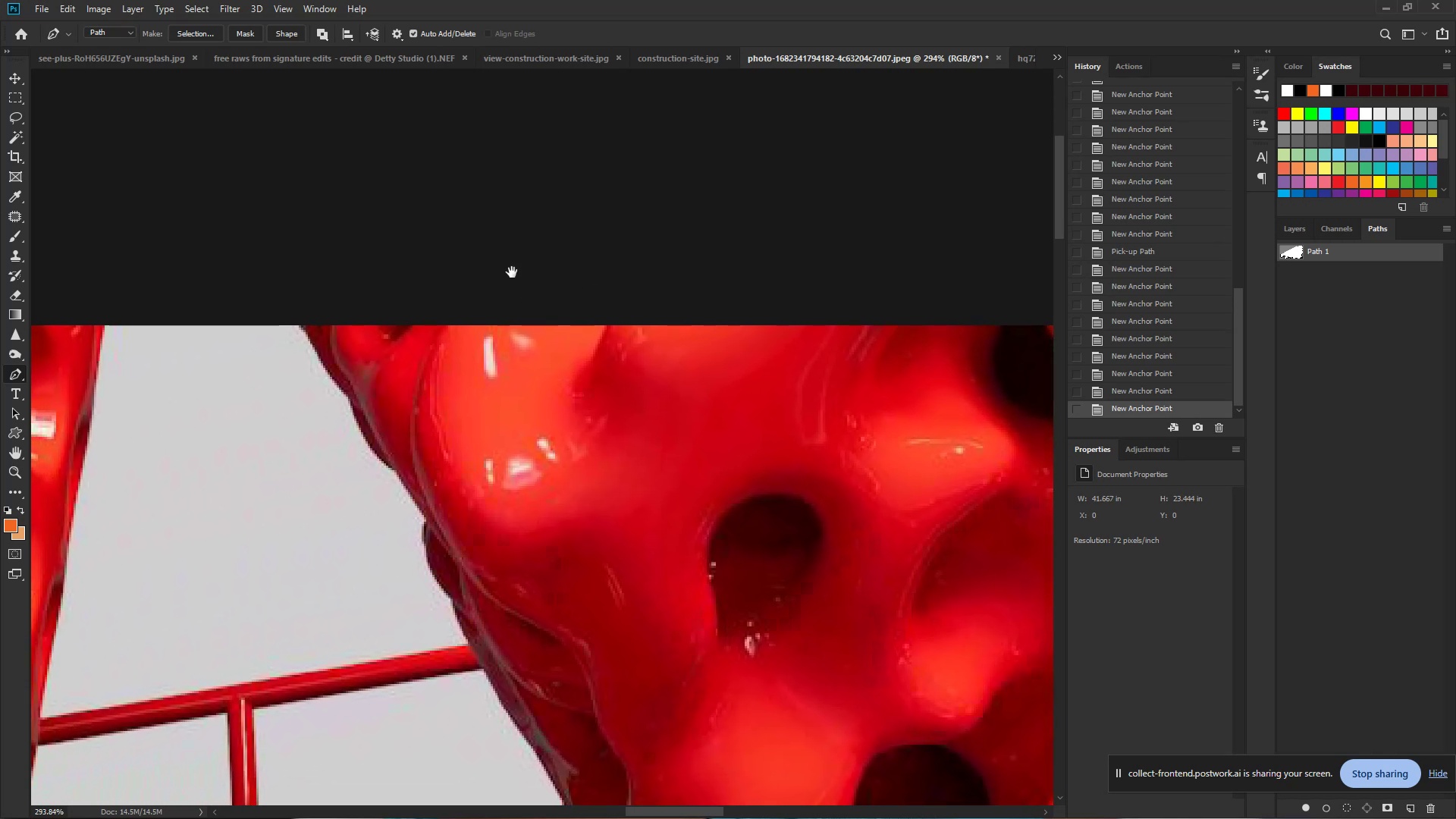 
left_click_drag(start_coordinate=[310, 358], to_coordinate=[589, 288])
 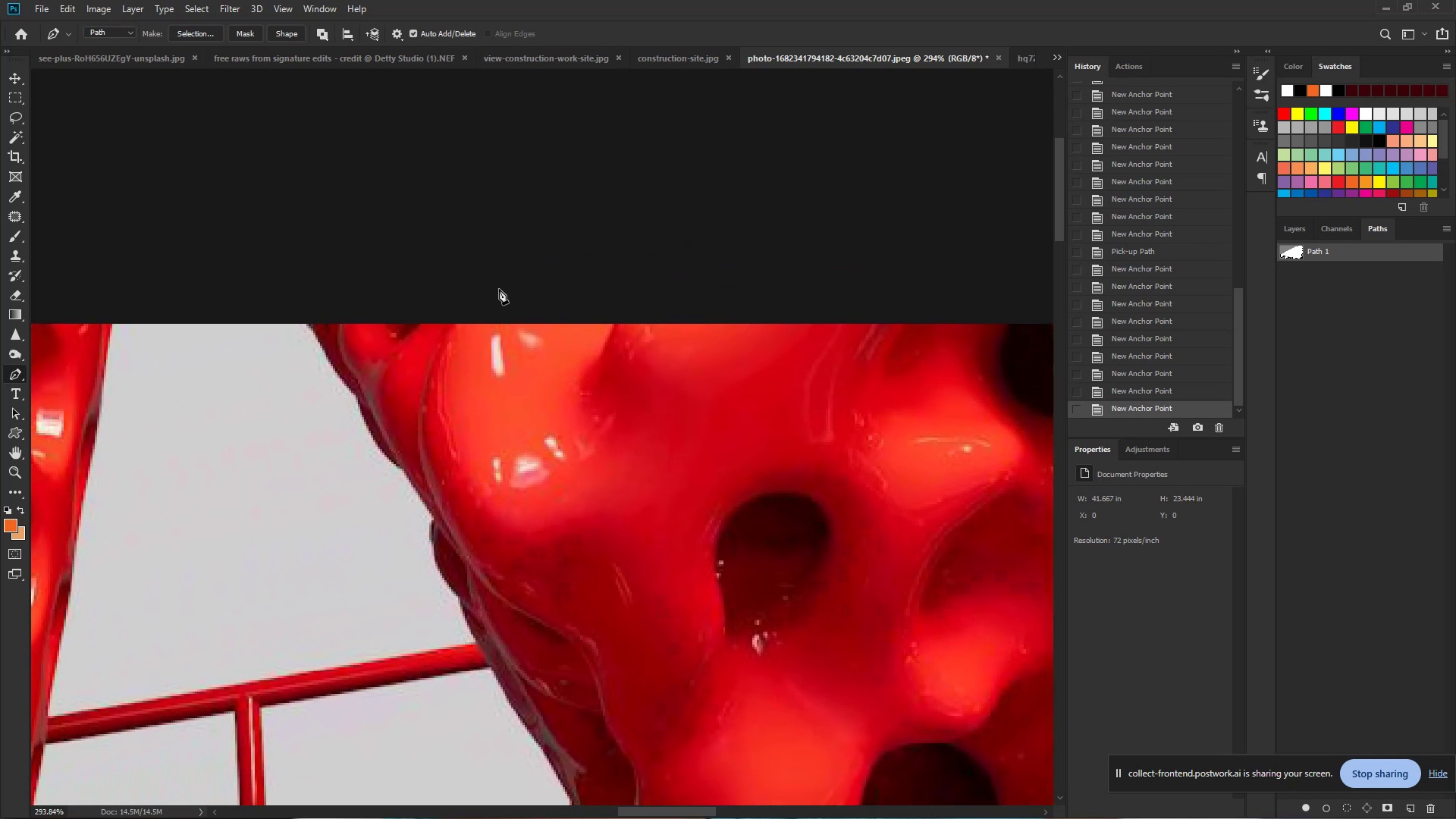 
hold_key(key=ControlLeft, duration=1.06)
 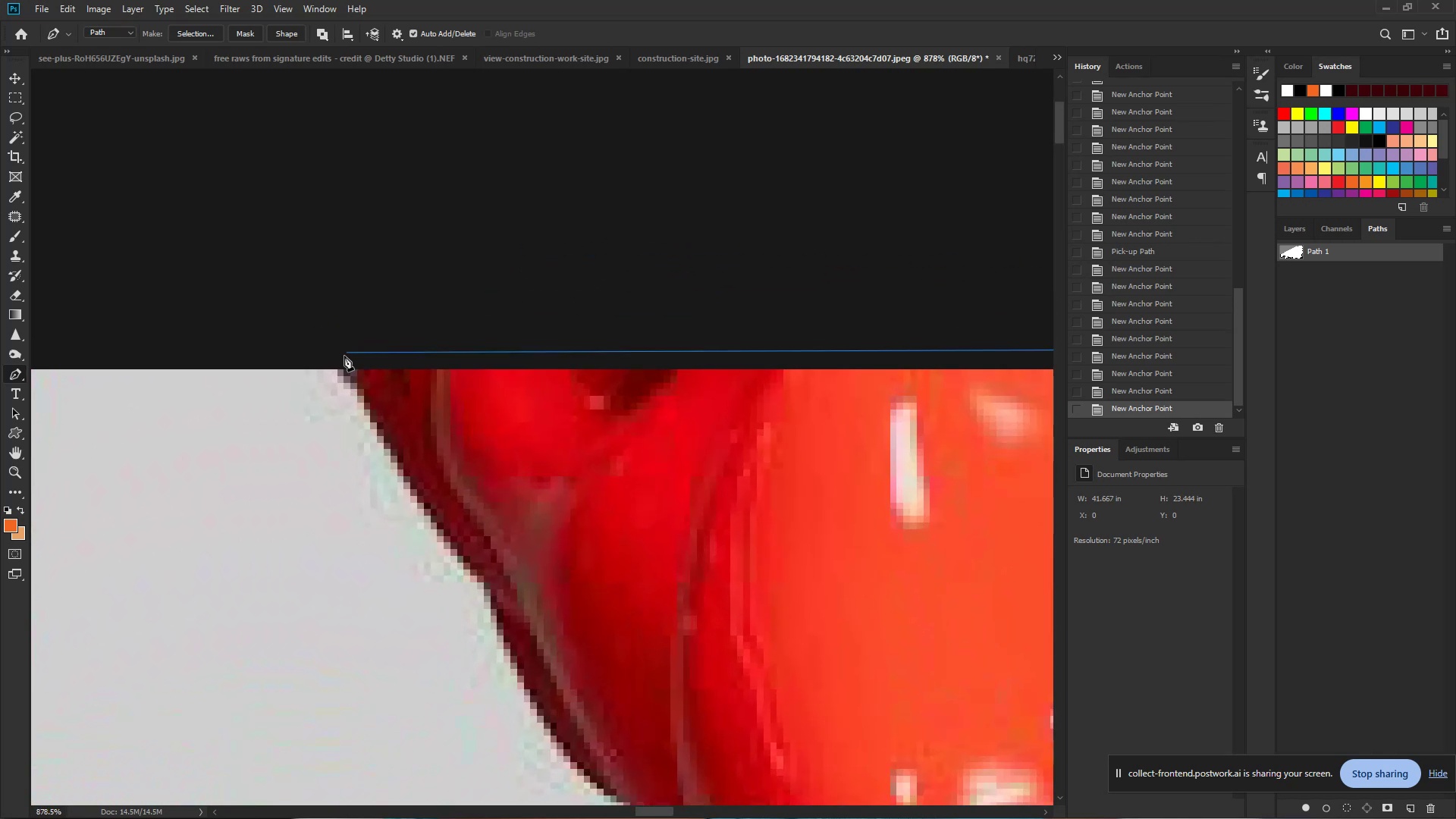 
hold_key(key=Space, duration=0.76)
 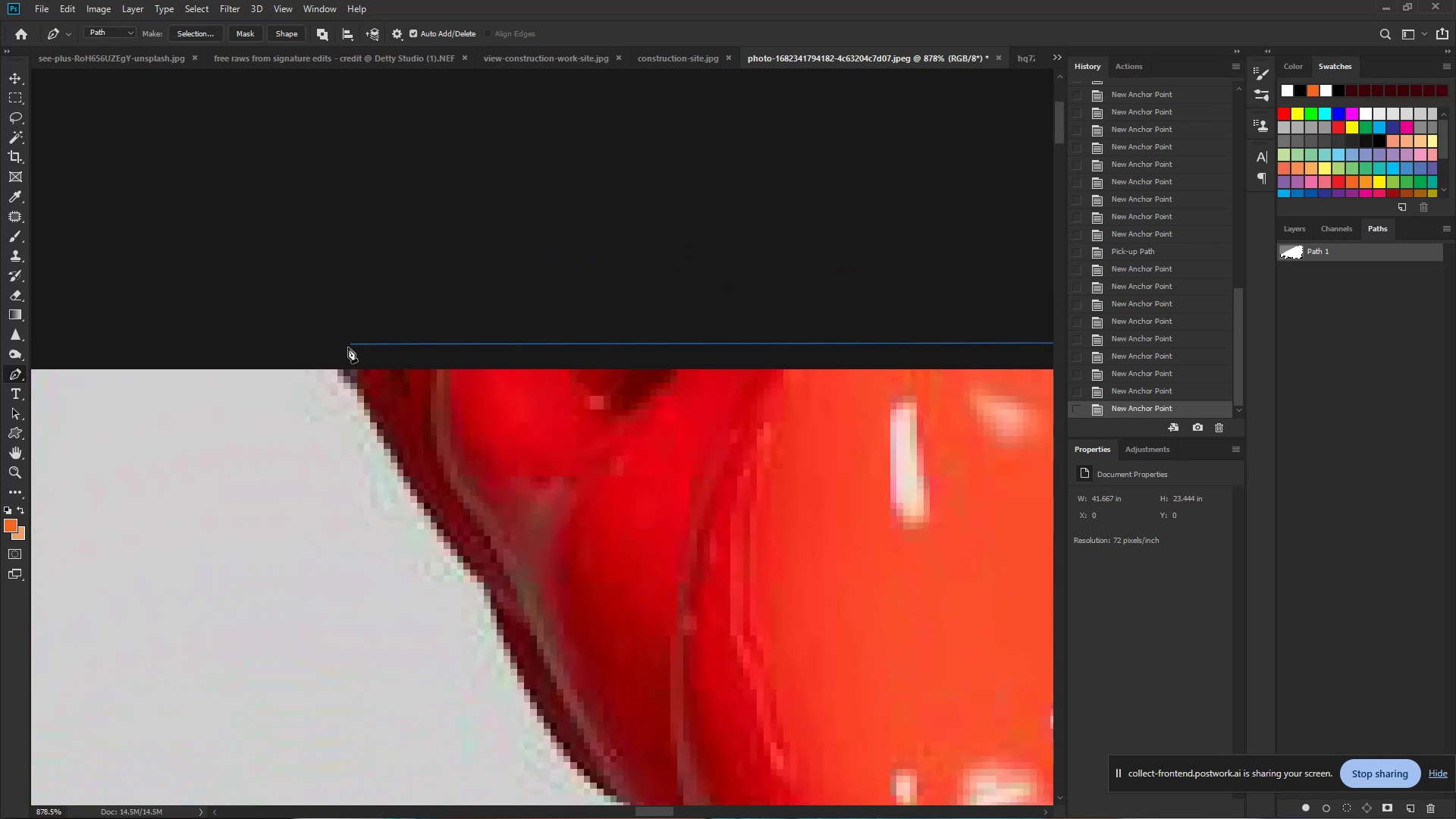 
left_click_drag(start_coordinate=[291, 301], to_coordinate=[361, 303])
 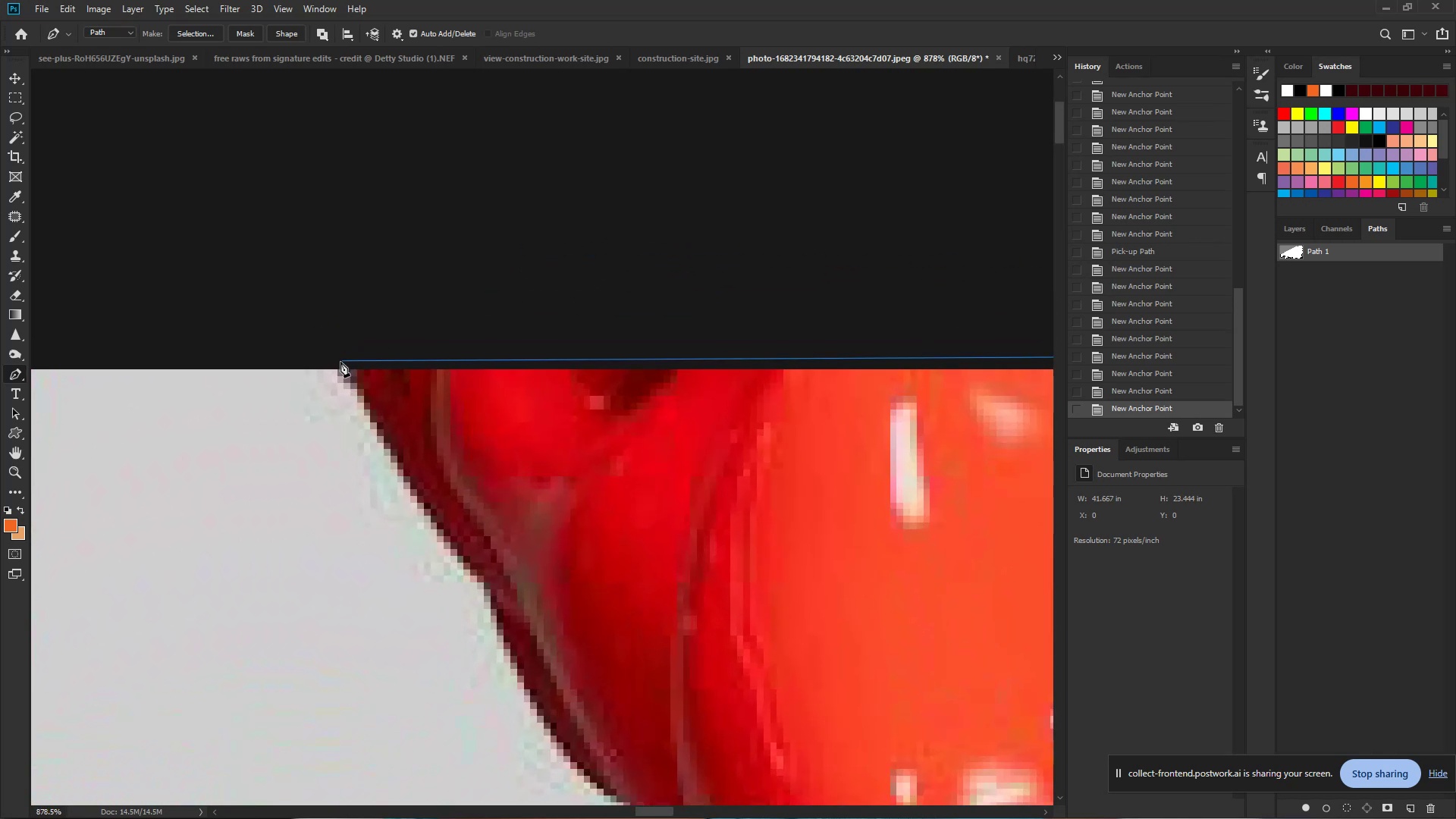 
left_click([337, 362])
 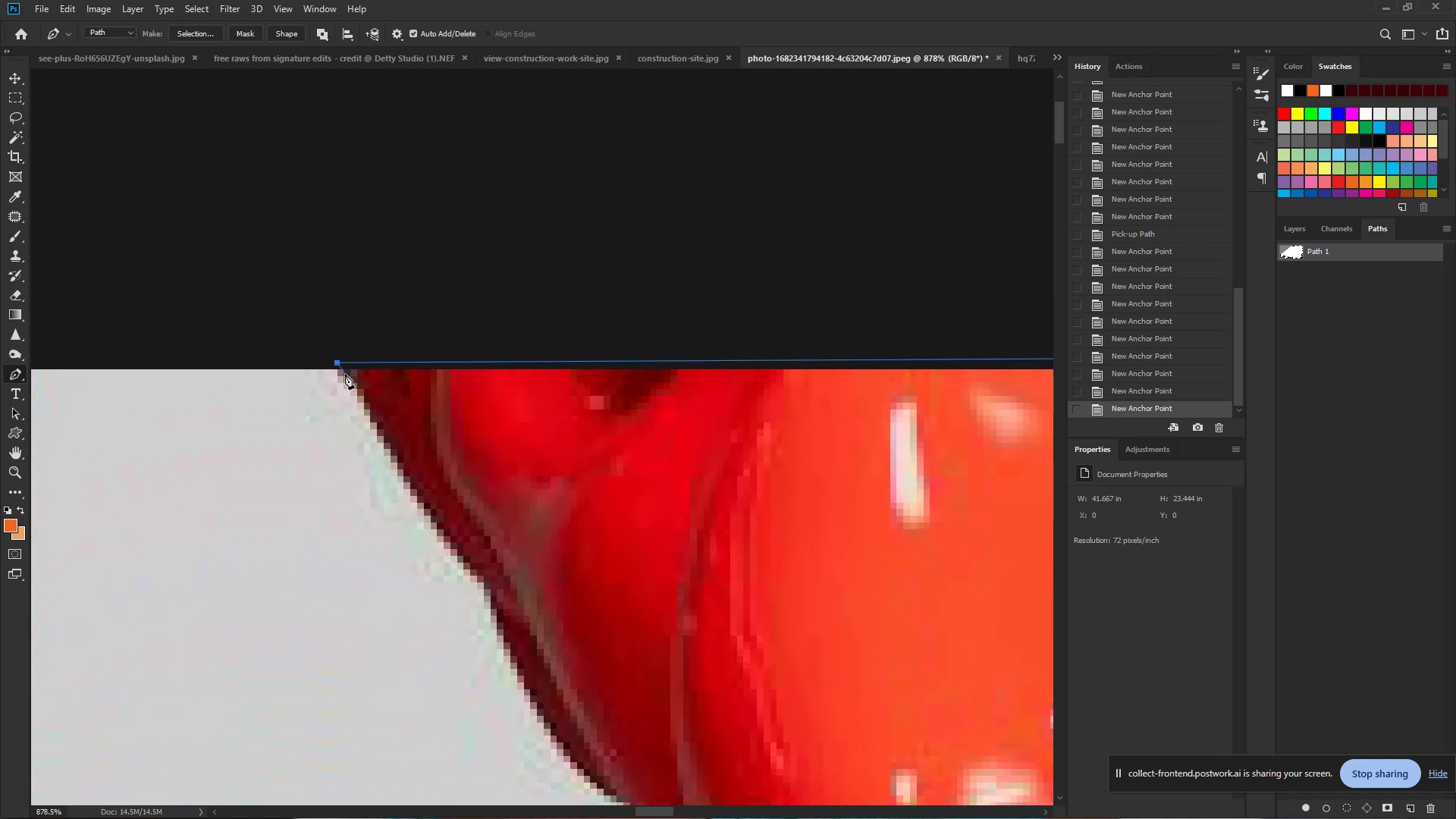 
hold_key(key=Space, duration=0.82)
 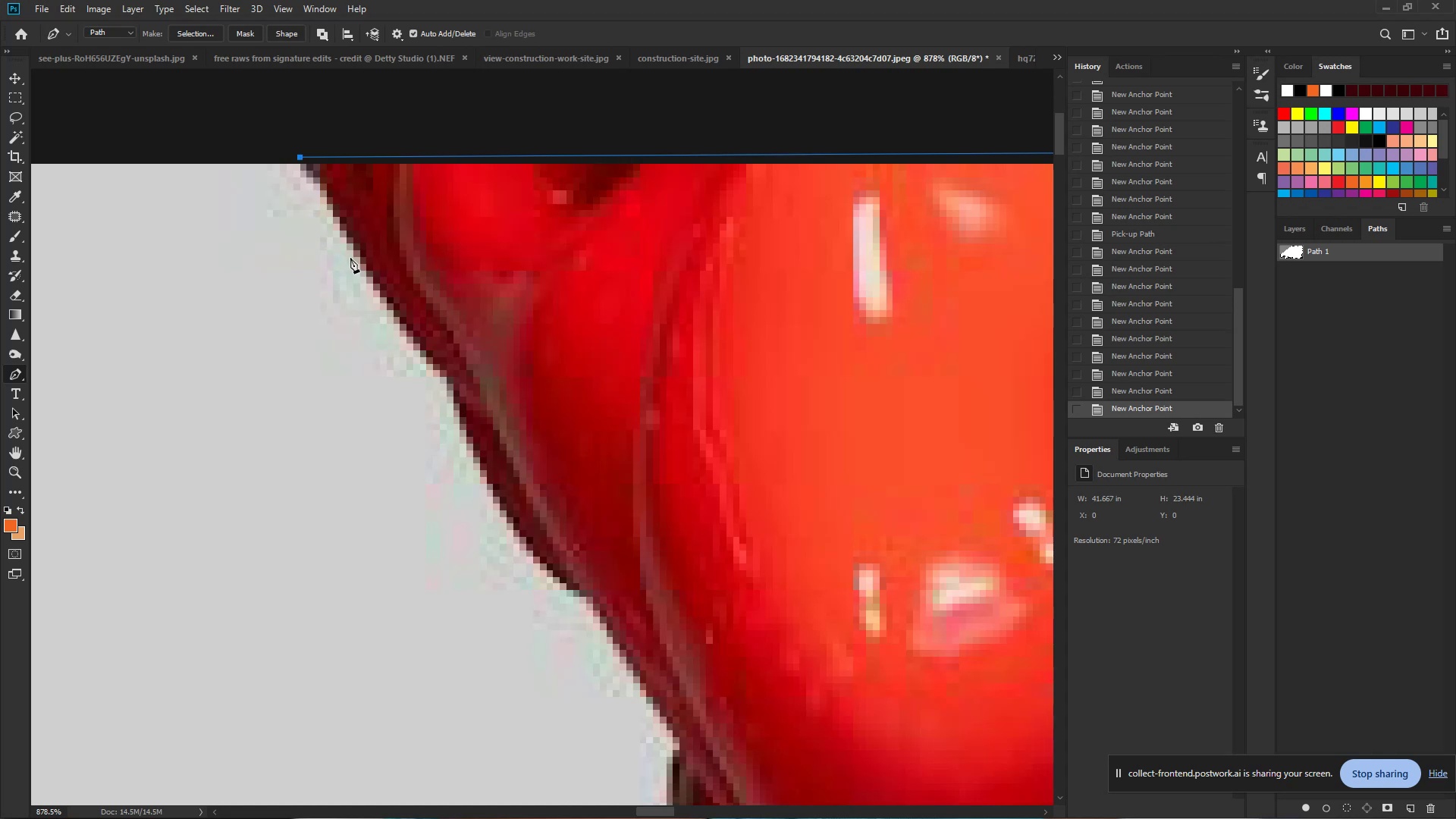 
left_click_drag(start_coordinate=[340, 374], to_coordinate=[303, 168])
 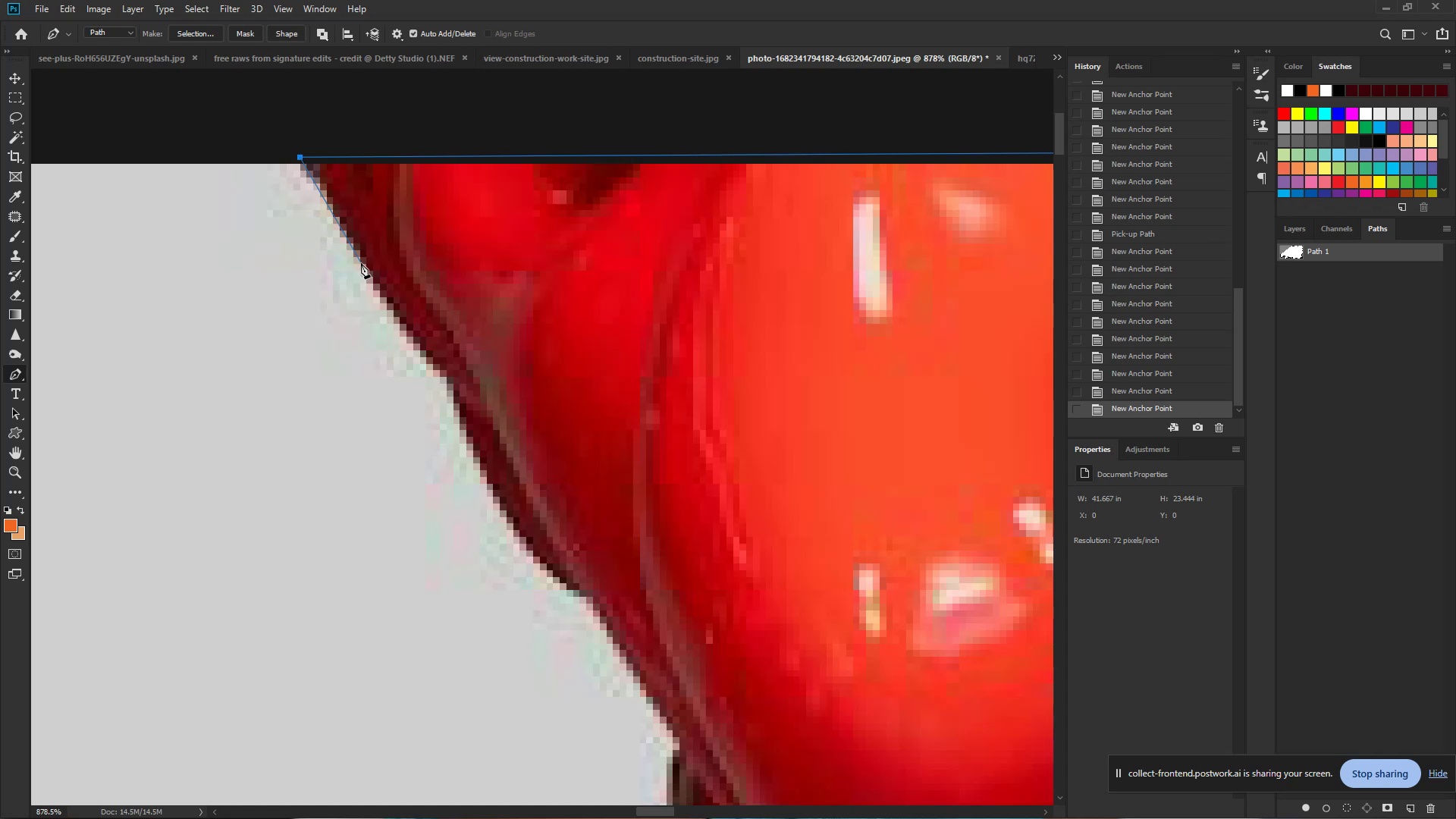 
left_click_drag(start_coordinate=[369, 270], to_coordinate=[412, 350])
 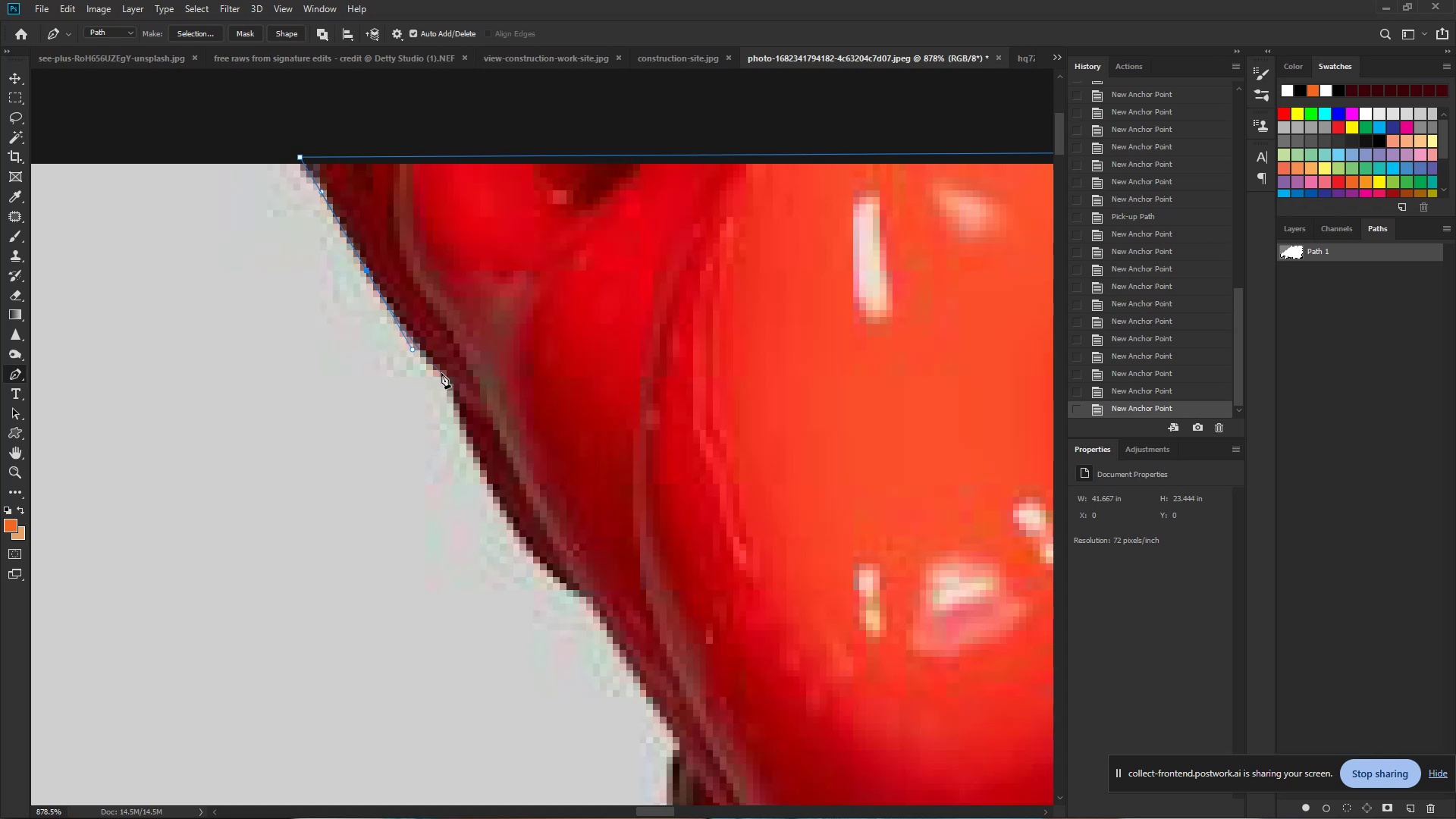 
left_click([441, 373])
 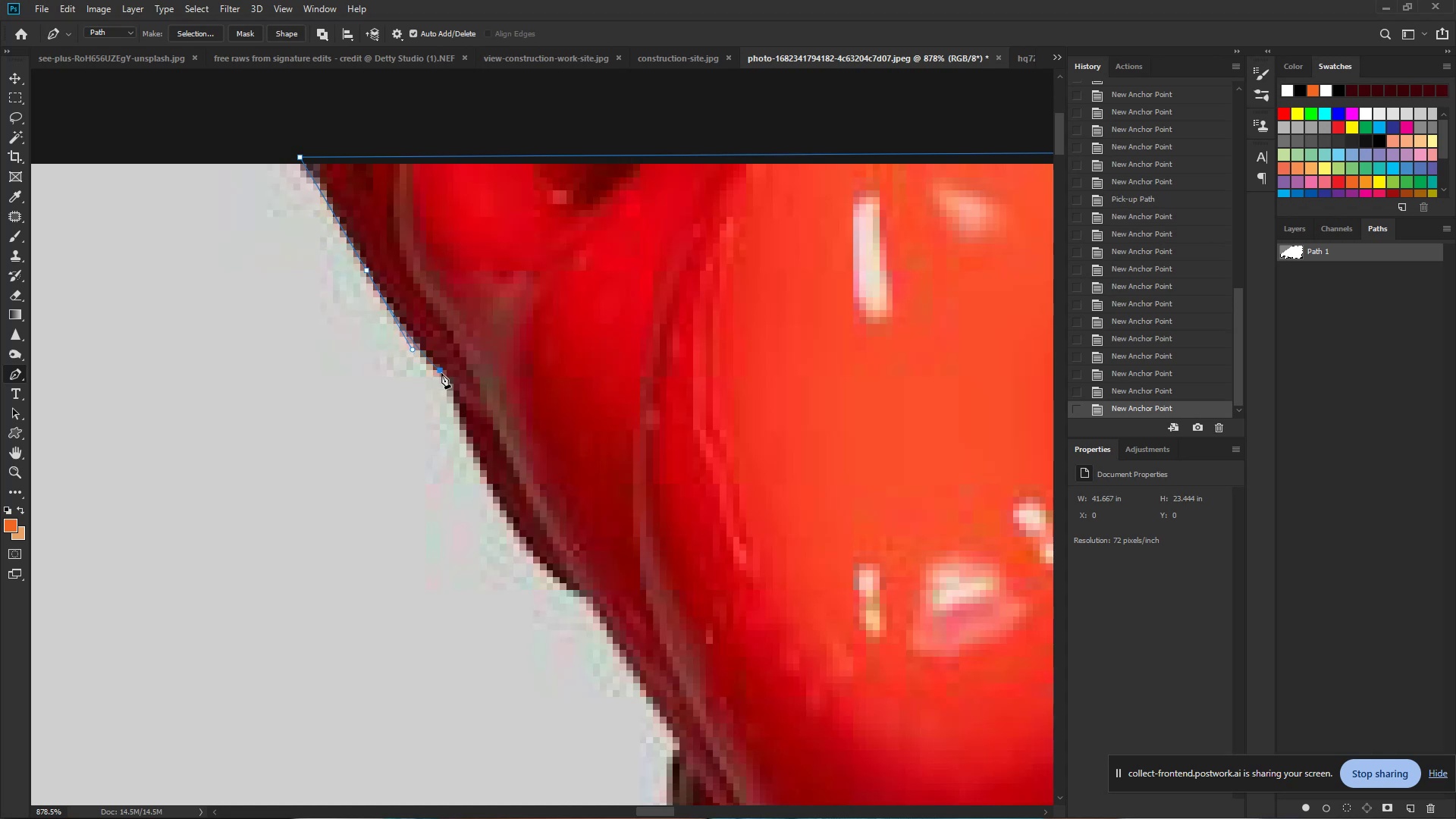 
hold_key(key=Space, duration=0.73)
 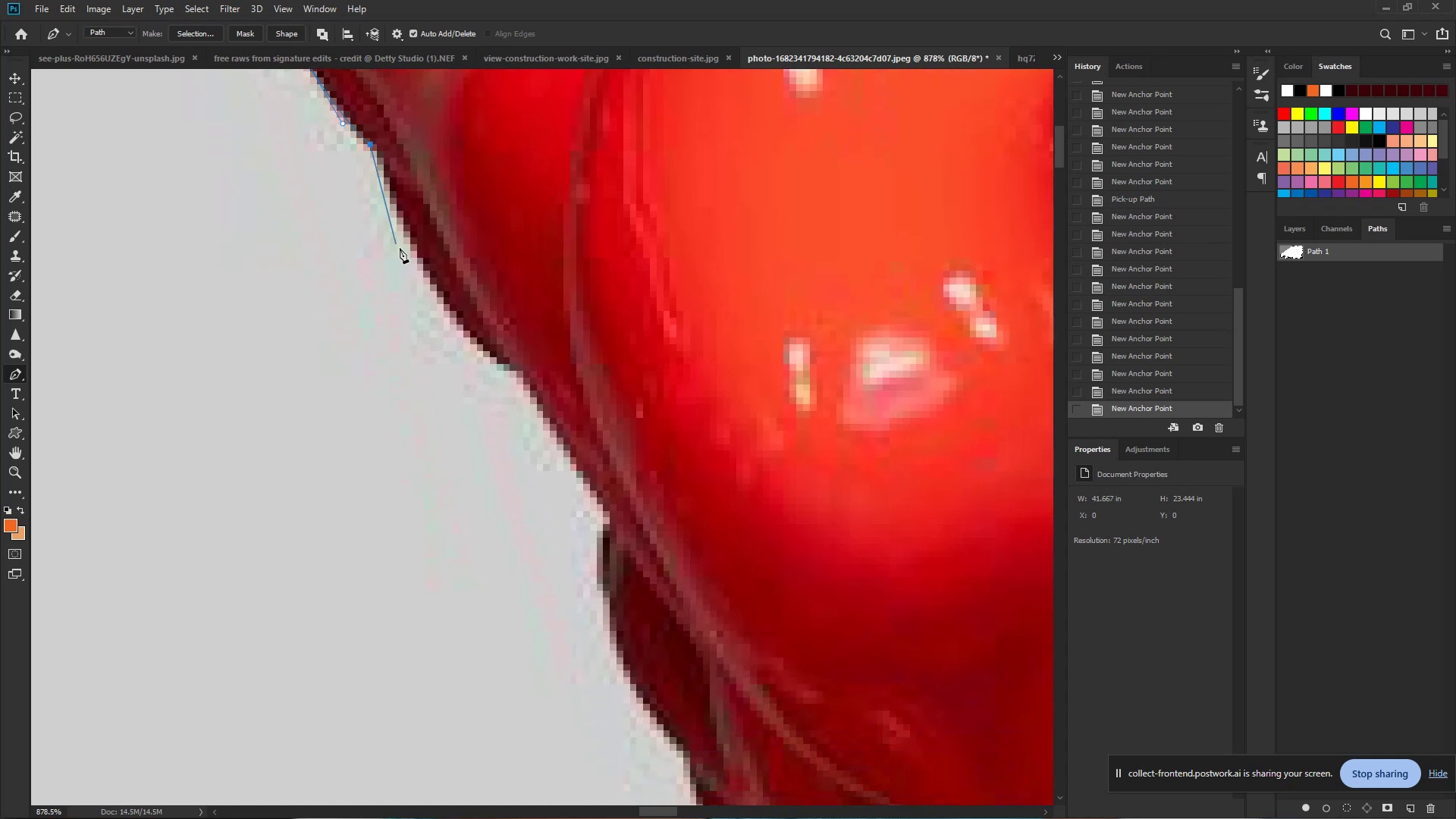 
left_click_drag(start_coordinate=[441, 374], to_coordinate=[372, 148])
 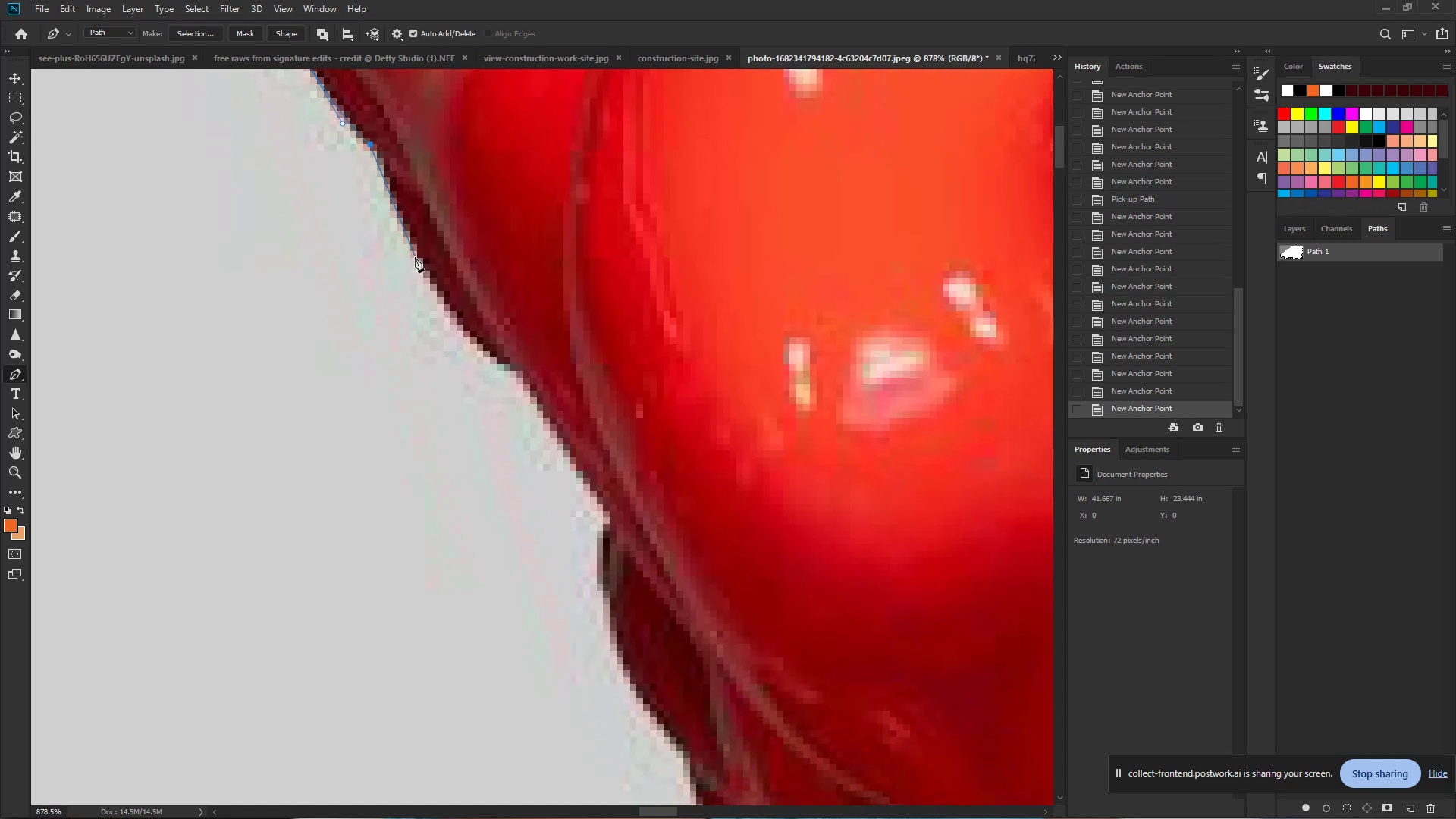 
left_click_drag(start_coordinate=[419, 264], to_coordinate=[448, 327])
 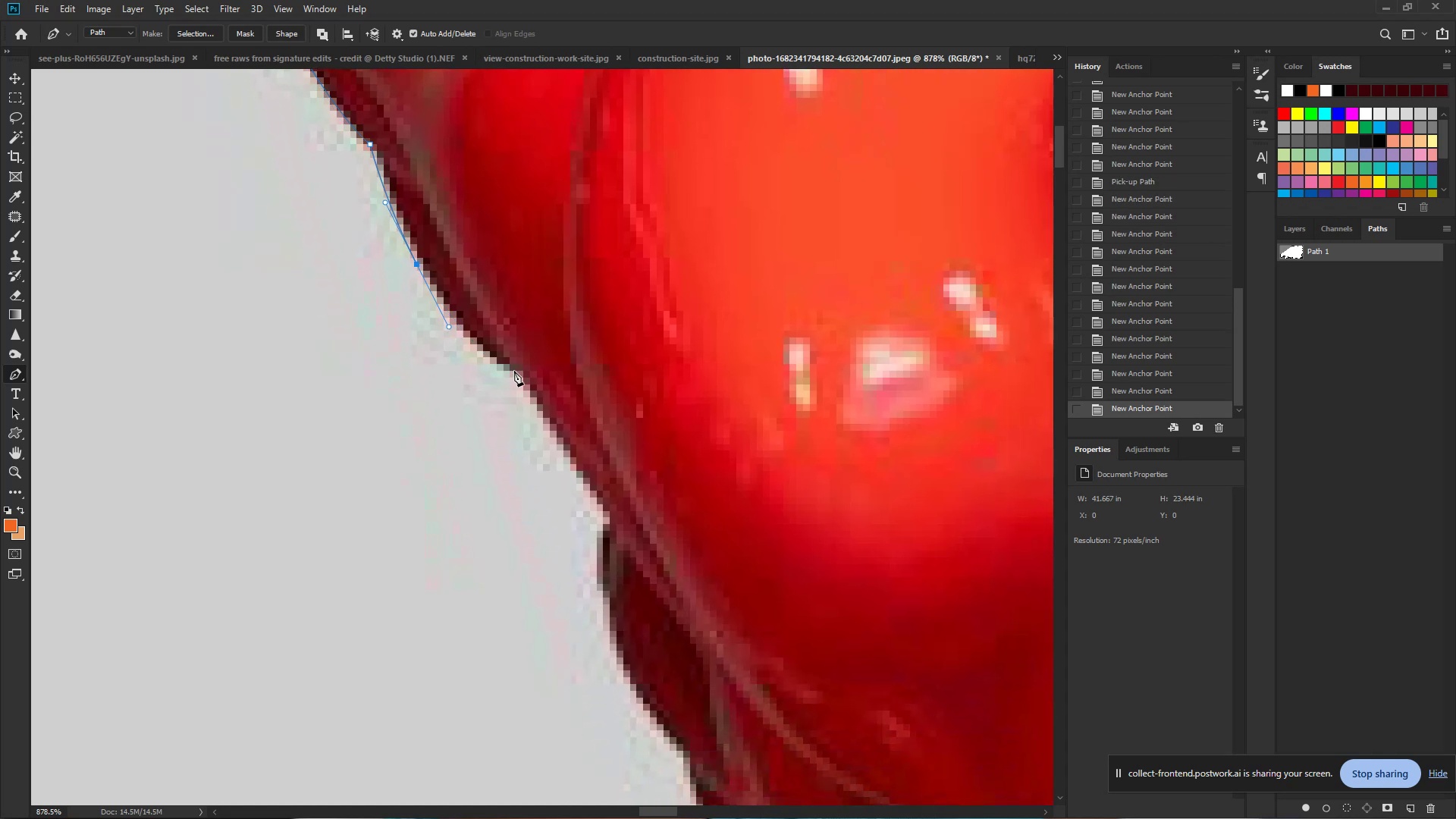 
left_click([516, 370])
 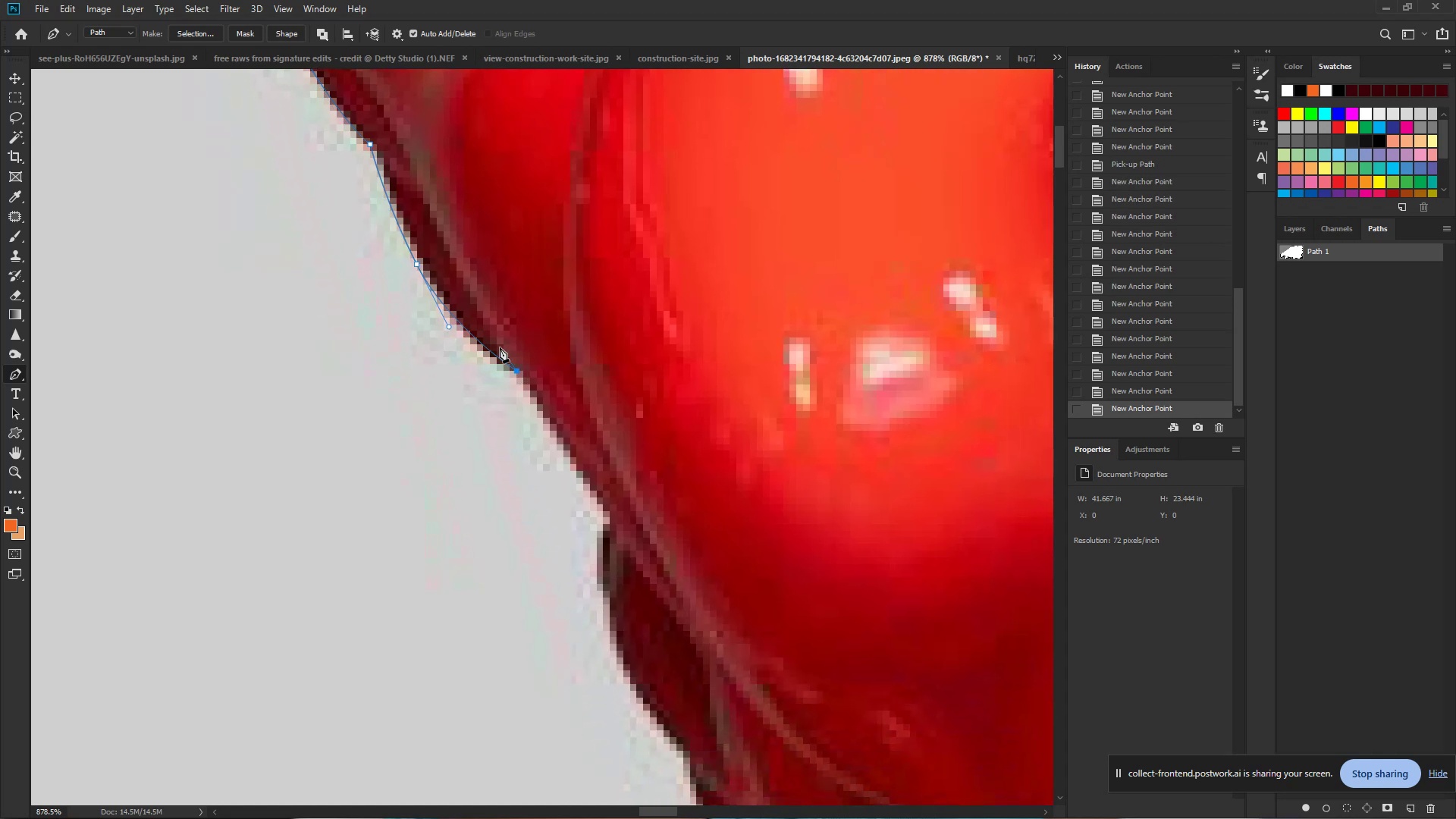 
hold_key(key=Space, duration=0.89)
 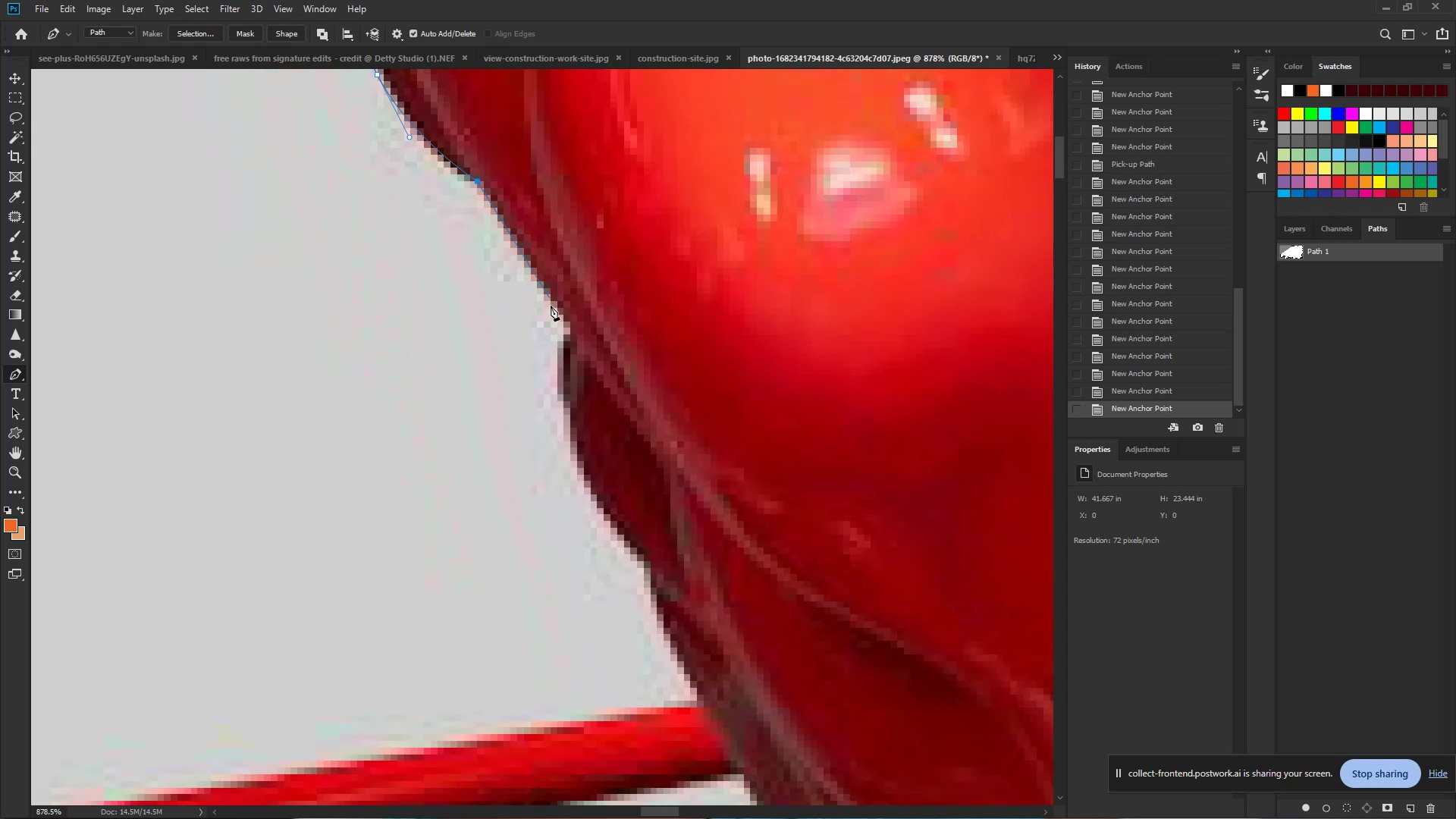 
left_click_drag(start_coordinate=[480, 348], to_coordinate=[441, 158])
 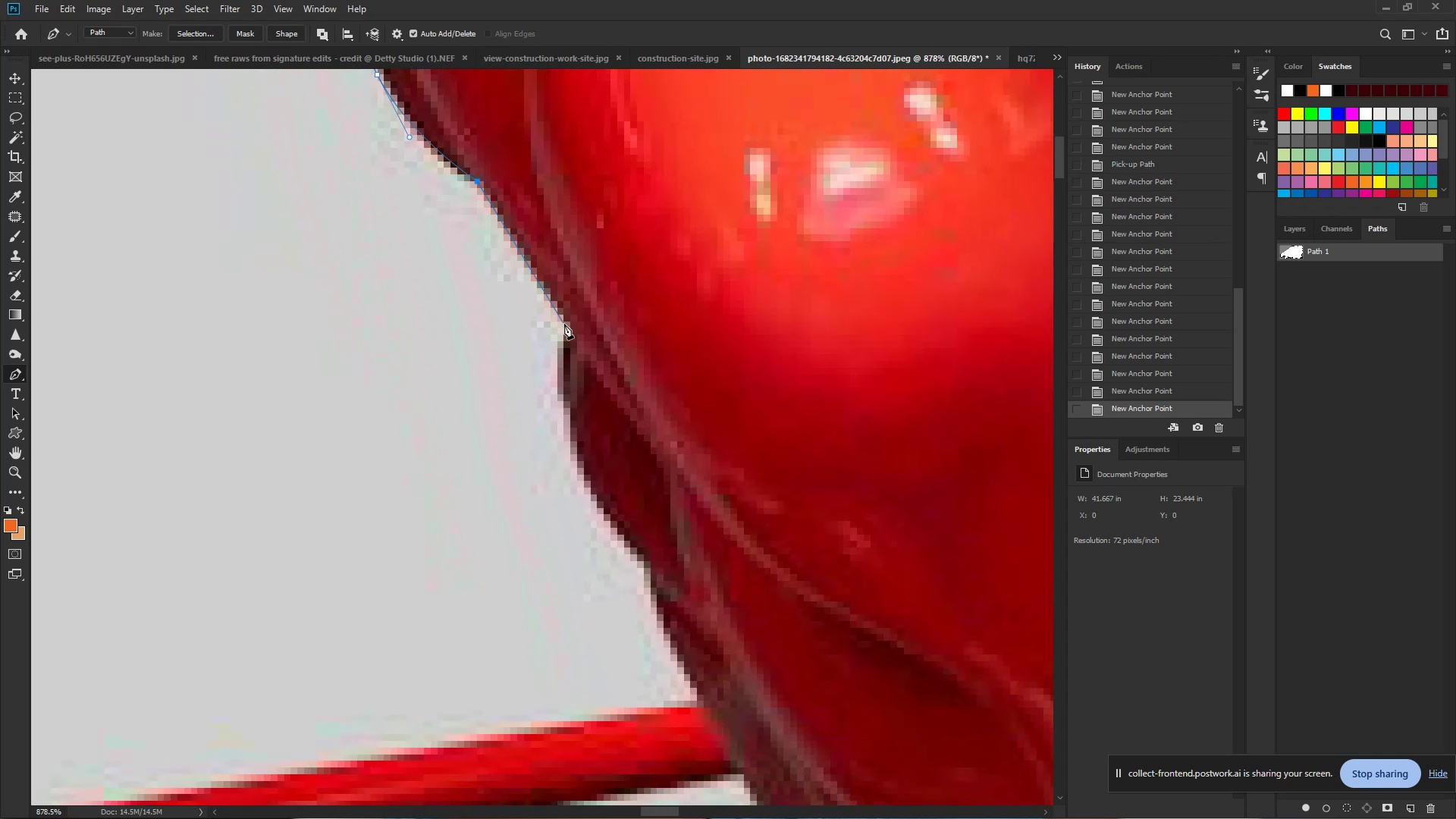 
left_click([569, 325])
 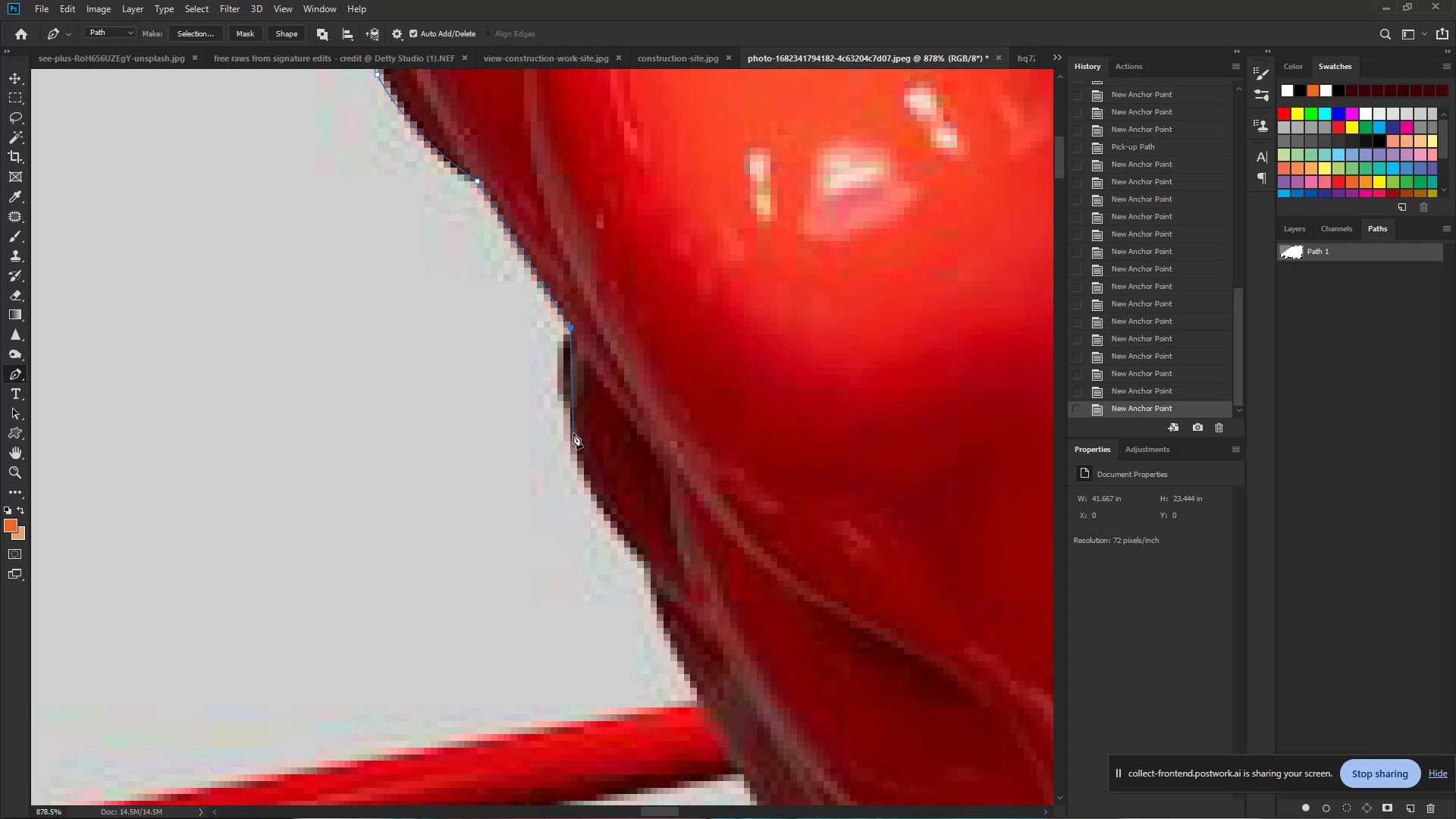 
left_click_drag(start_coordinate=[570, 437], to_coordinate=[580, 497])
 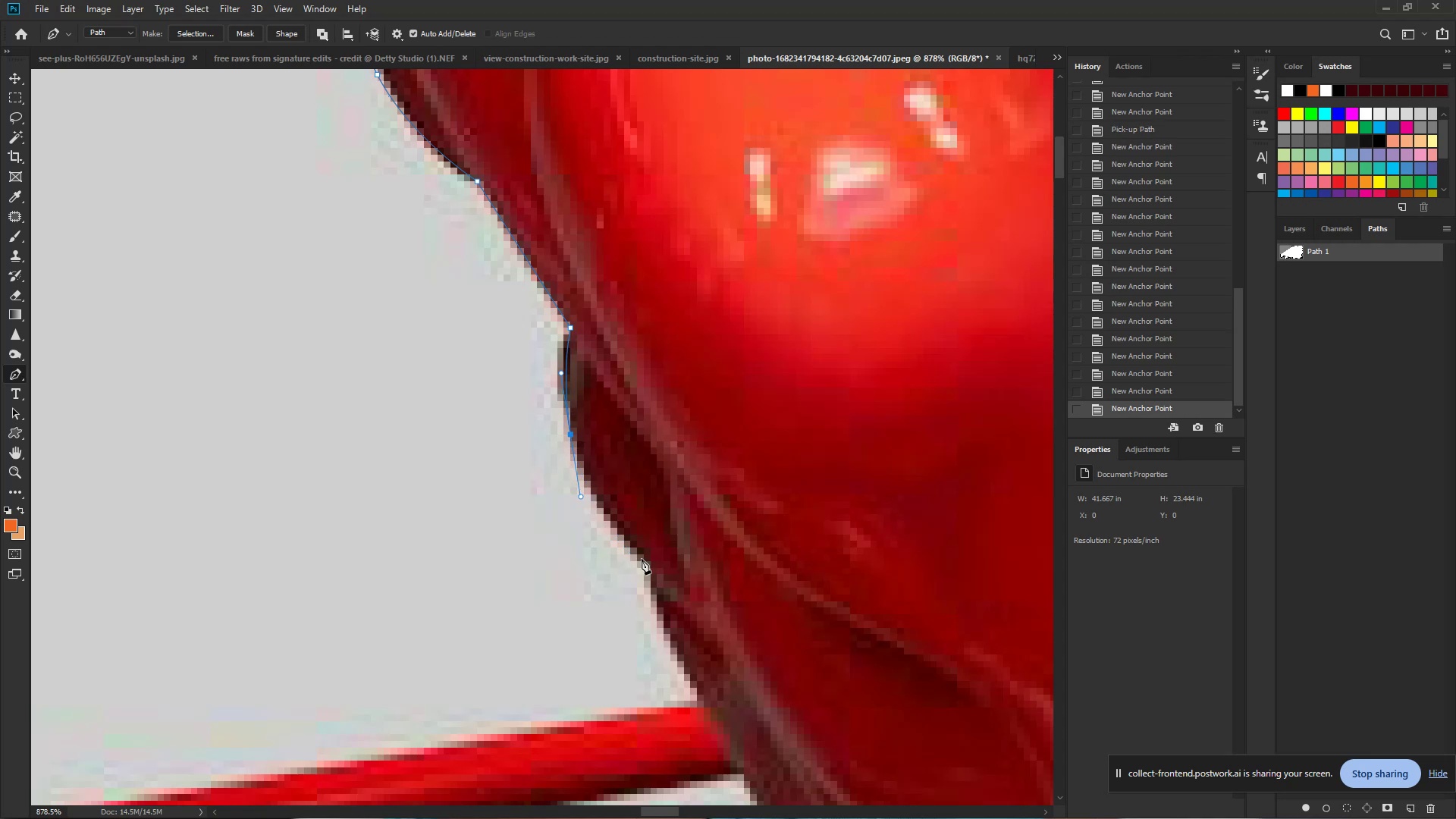 
left_click([642, 559])
 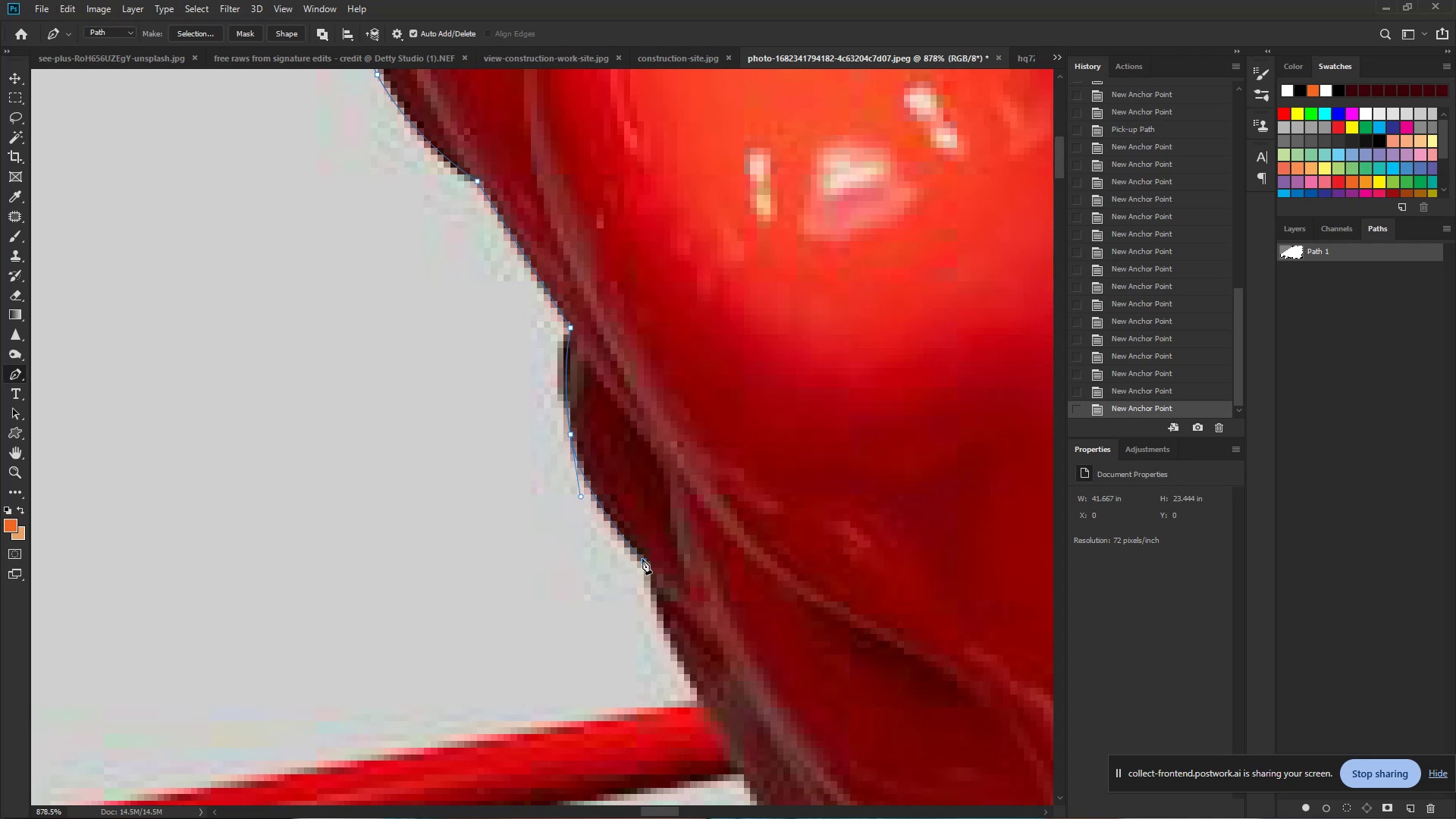 
hold_key(key=Space, duration=0.73)
 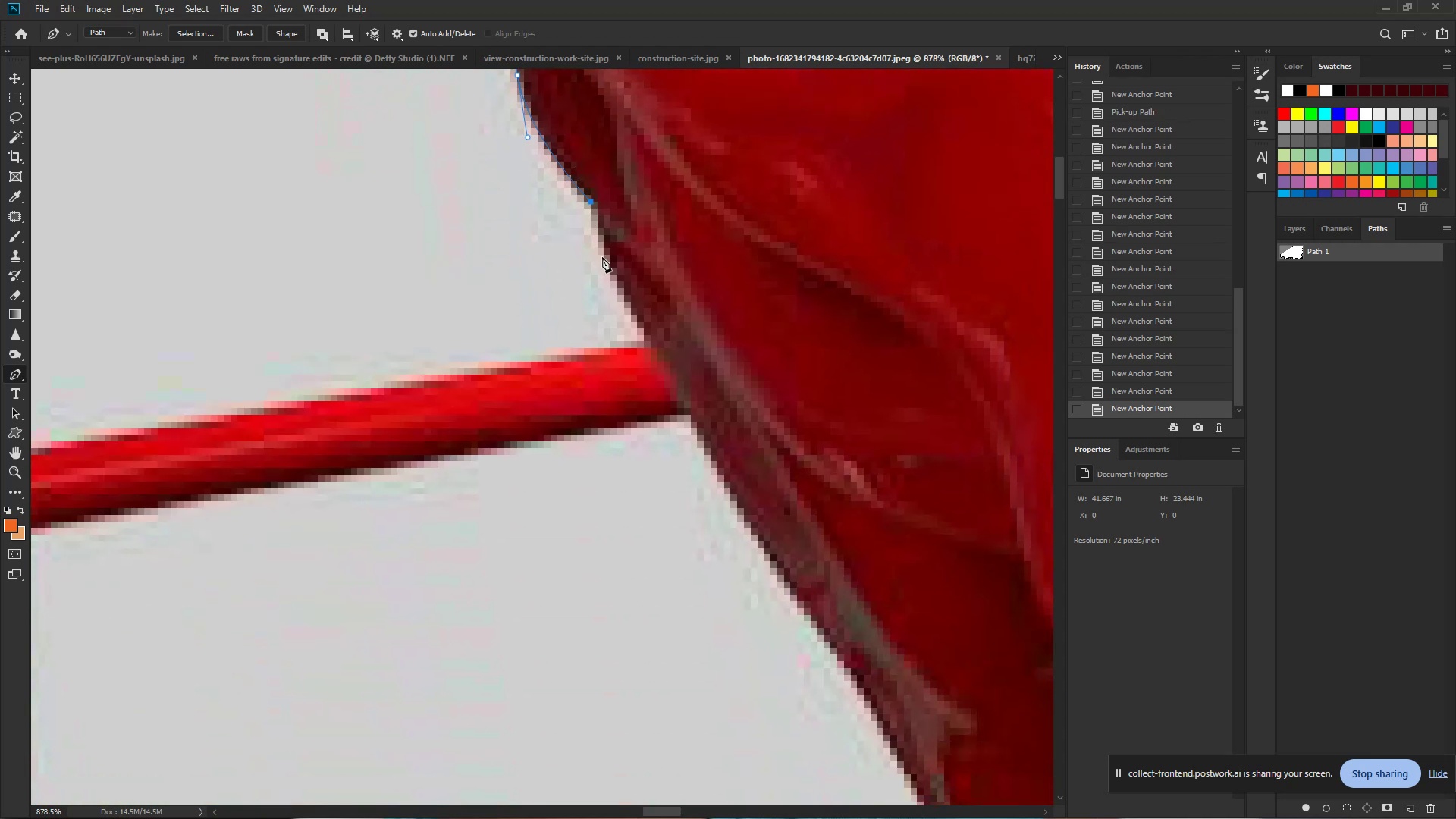 
left_click_drag(start_coordinate=[641, 556], to_coordinate=[588, 196])
 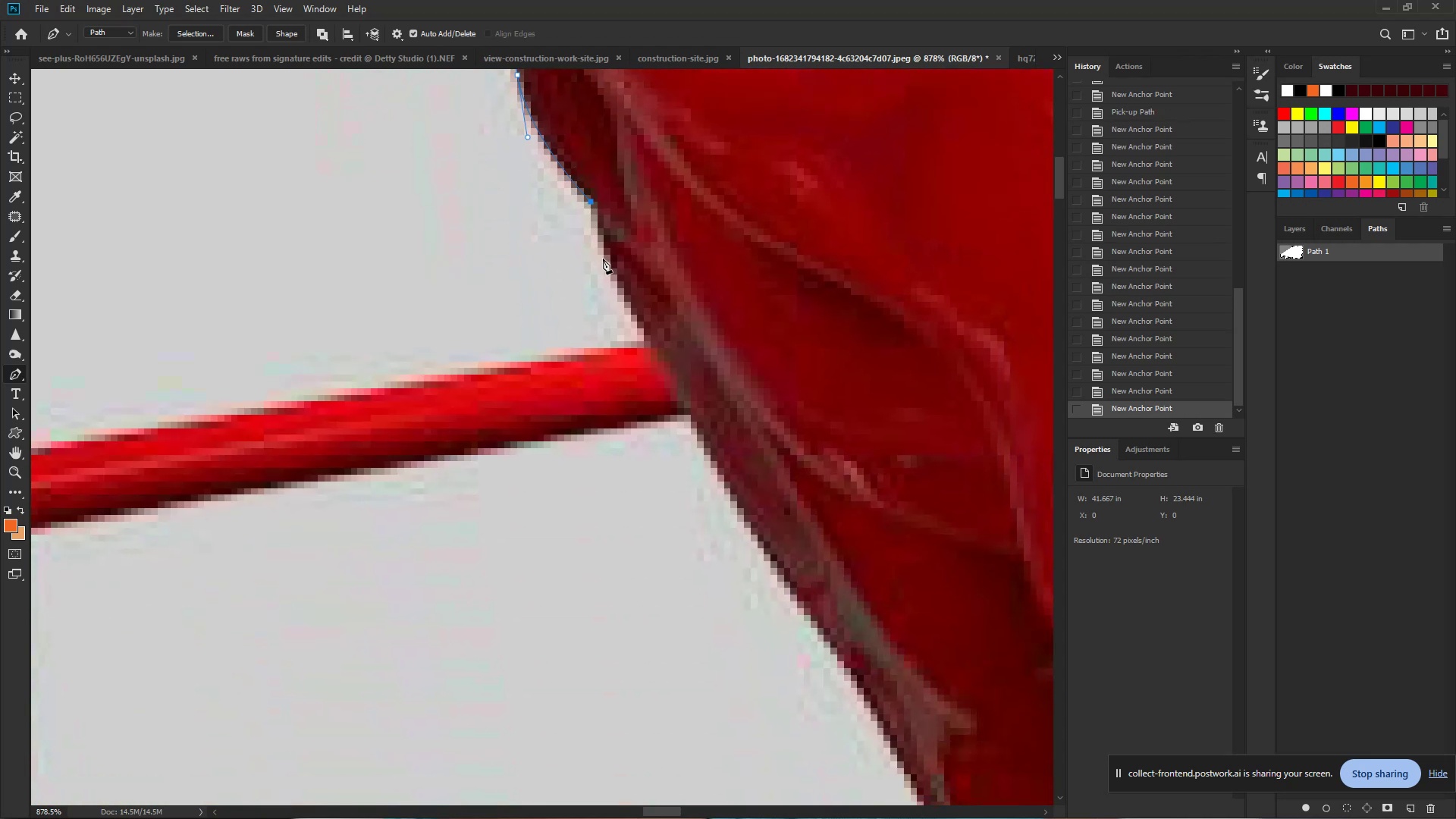 
left_click_drag(start_coordinate=[603, 262], to_coordinate=[619, 293])
 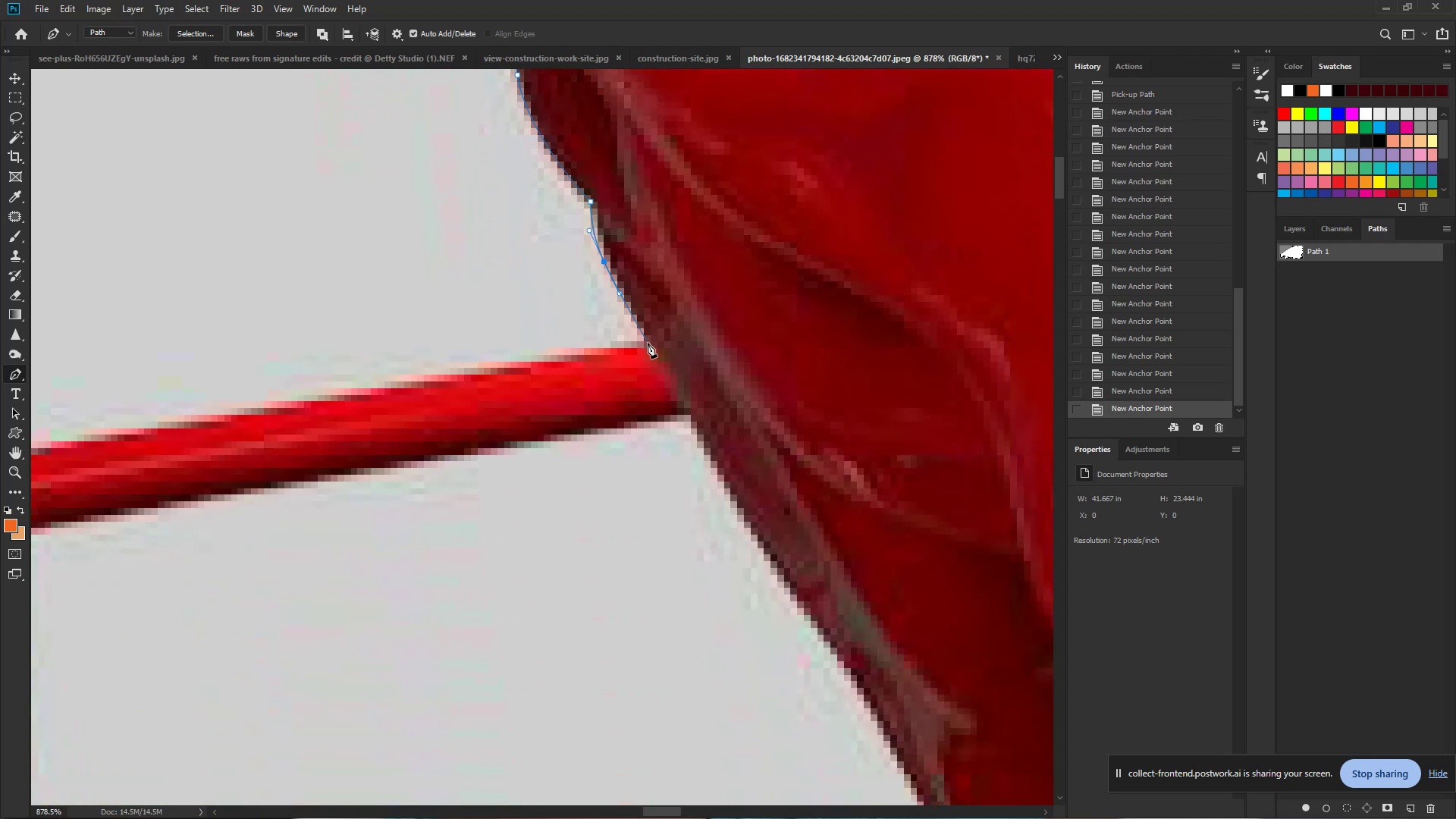 
left_click([649, 350])
 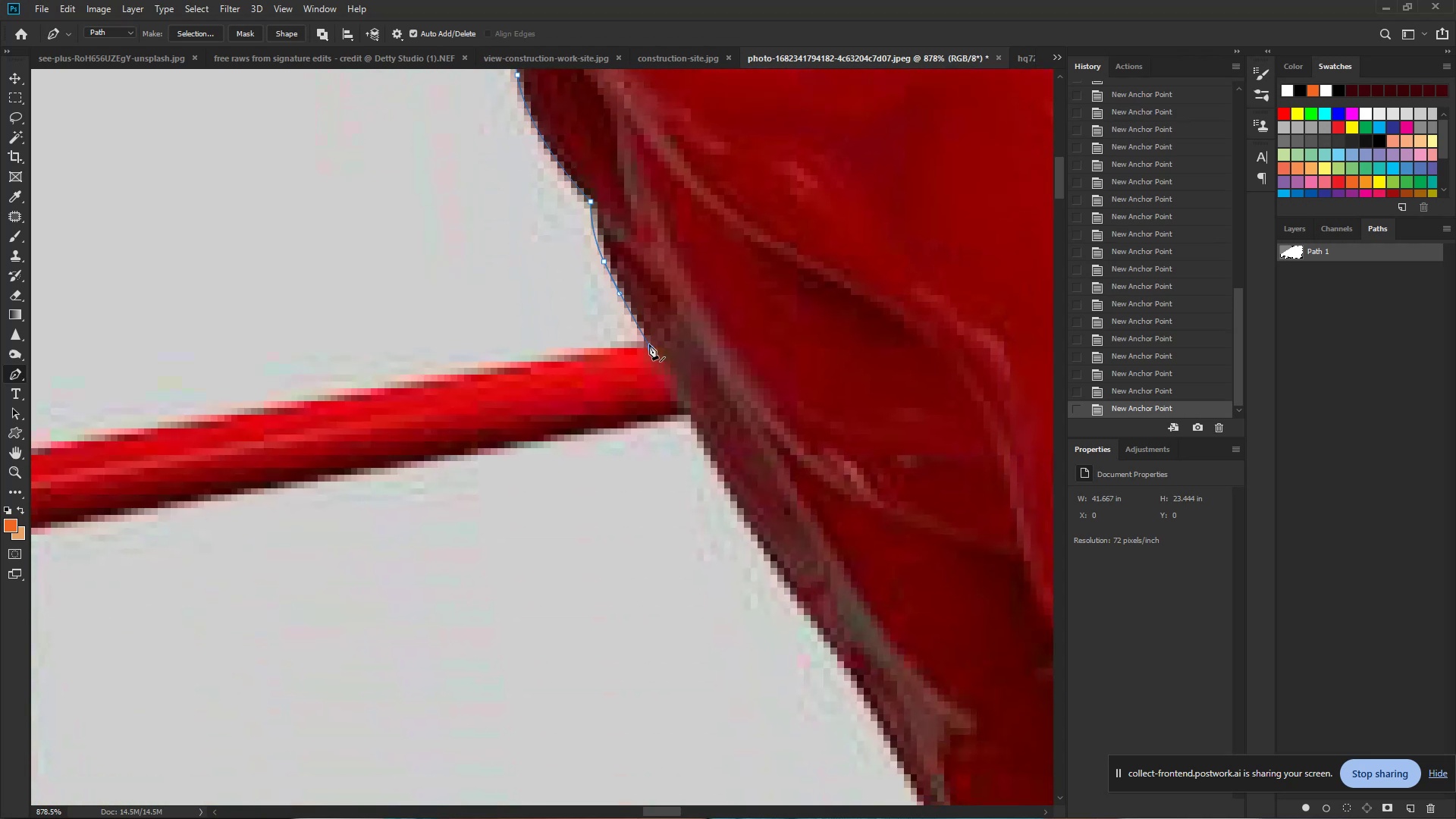 
hold_key(key=ControlLeft, duration=0.76)
 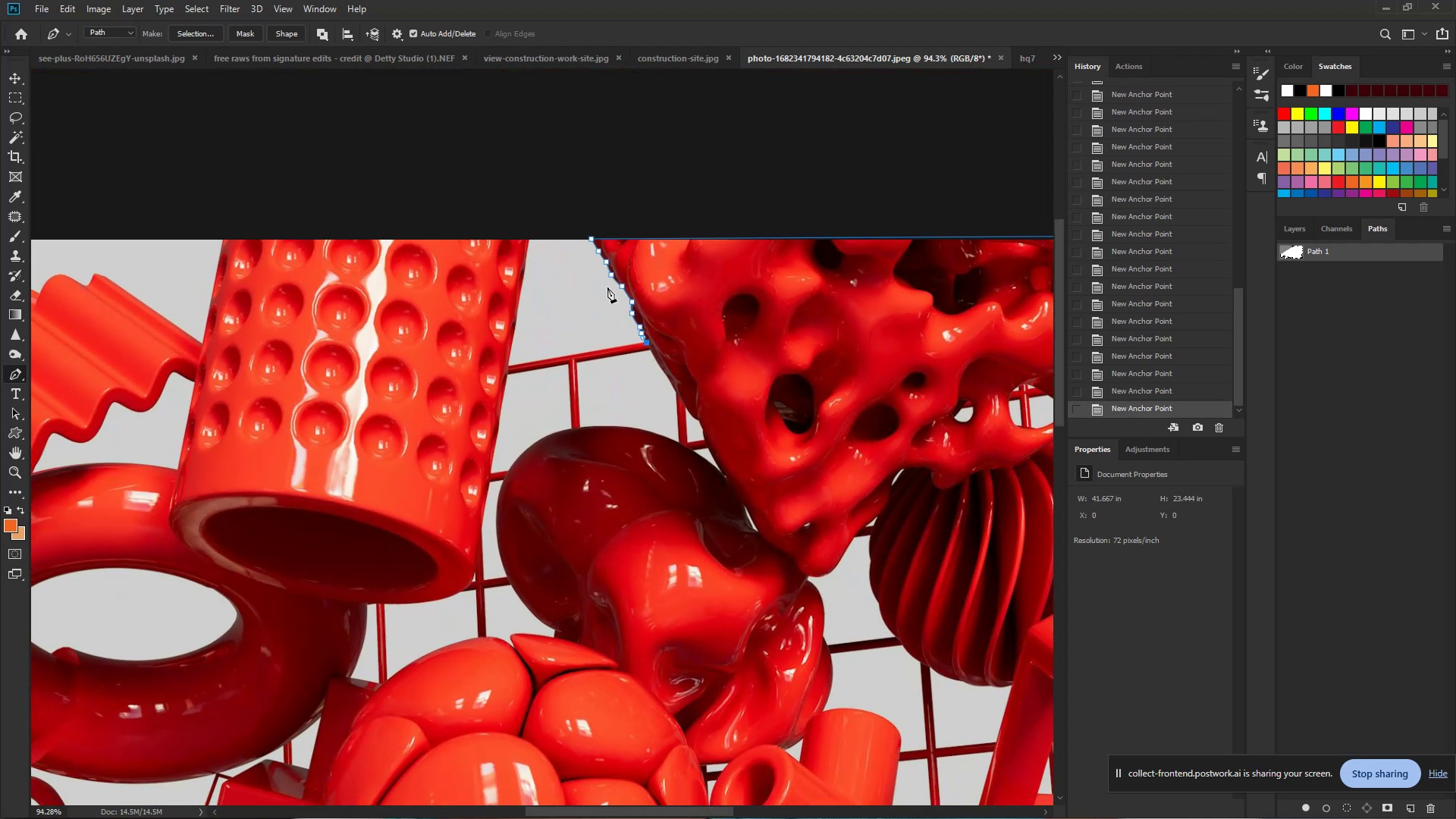 
hold_key(key=Space, duration=0.59)
 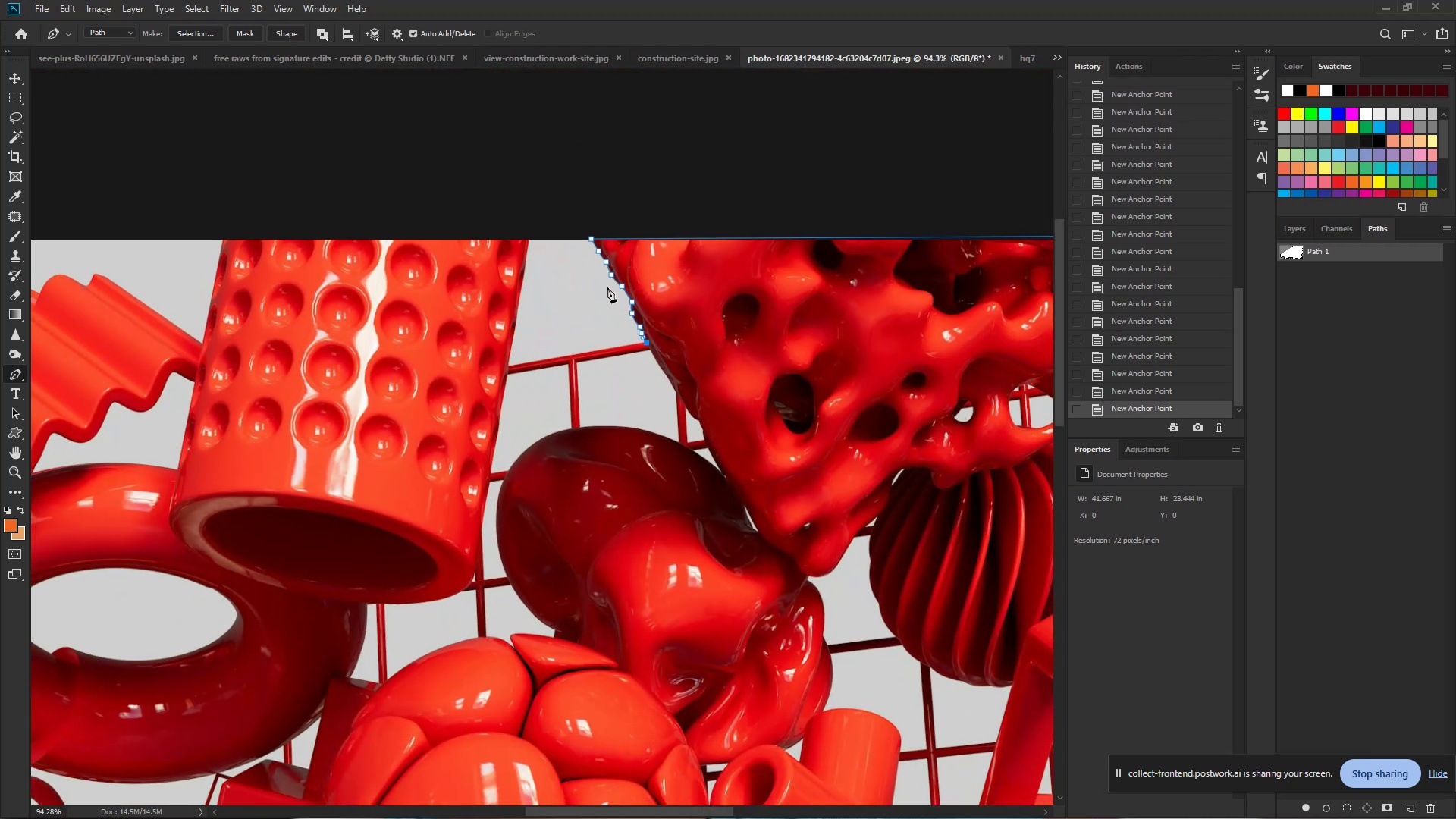 
left_click_drag(start_coordinate=[646, 342], to_coordinate=[513, 328])
 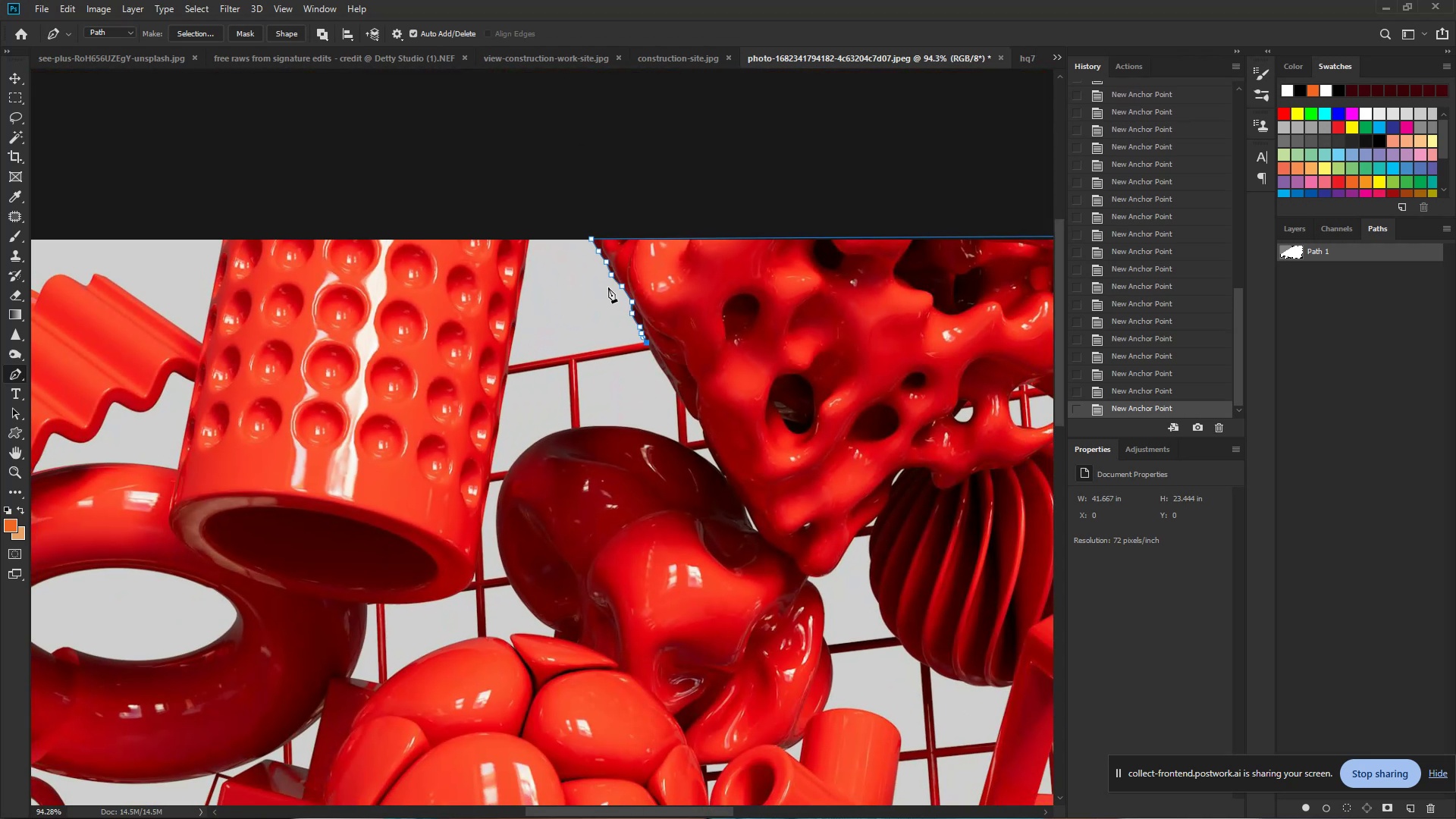 
hold_key(key=ControlLeft, duration=0.82)
 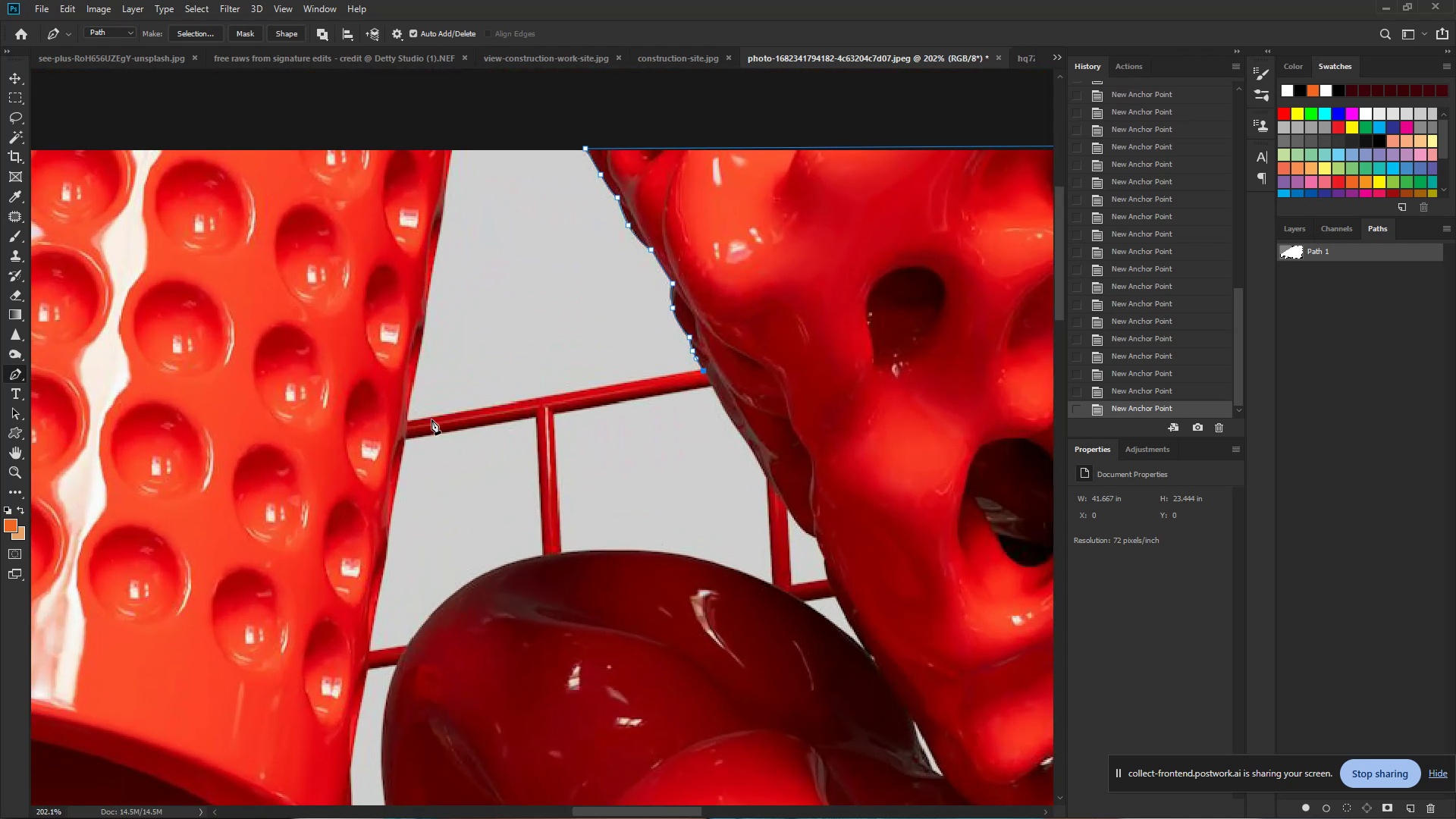 
hold_key(key=Space, duration=0.63)
 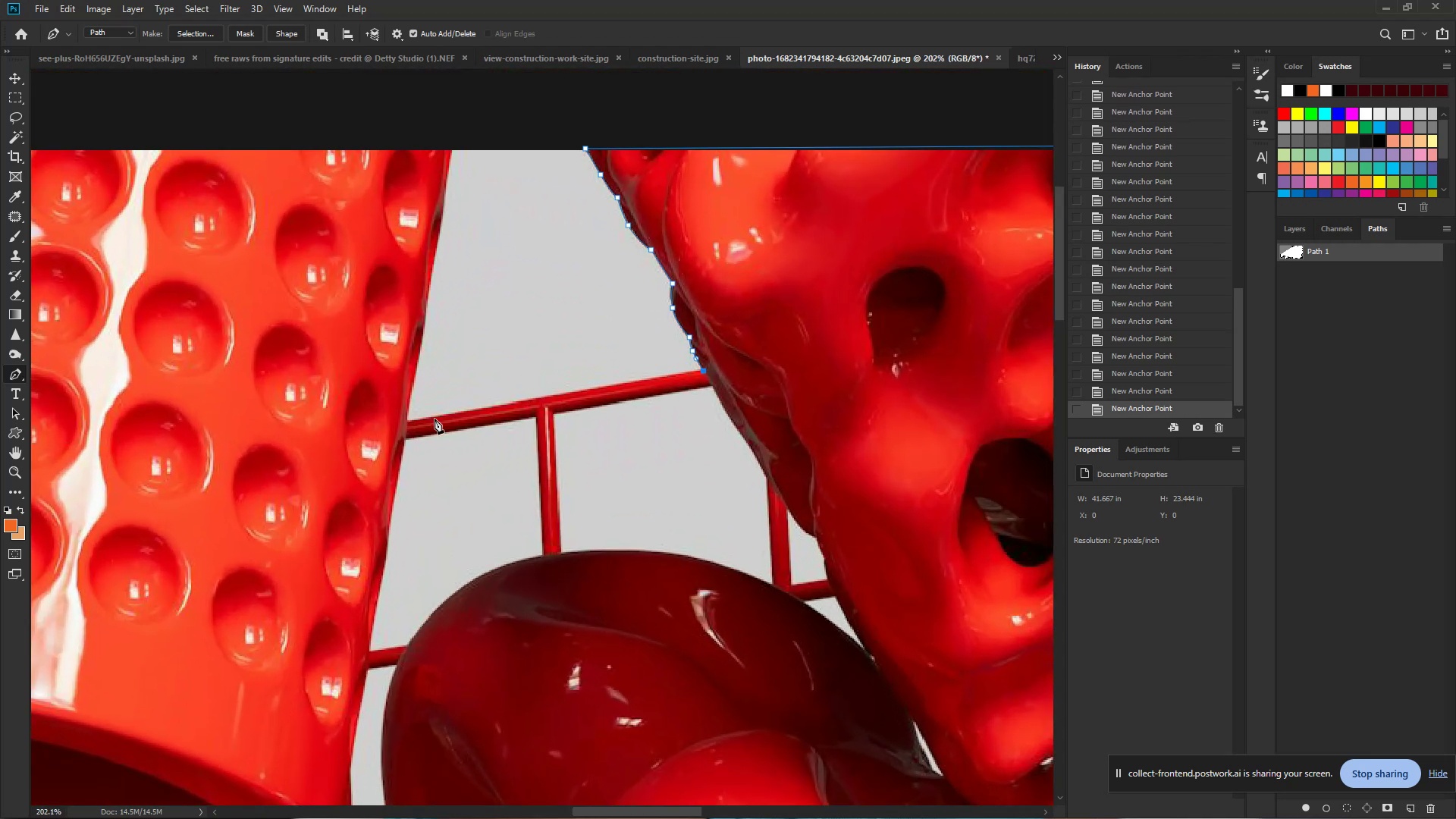 
left_click_drag(start_coordinate=[597, 318], to_coordinate=[648, 325])
 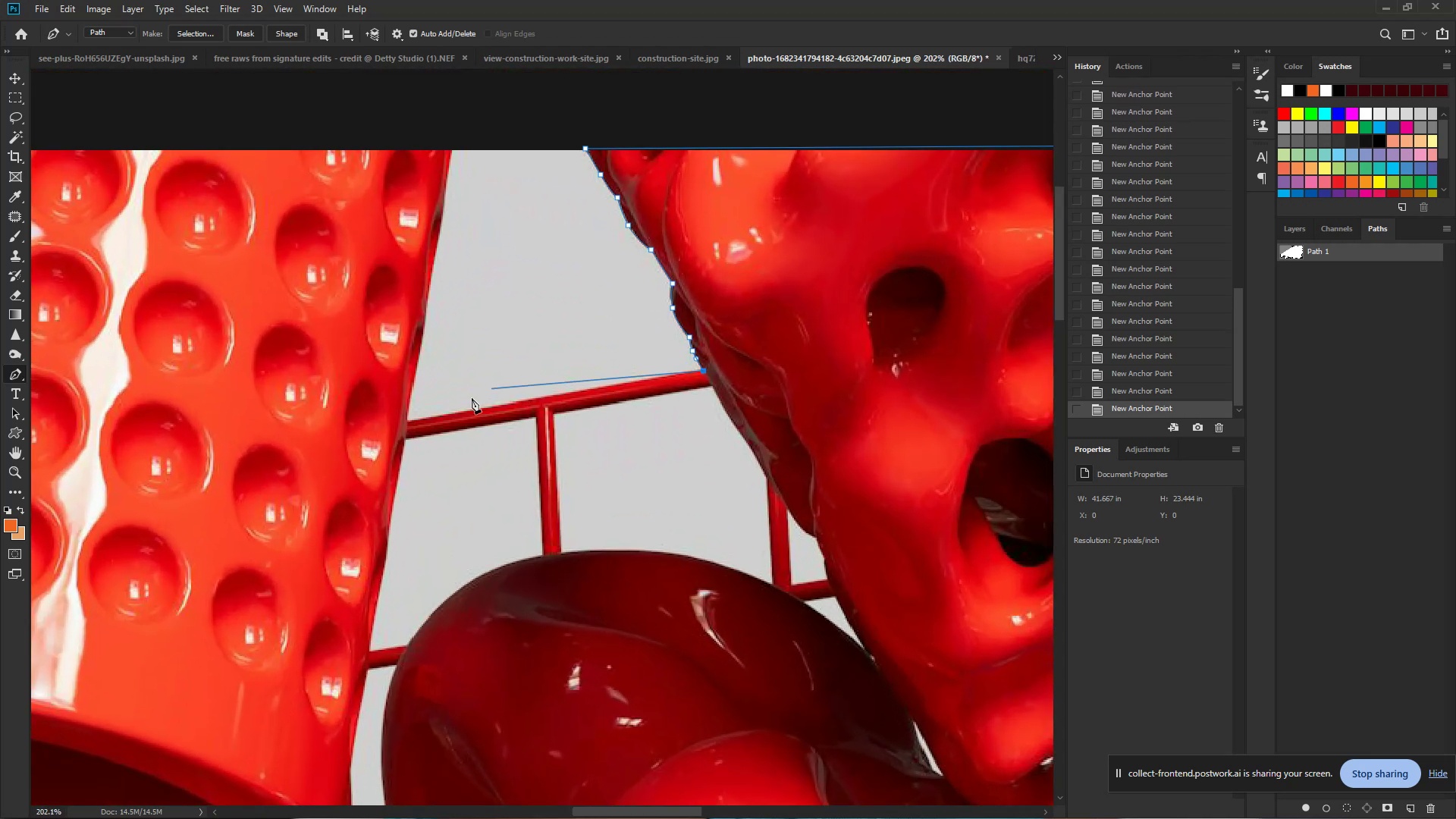 
hold_key(key=ControlLeft, duration=0.86)
 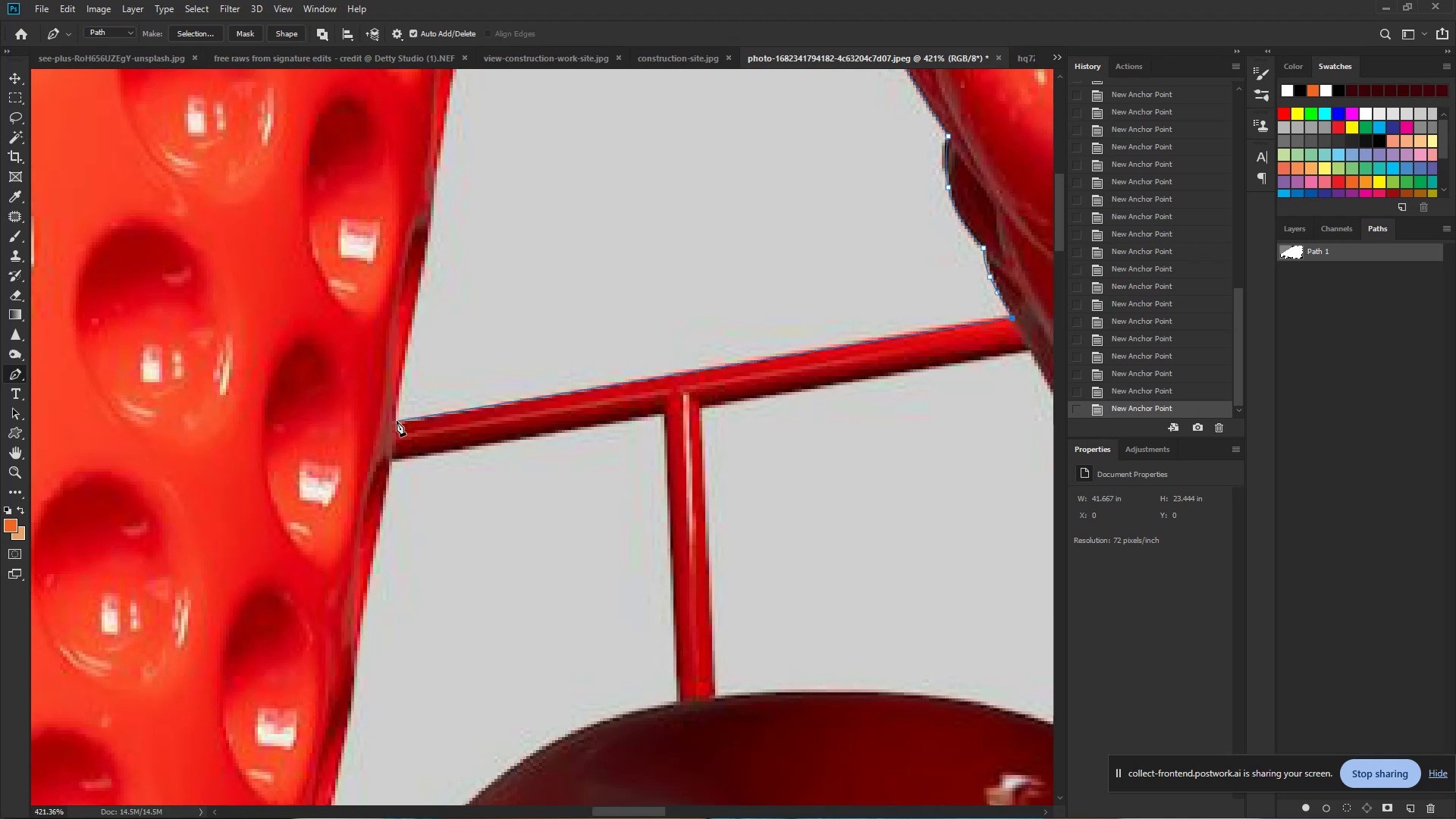 
hold_key(key=Space, duration=0.69)
 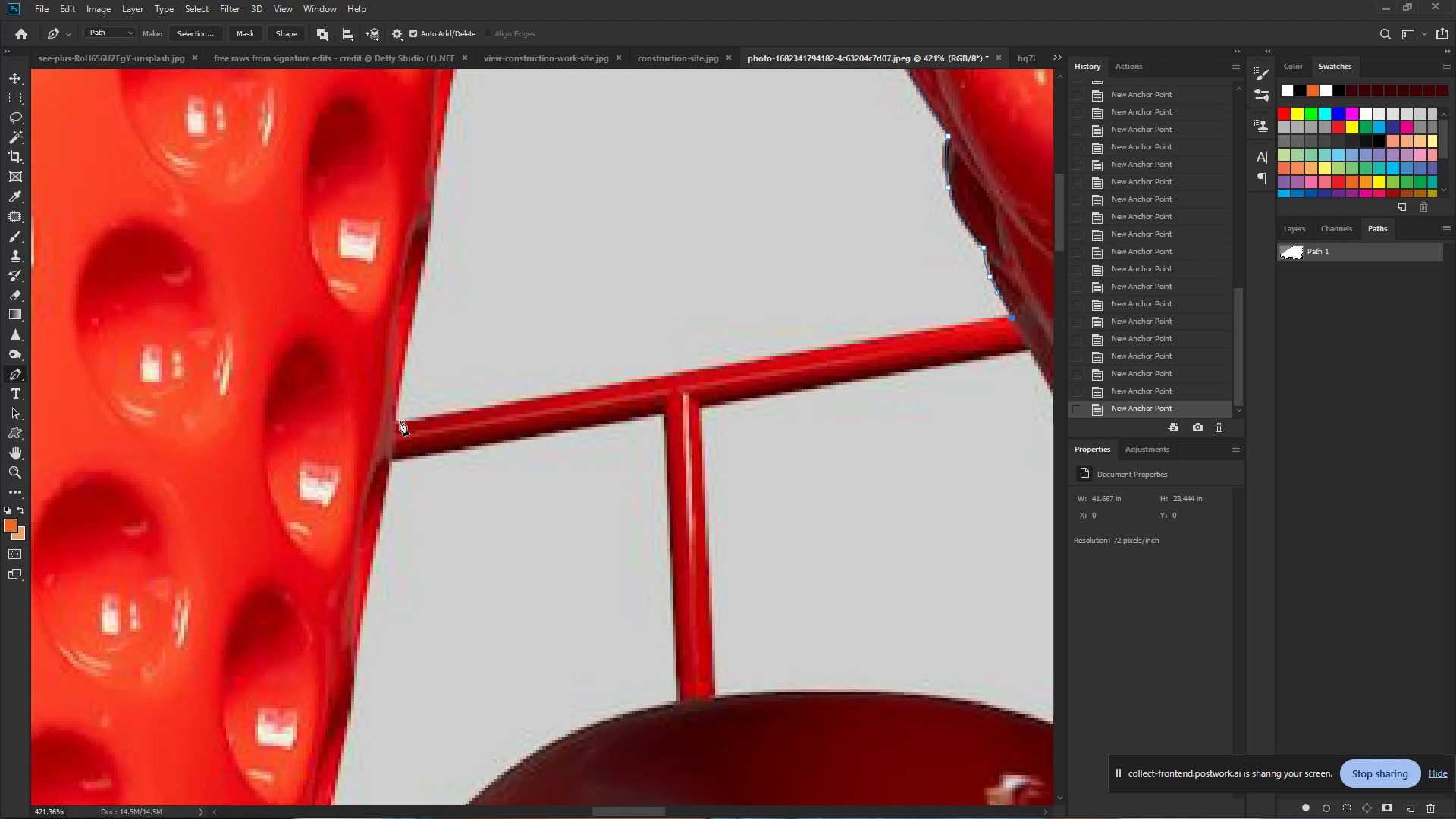 
left_click_drag(start_coordinate=[419, 420], to_coordinate=[469, 420])
 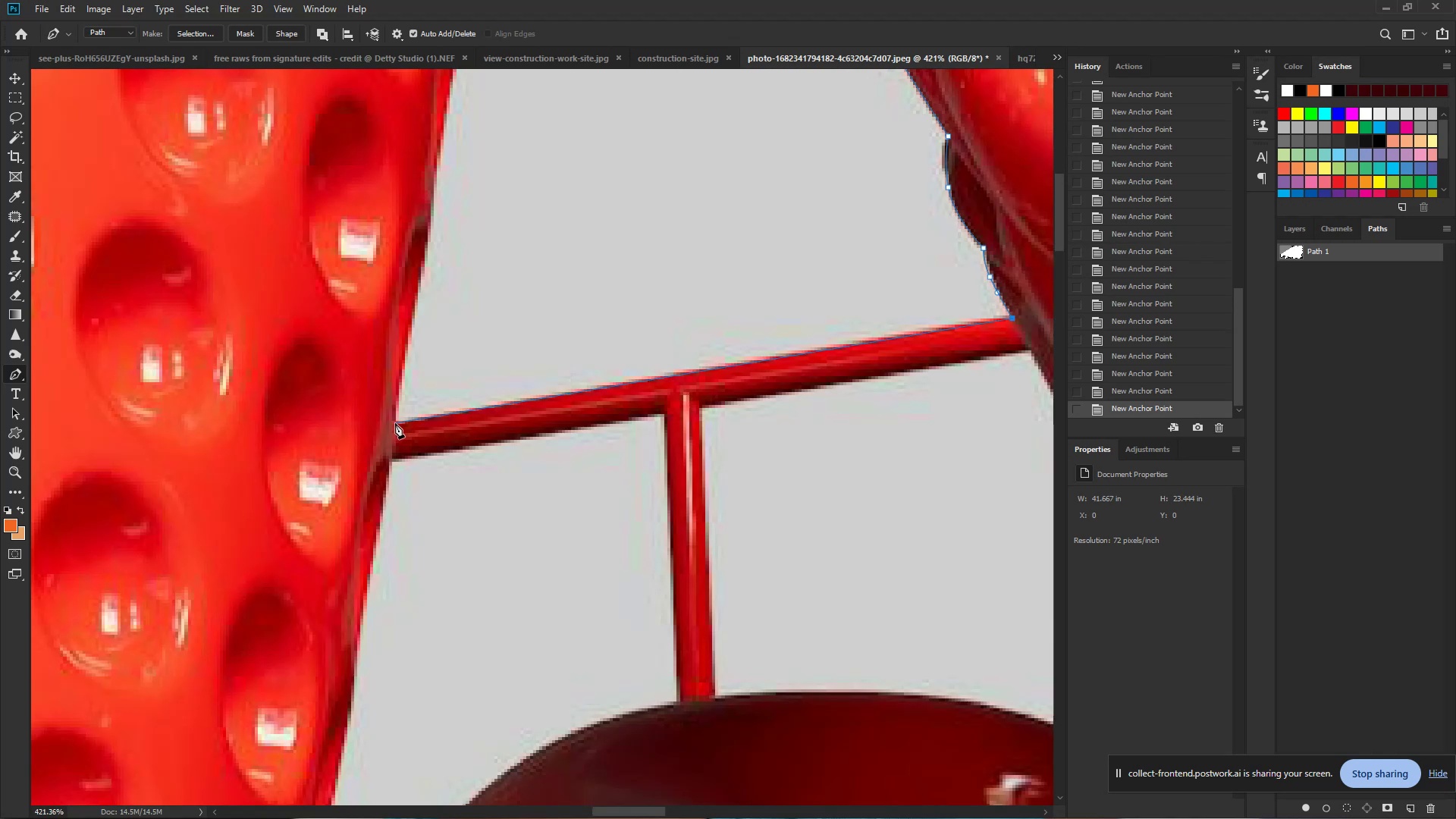 
left_click([395, 423])
 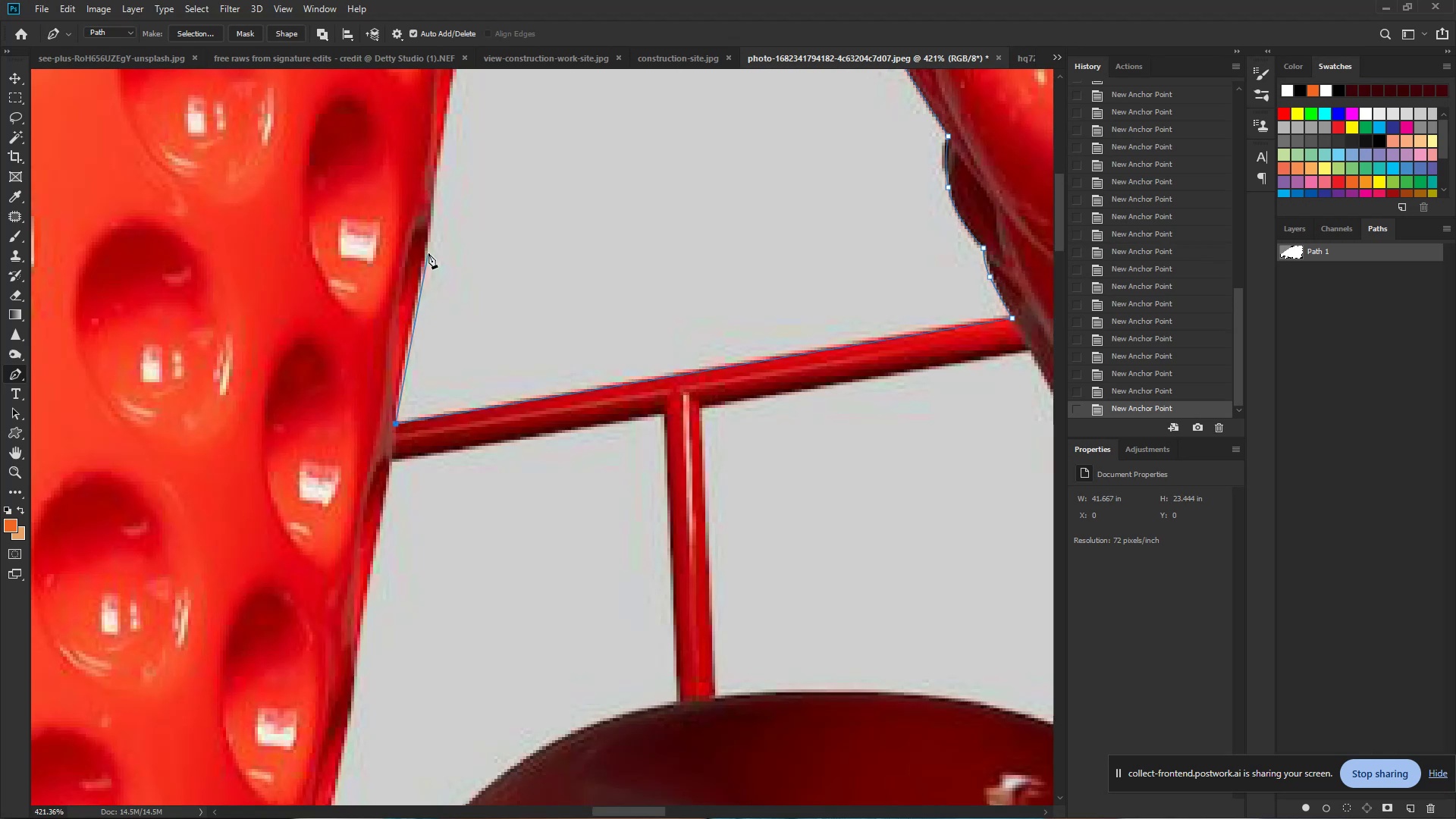 
left_click_drag(start_coordinate=[425, 256], to_coordinate=[438, 192])
 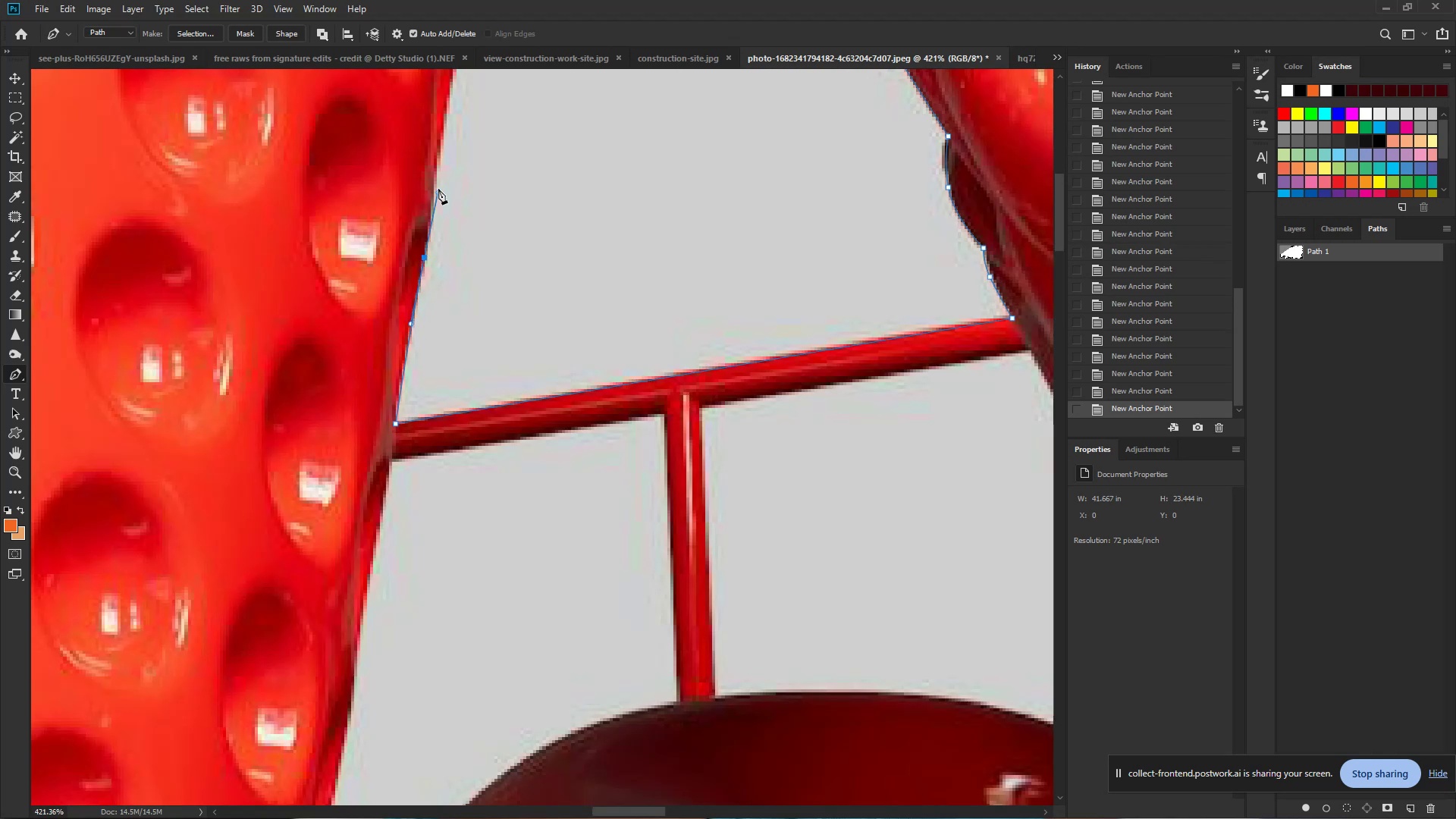 
hold_key(key=Space, duration=1.02)
 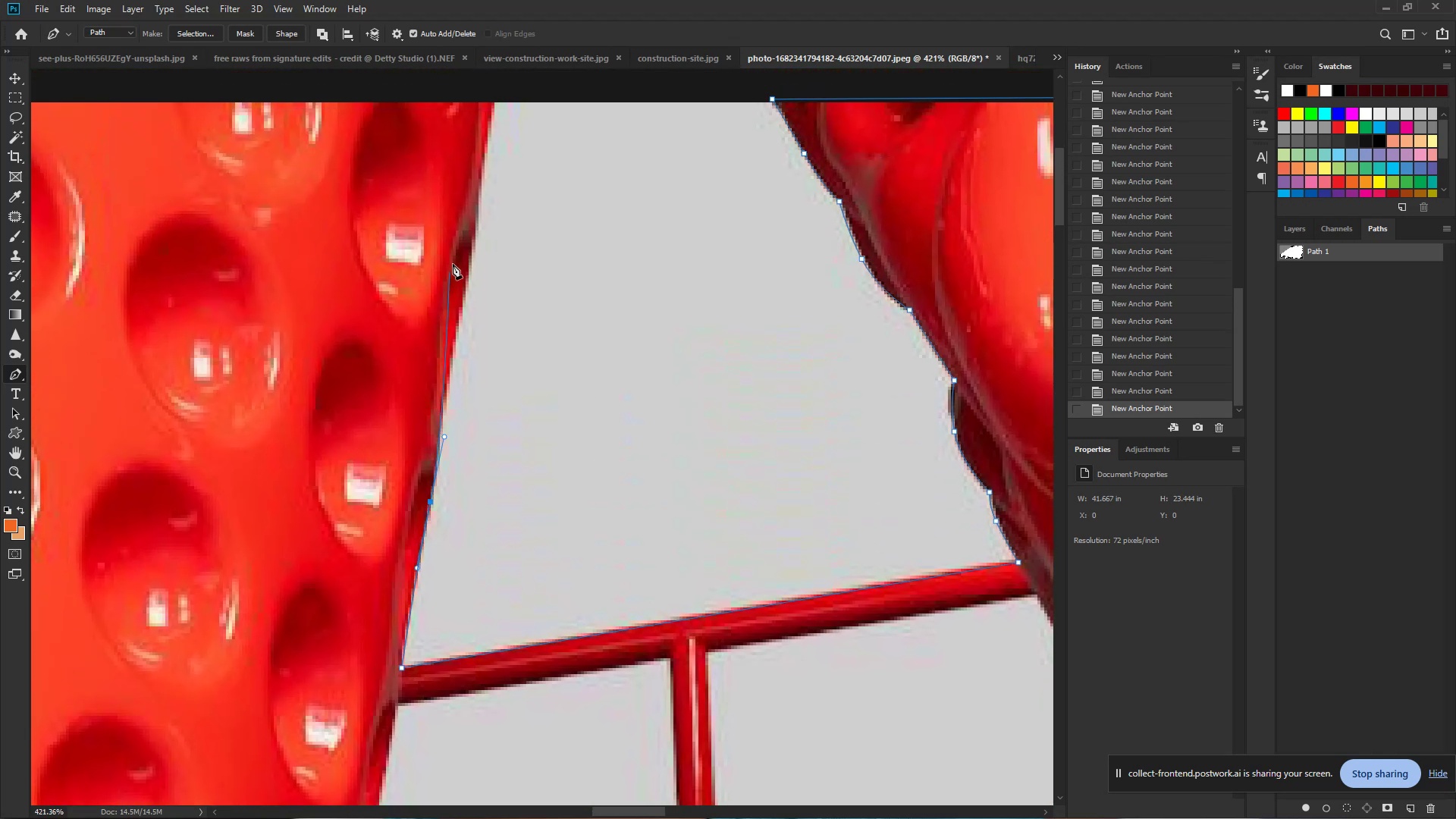 
left_click_drag(start_coordinate=[435, 166], to_coordinate=[441, 410])
 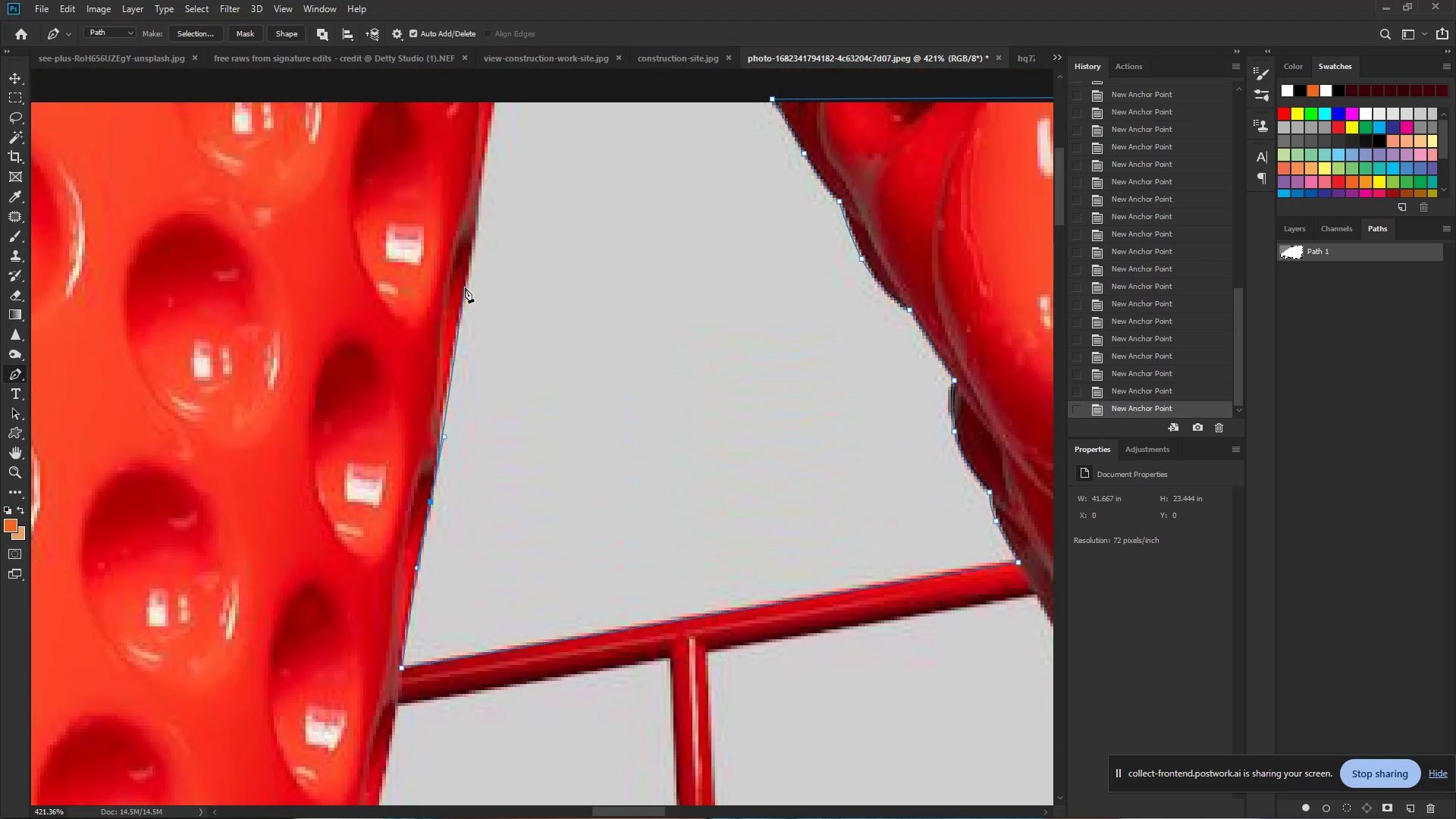 
left_click_drag(start_coordinate=[465, 290], to_coordinate=[482, 211])
 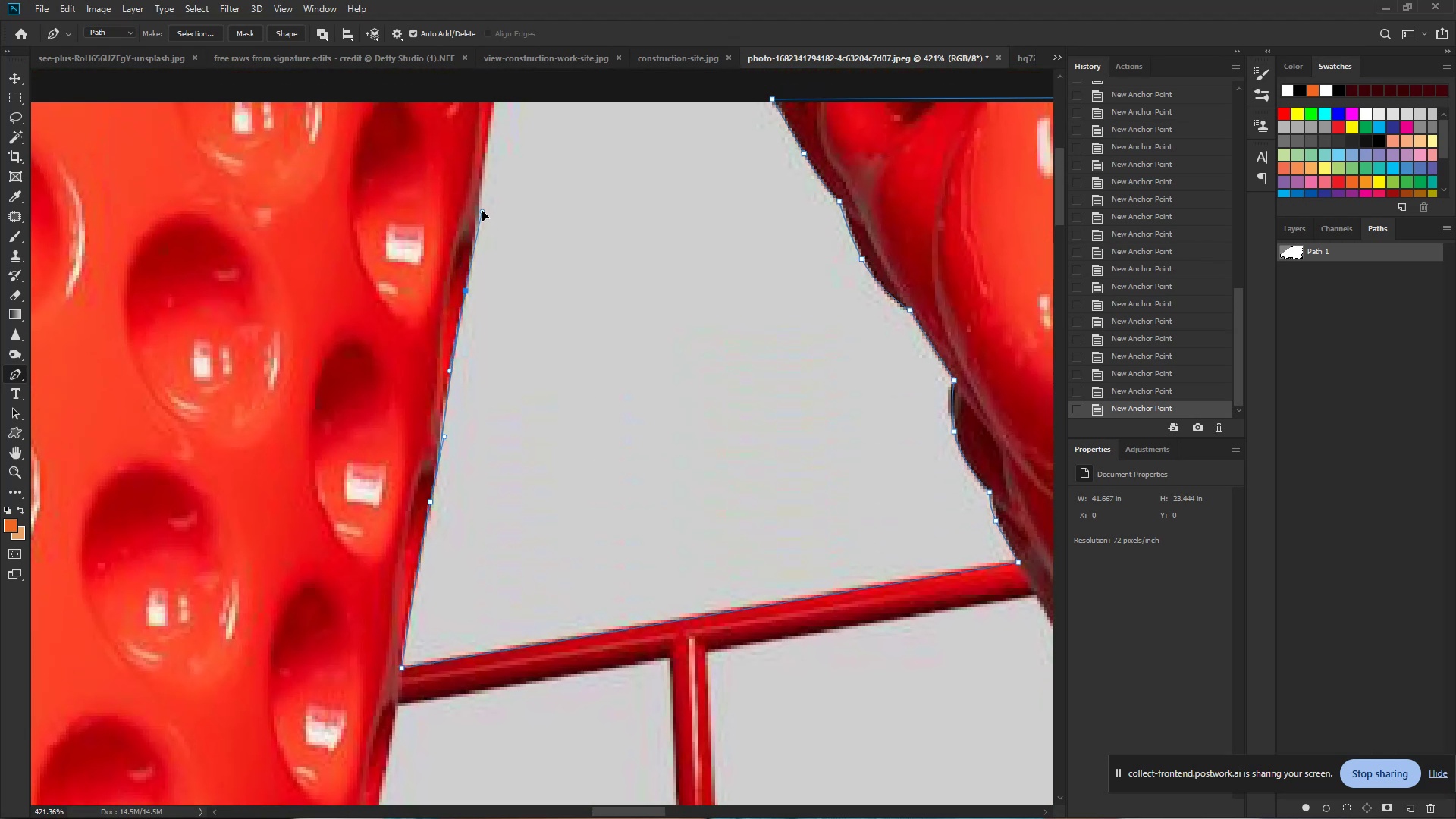 
hold_key(key=Space, duration=0.89)
 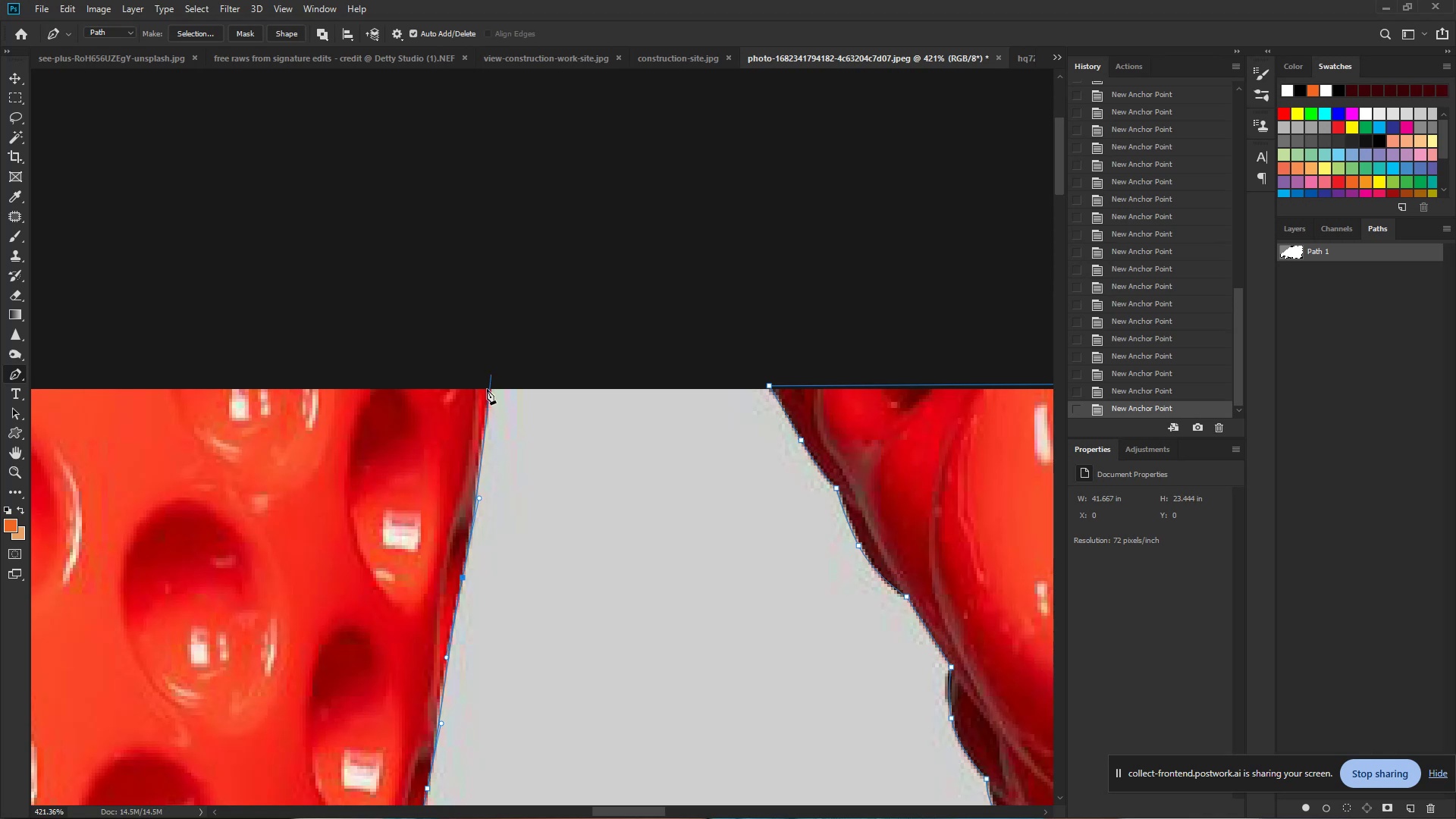 
left_click_drag(start_coordinate=[482, 209], to_coordinate=[479, 496])
 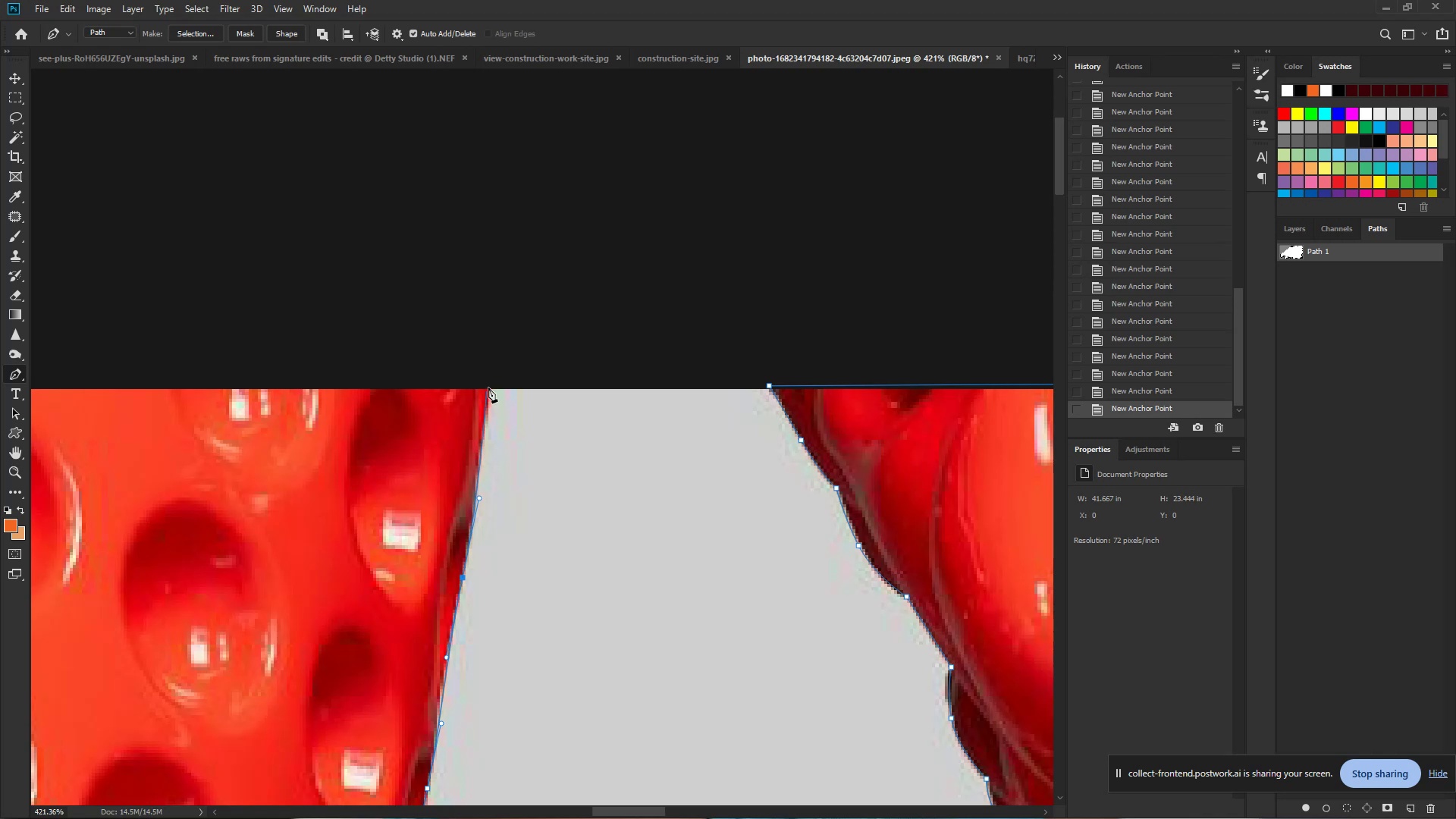 
left_click_drag(start_coordinate=[491, 379], to_coordinate=[497, 354])
 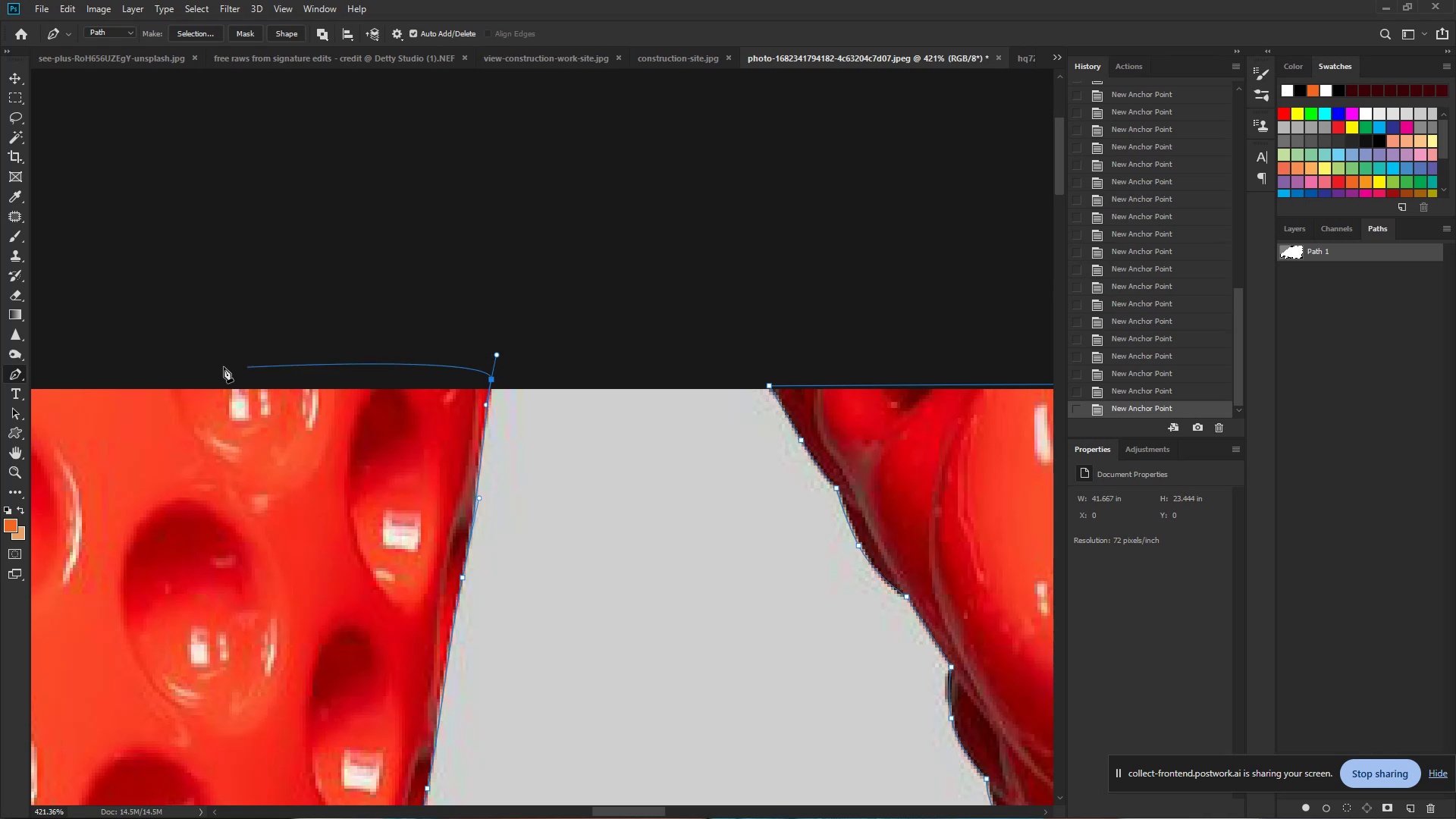 
hold_key(key=Space, duration=0.5)
 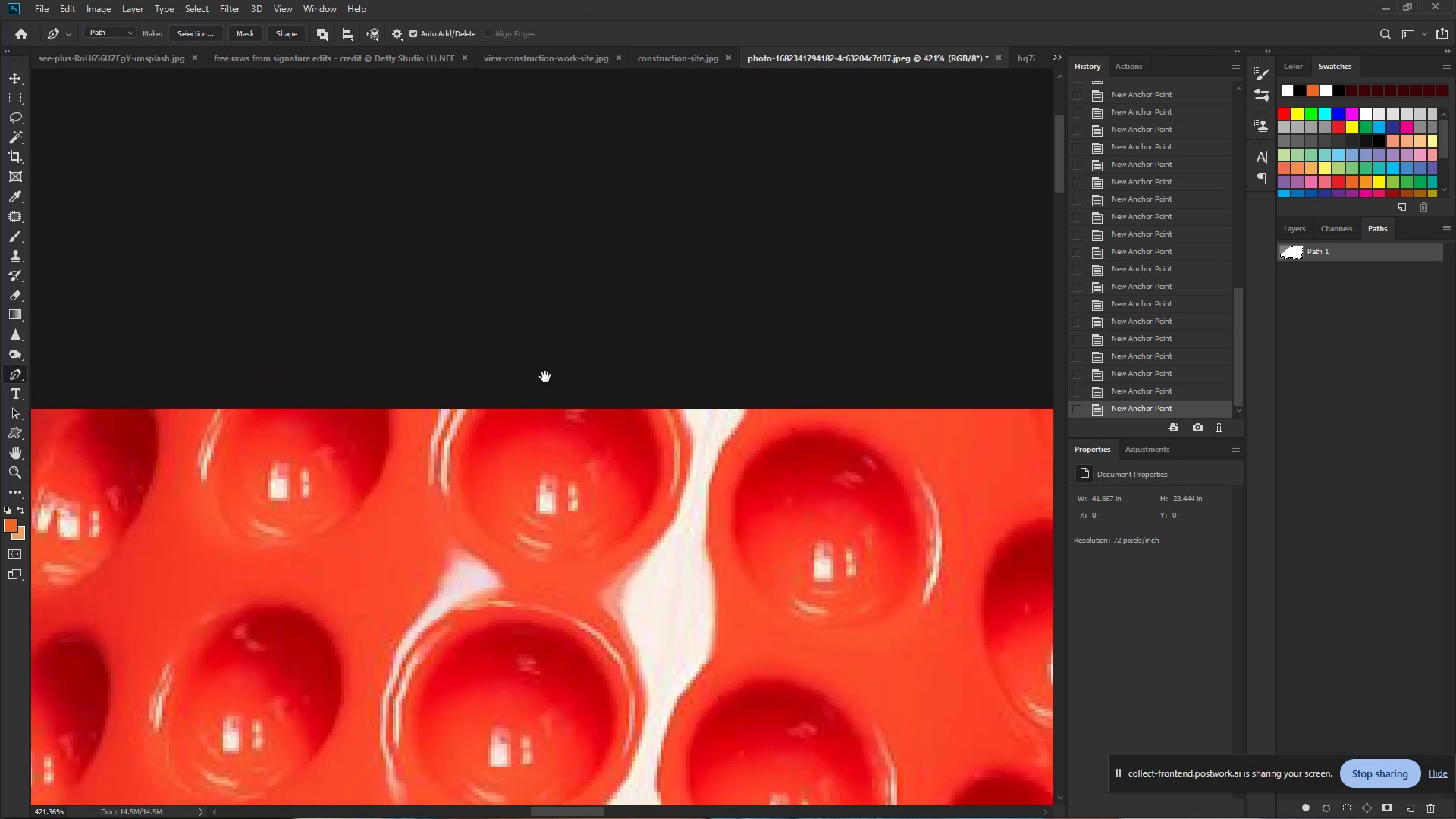 
left_click_drag(start_coordinate=[146, 366], to_coordinate=[583, 376])
 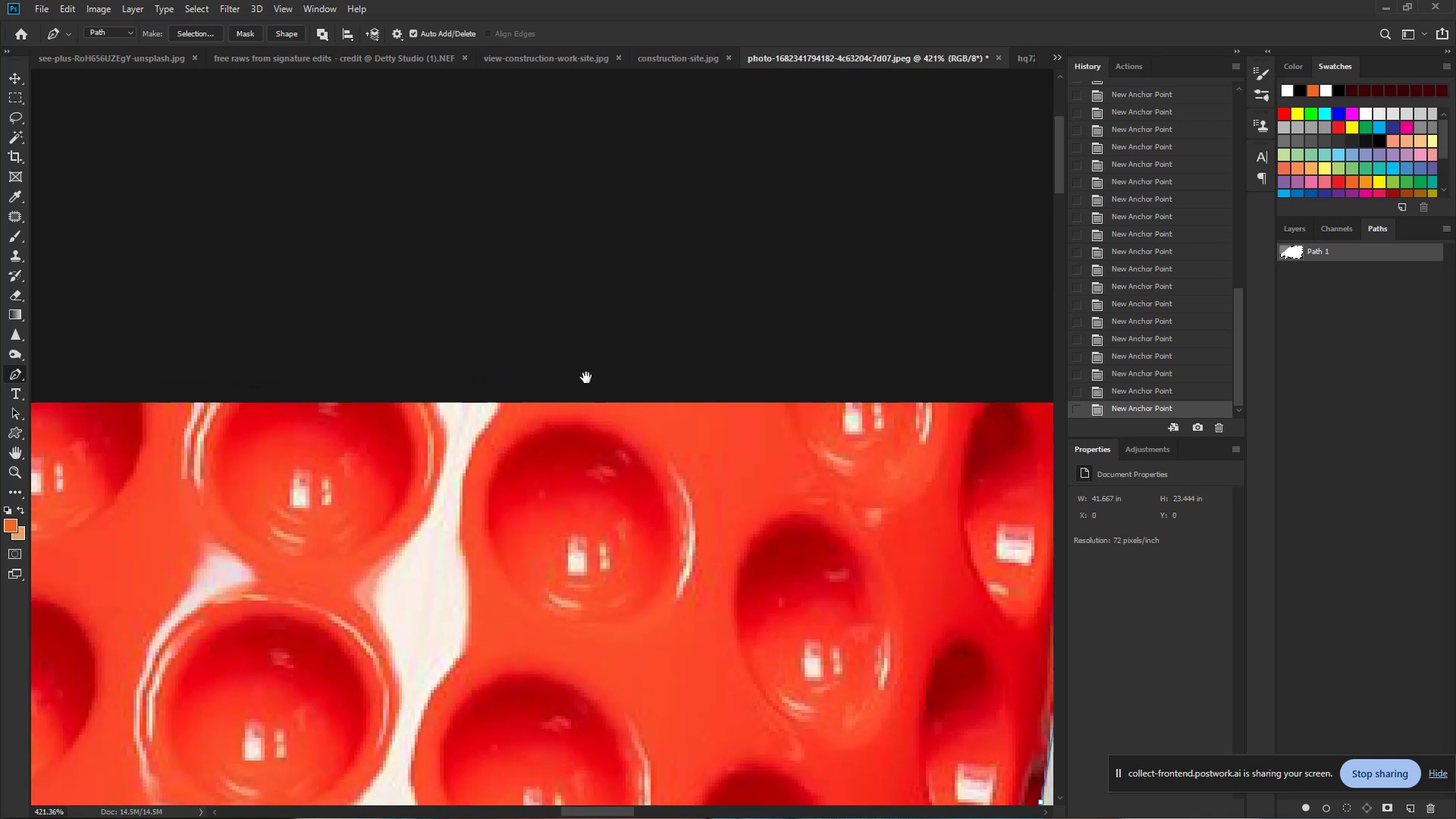 
hold_key(key=Space, duration=0.46)
 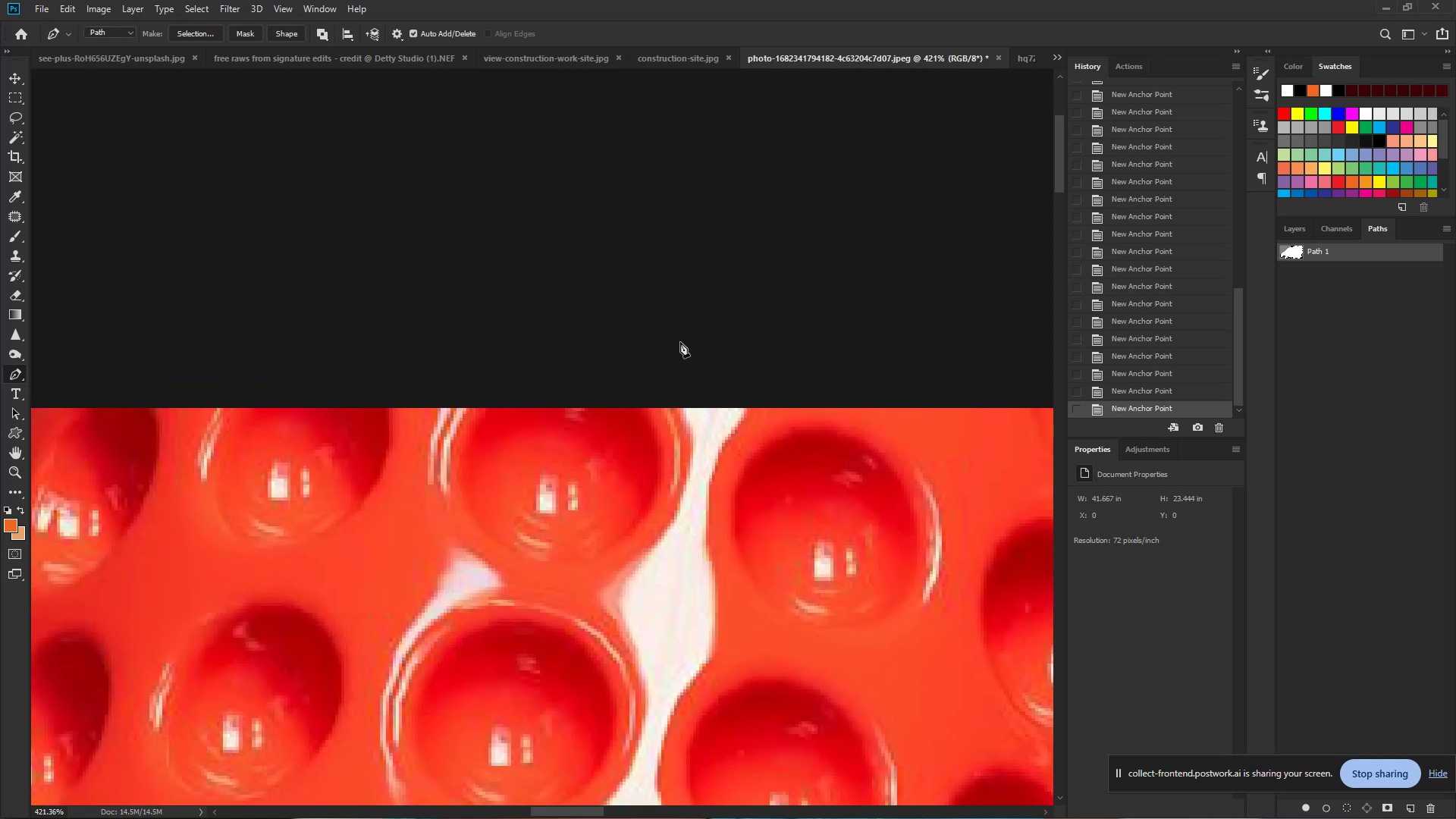 
hold_key(key=ControlLeft, duration=0.75)
 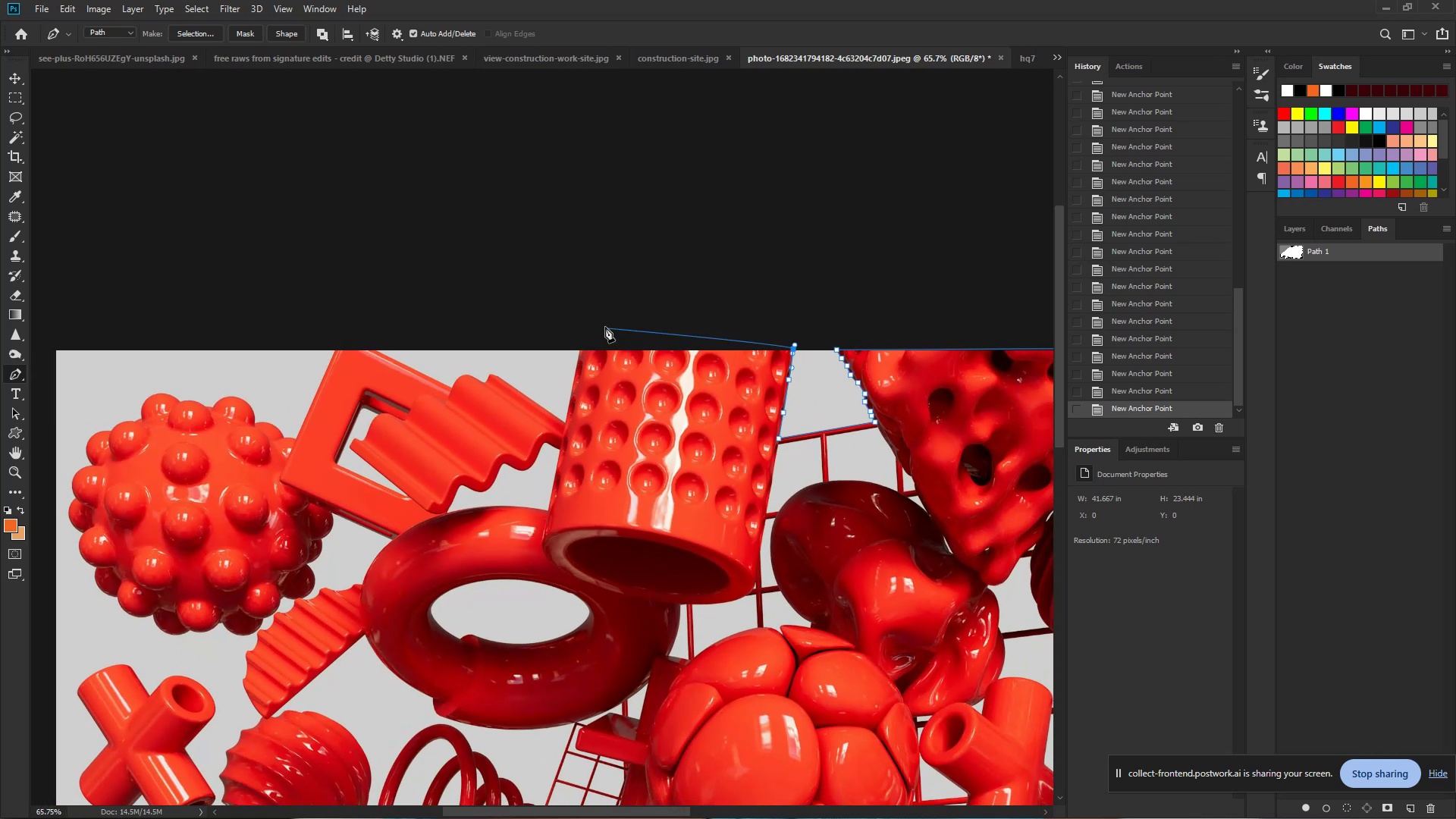 
hold_key(key=Space, duration=0.56)
 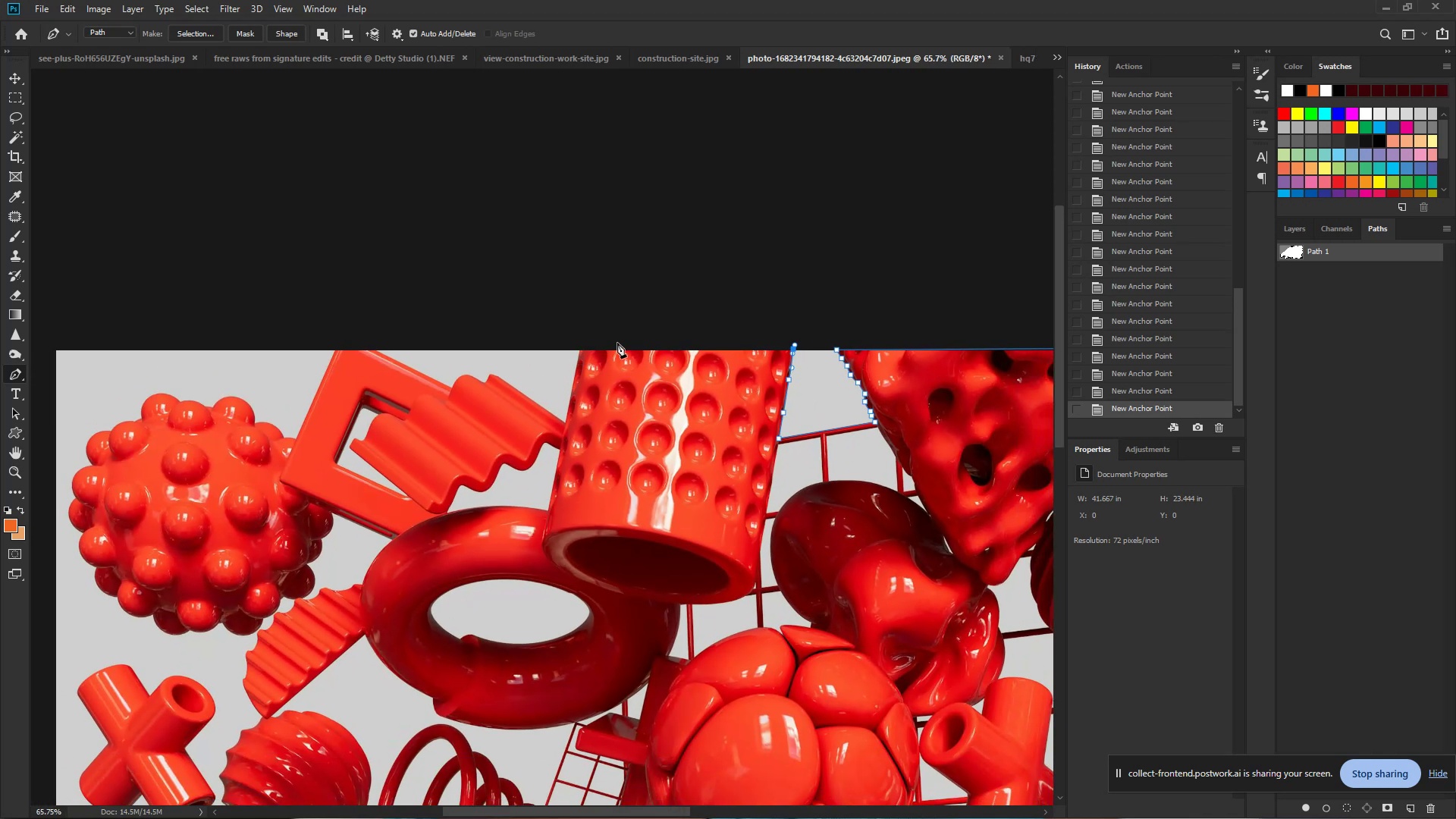 
left_click_drag(start_coordinate=[690, 340], to_coordinate=[576, 353])
 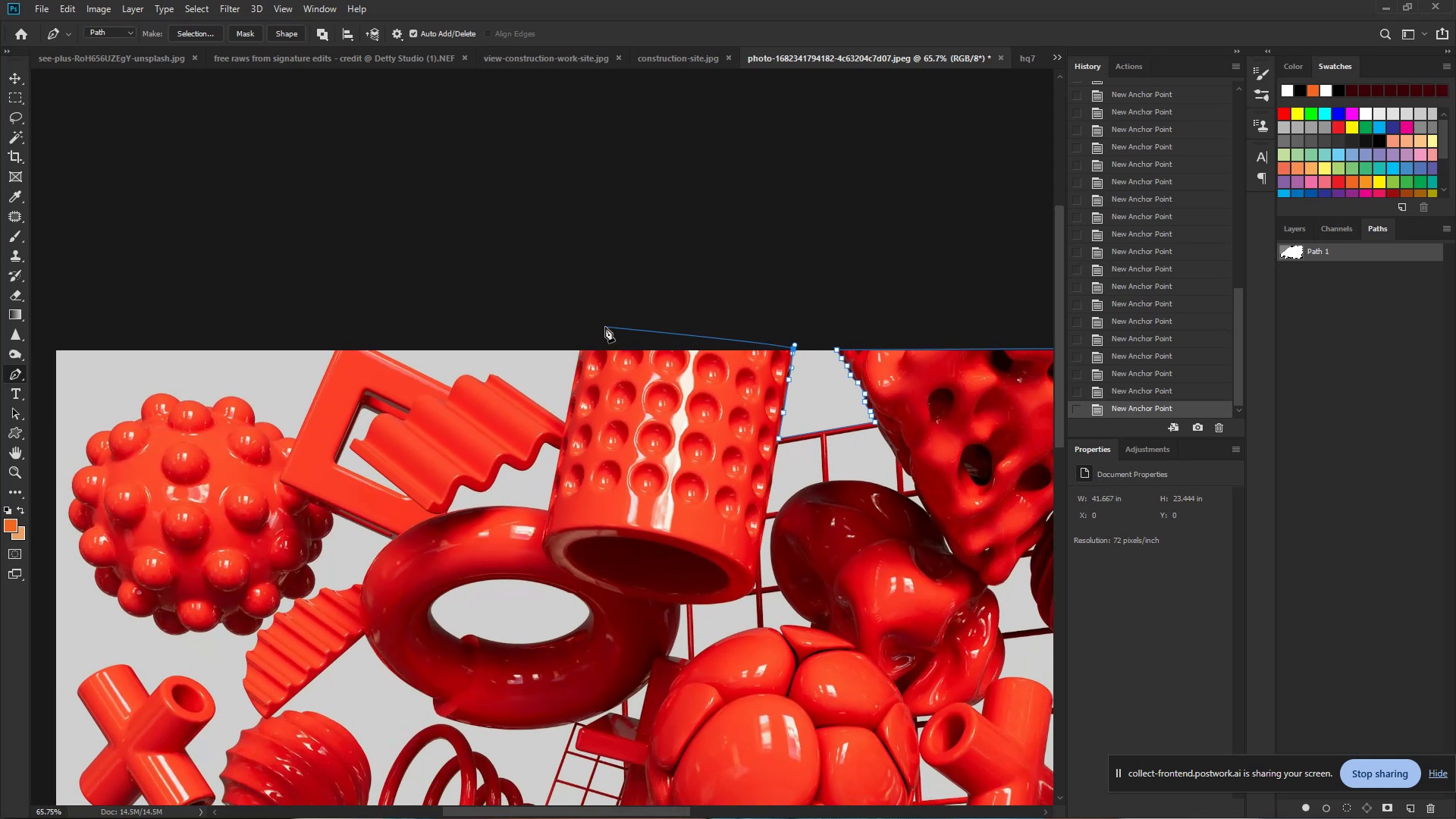 
hold_key(key=ControlLeft, duration=1.28)
 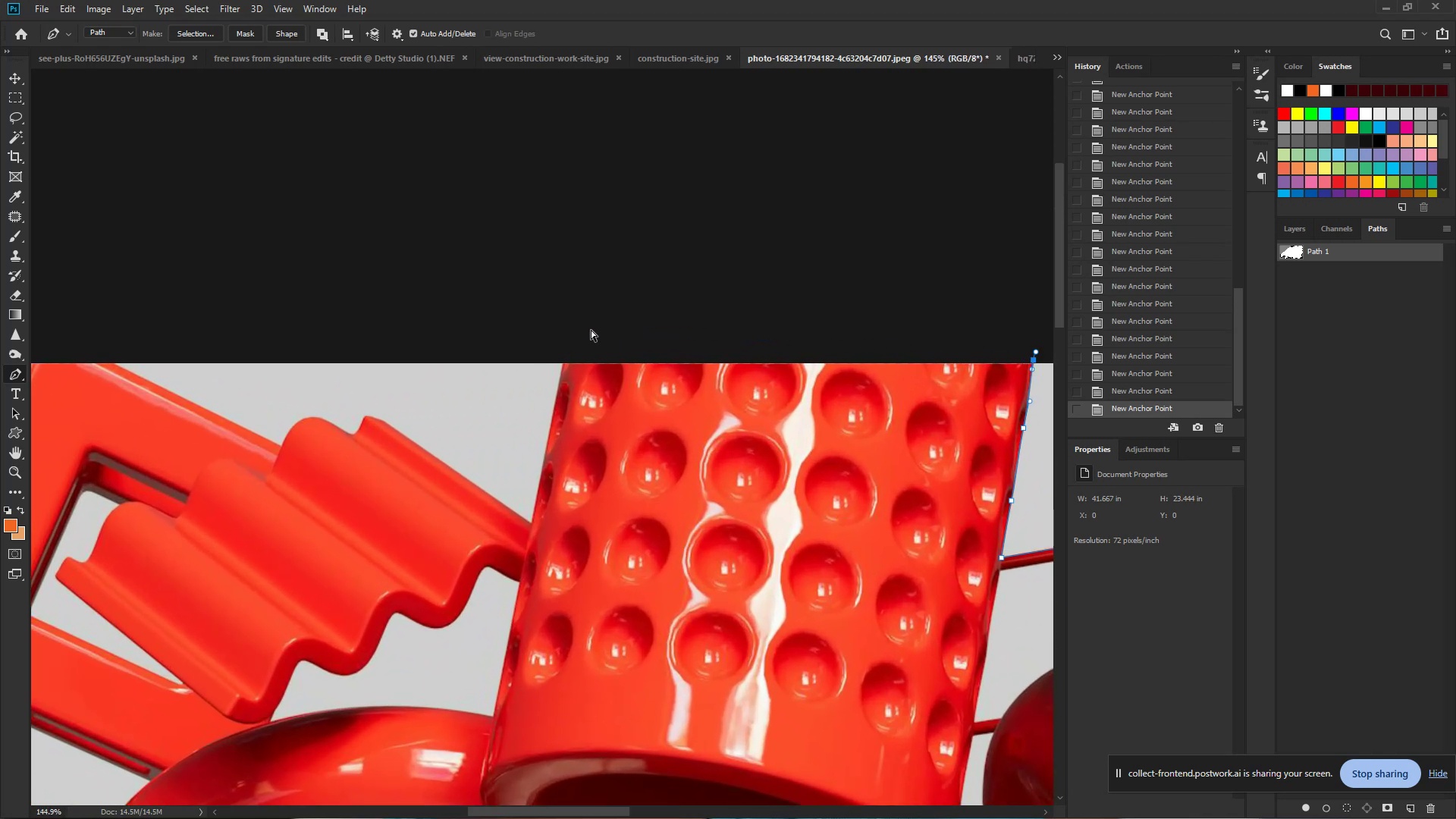 
hold_key(key=Space, duration=1.12)
 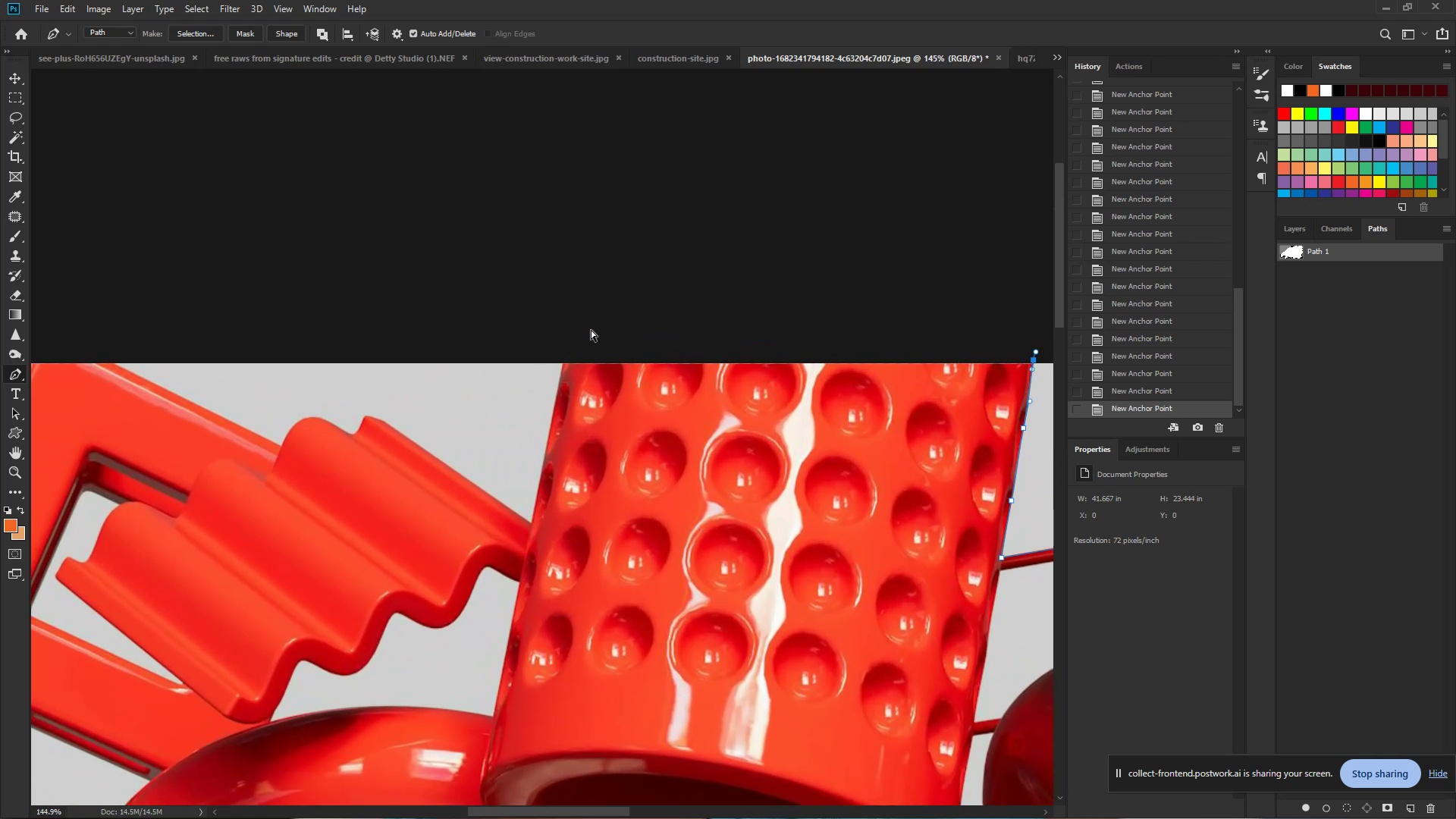 
left_click_drag(start_coordinate=[594, 340], to_coordinate=[646, 334])
 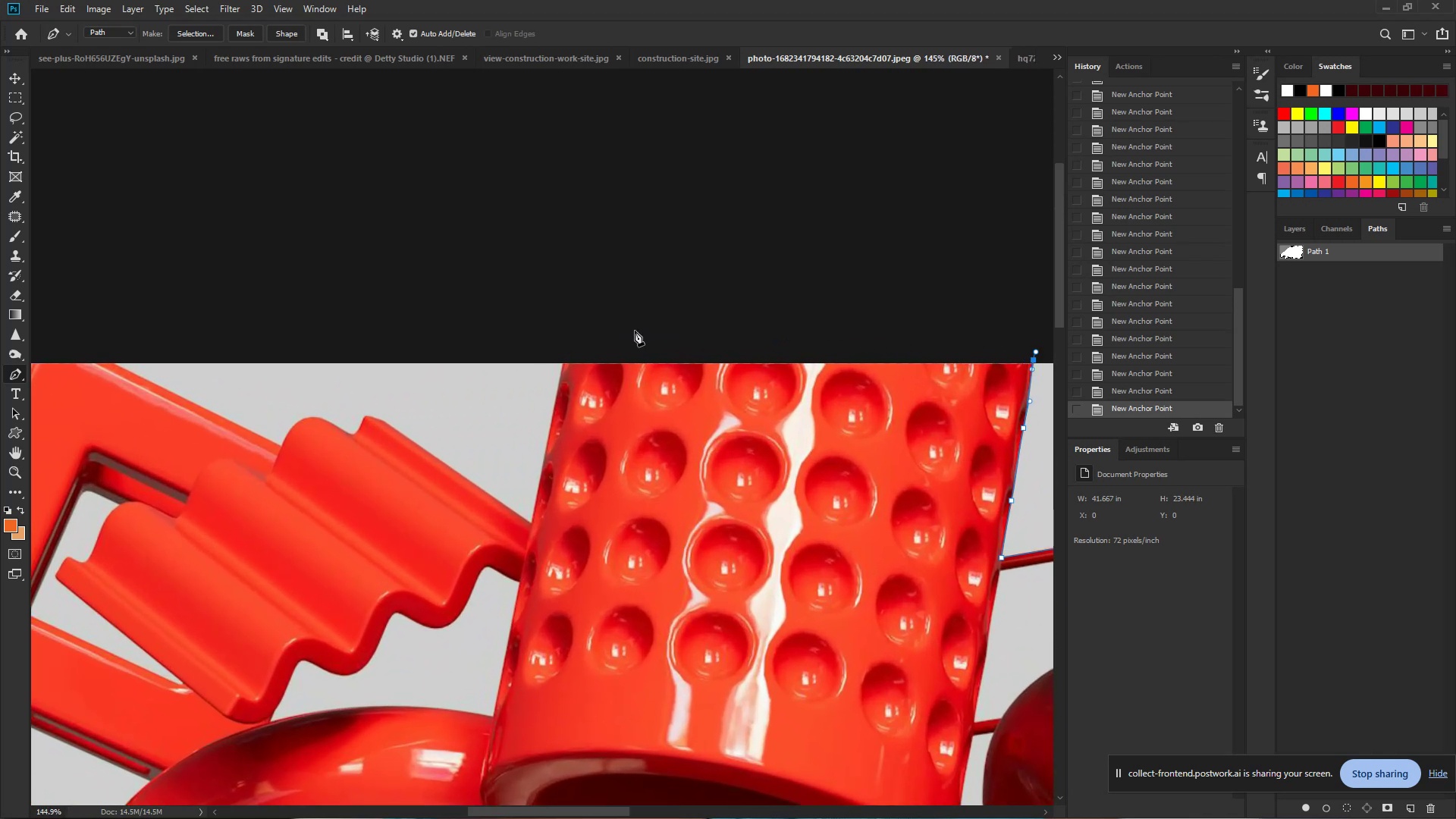 
hold_key(key=ControlLeft, duration=0.9)
 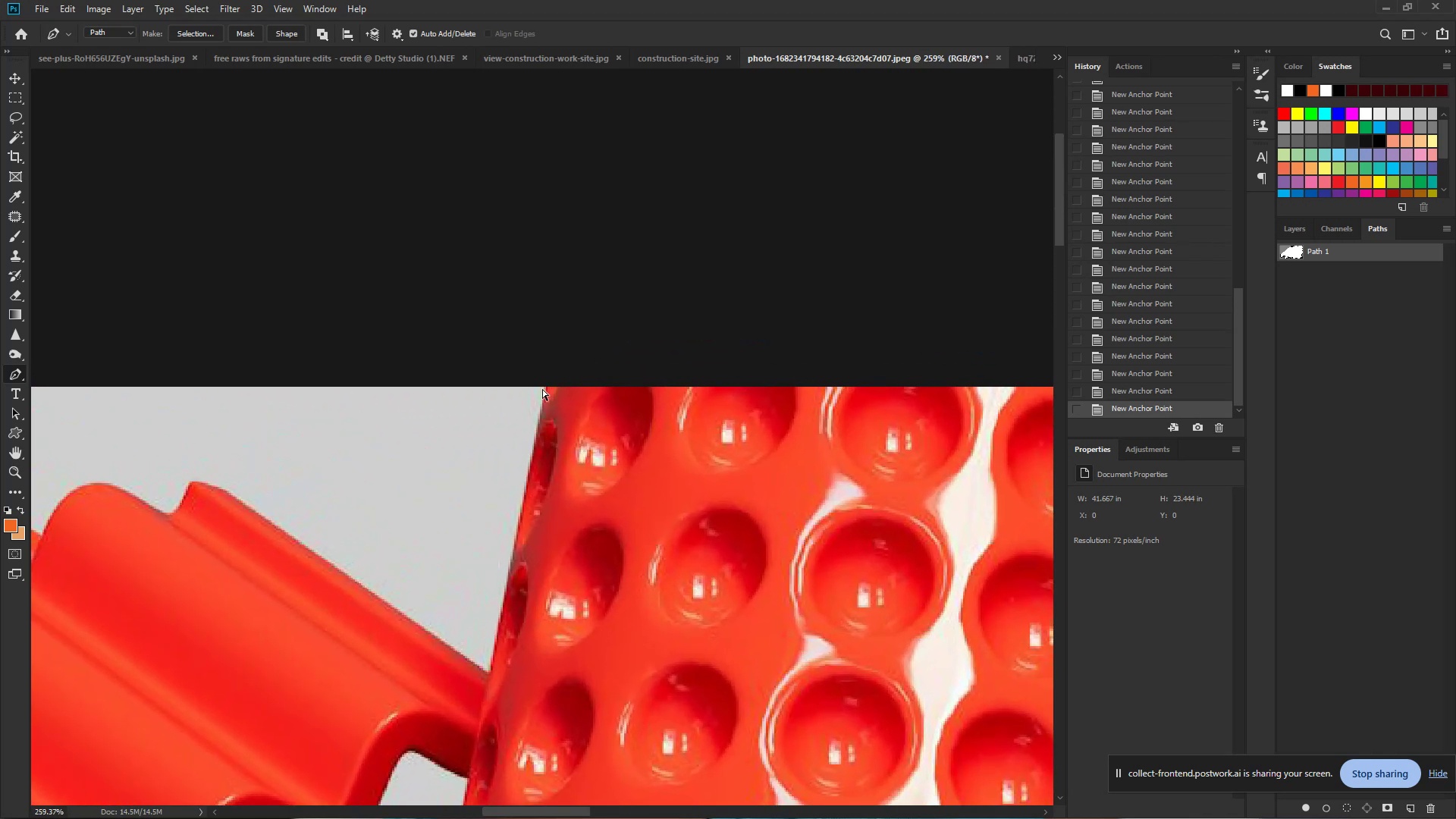 
hold_key(key=Space, duration=0.66)
 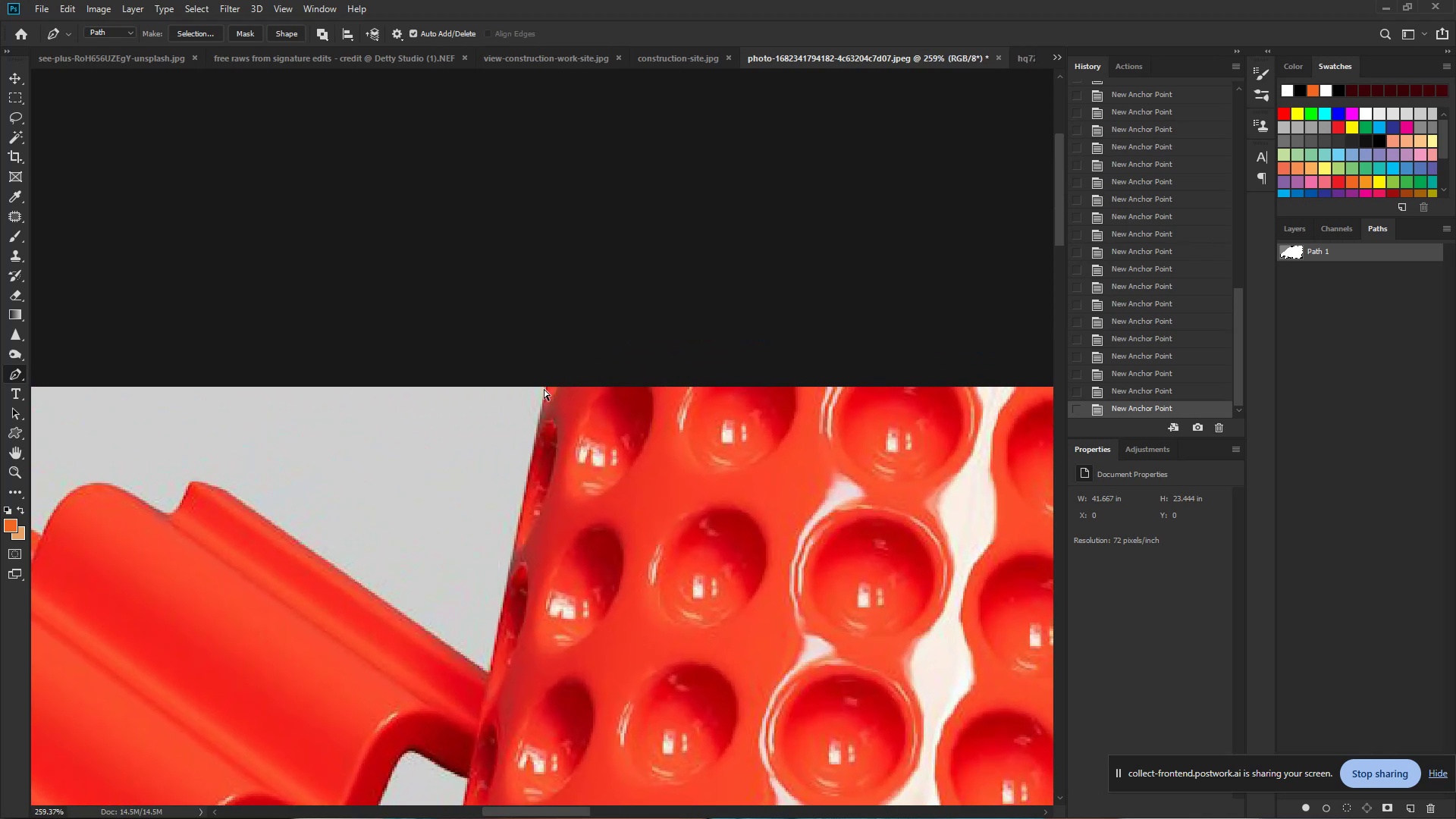 
left_click_drag(start_coordinate=[585, 333], to_coordinate=[626, 327])
 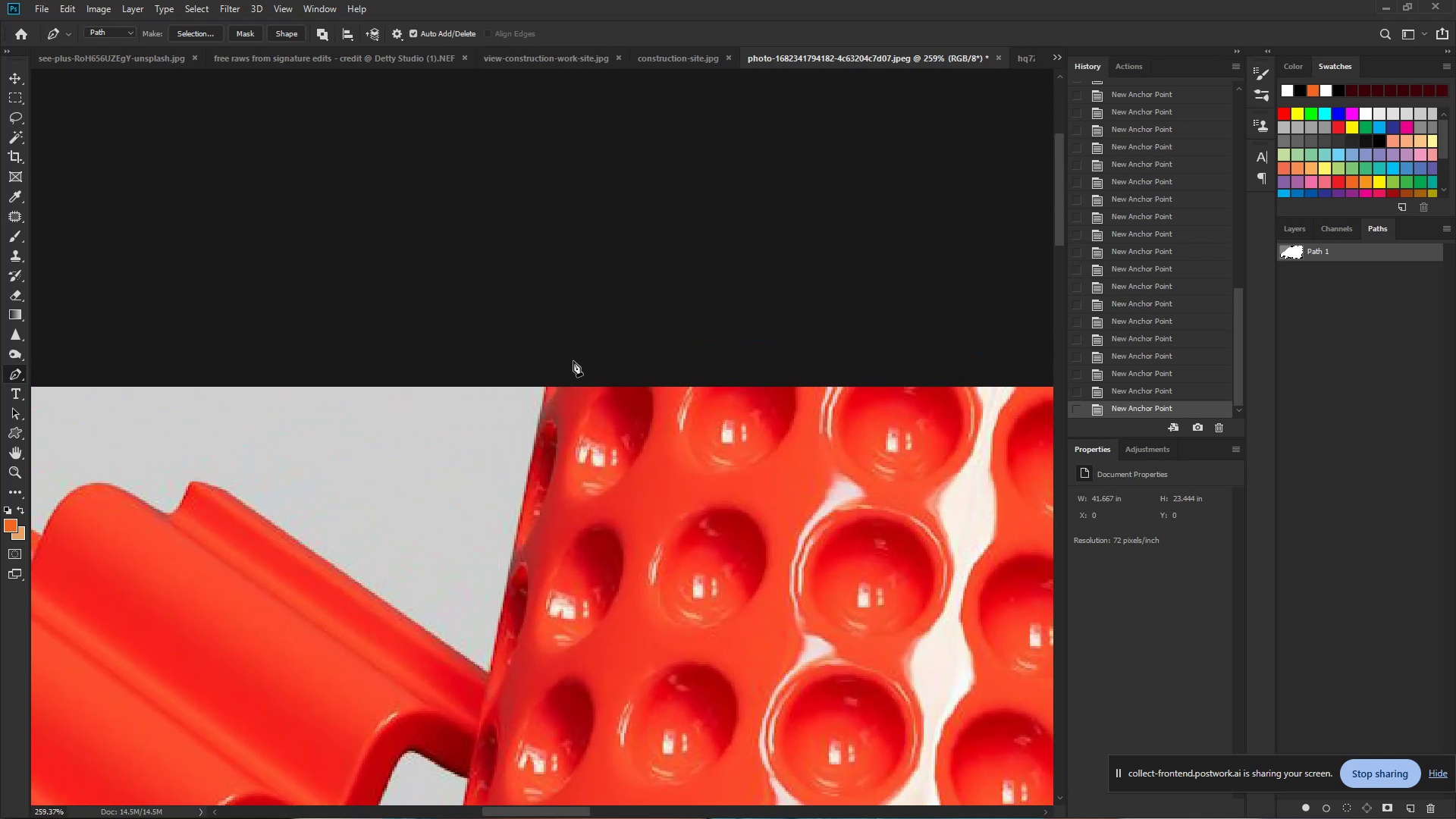 
hold_key(key=ControlLeft, duration=0.89)
 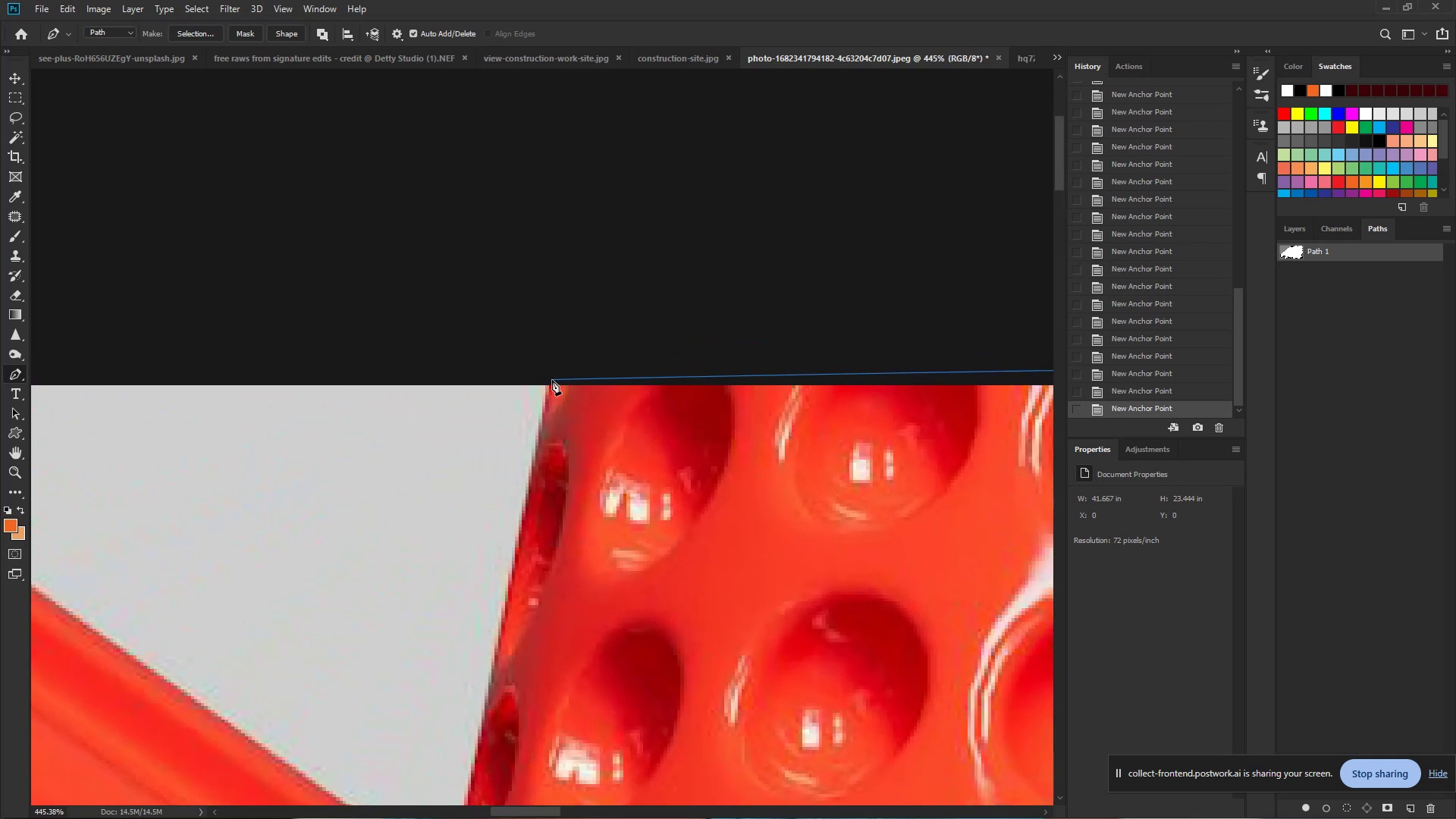 
hold_key(key=Space, duration=0.62)
 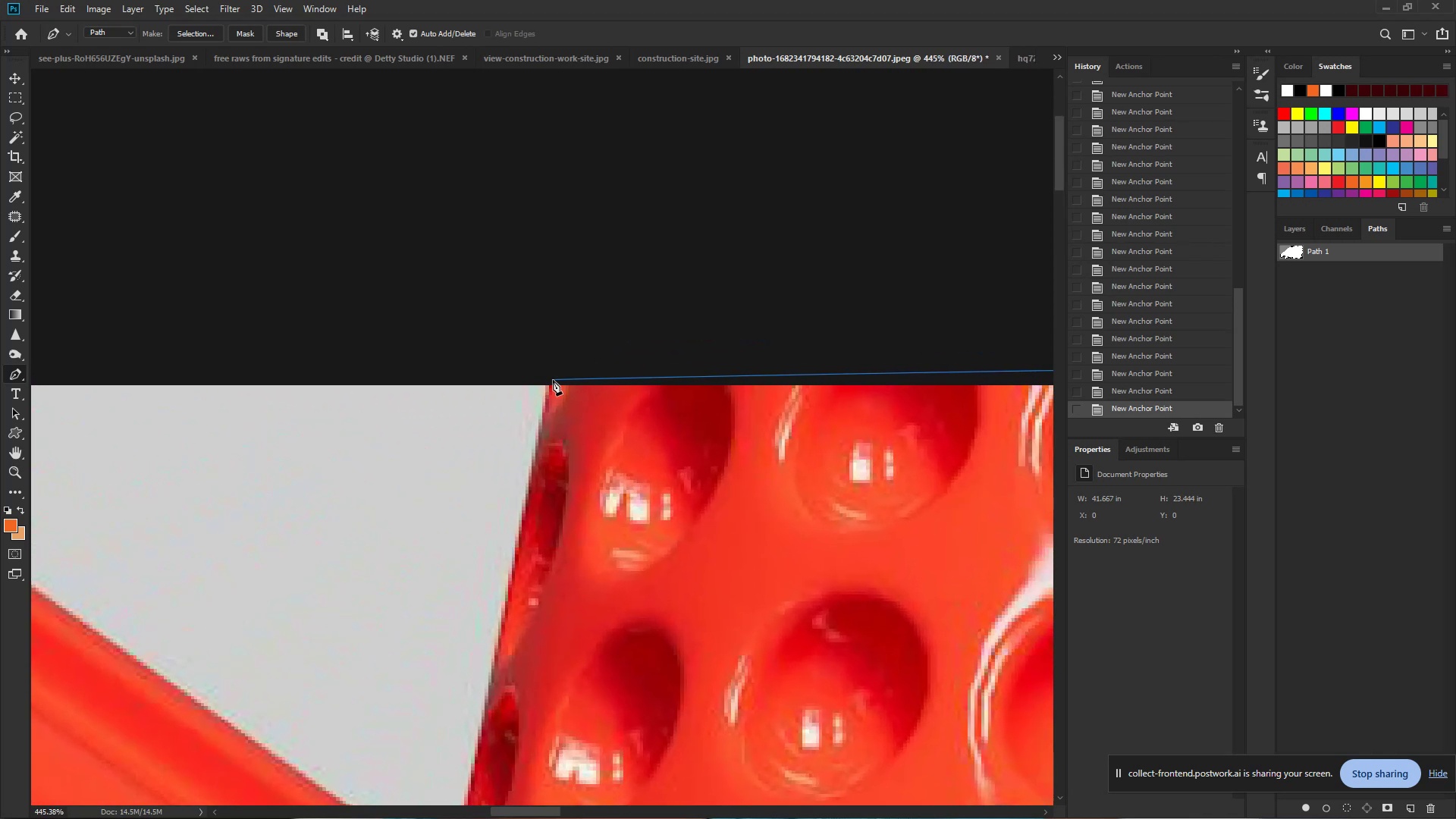 
left_click_drag(start_coordinate=[541, 389], to_coordinate=[580, 388])
 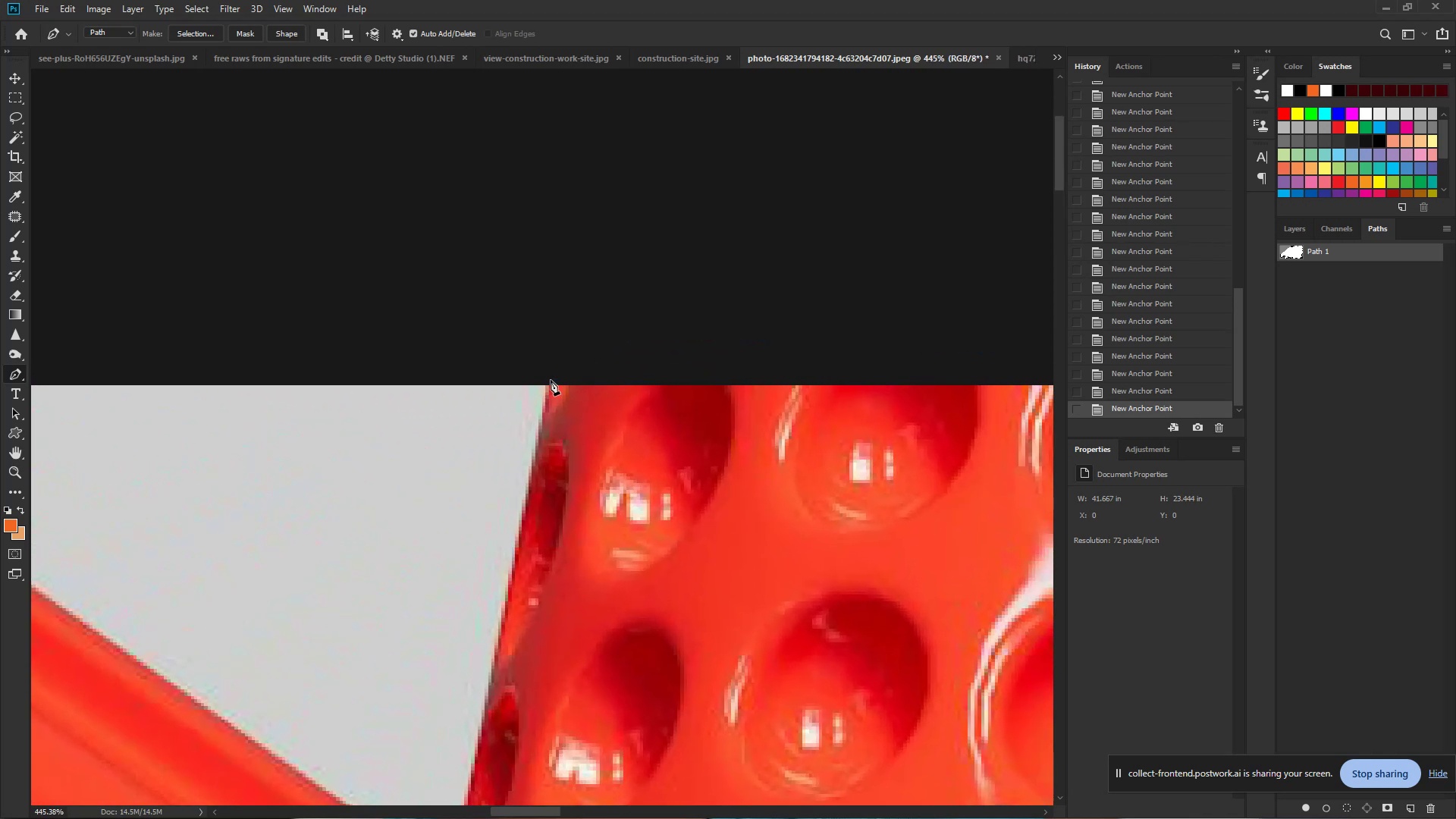 
left_click([551, 380])
 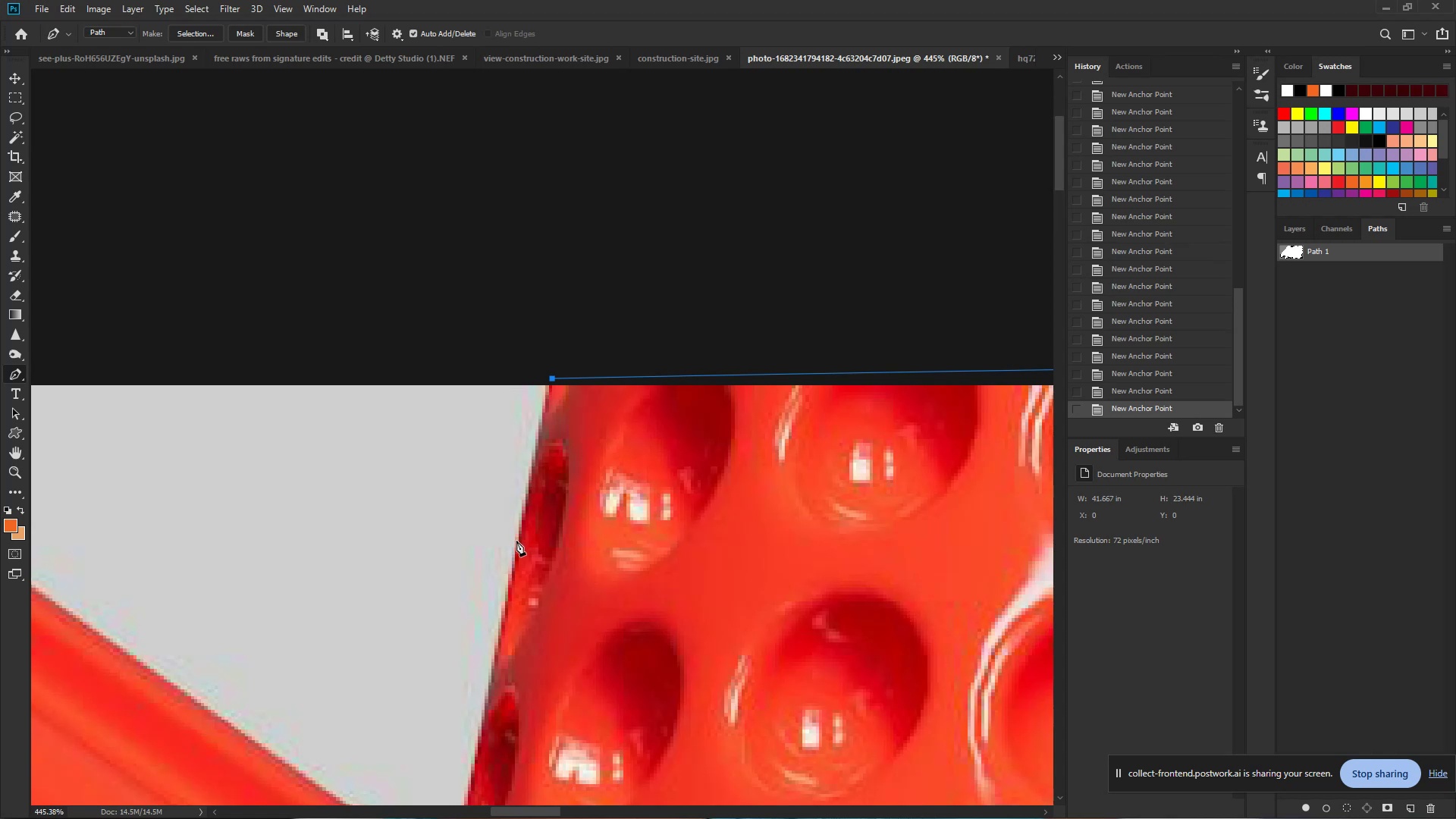 
hold_key(key=Space, duration=0.66)
 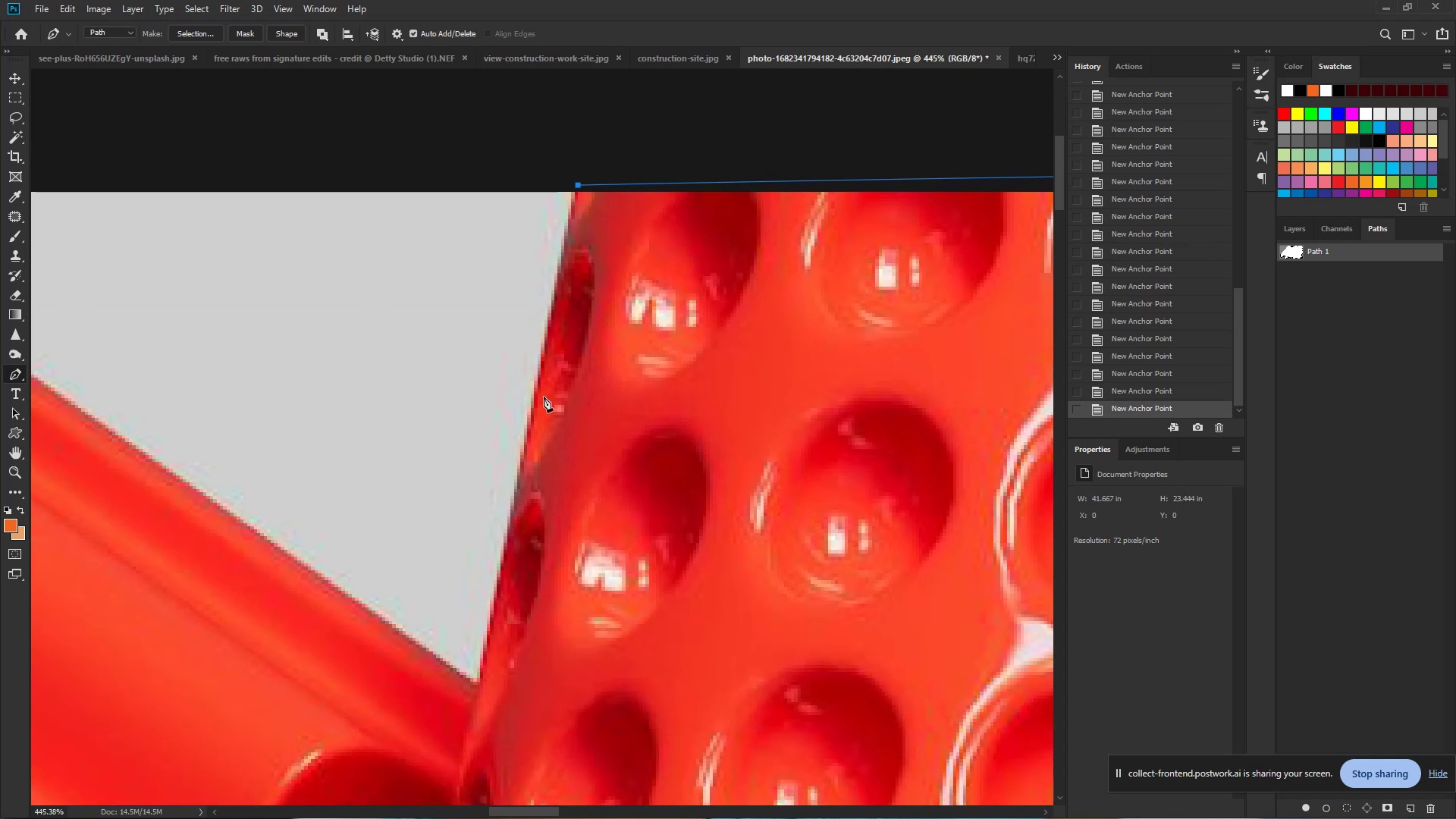 
left_click_drag(start_coordinate=[516, 541], to_coordinate=[542, 347])
 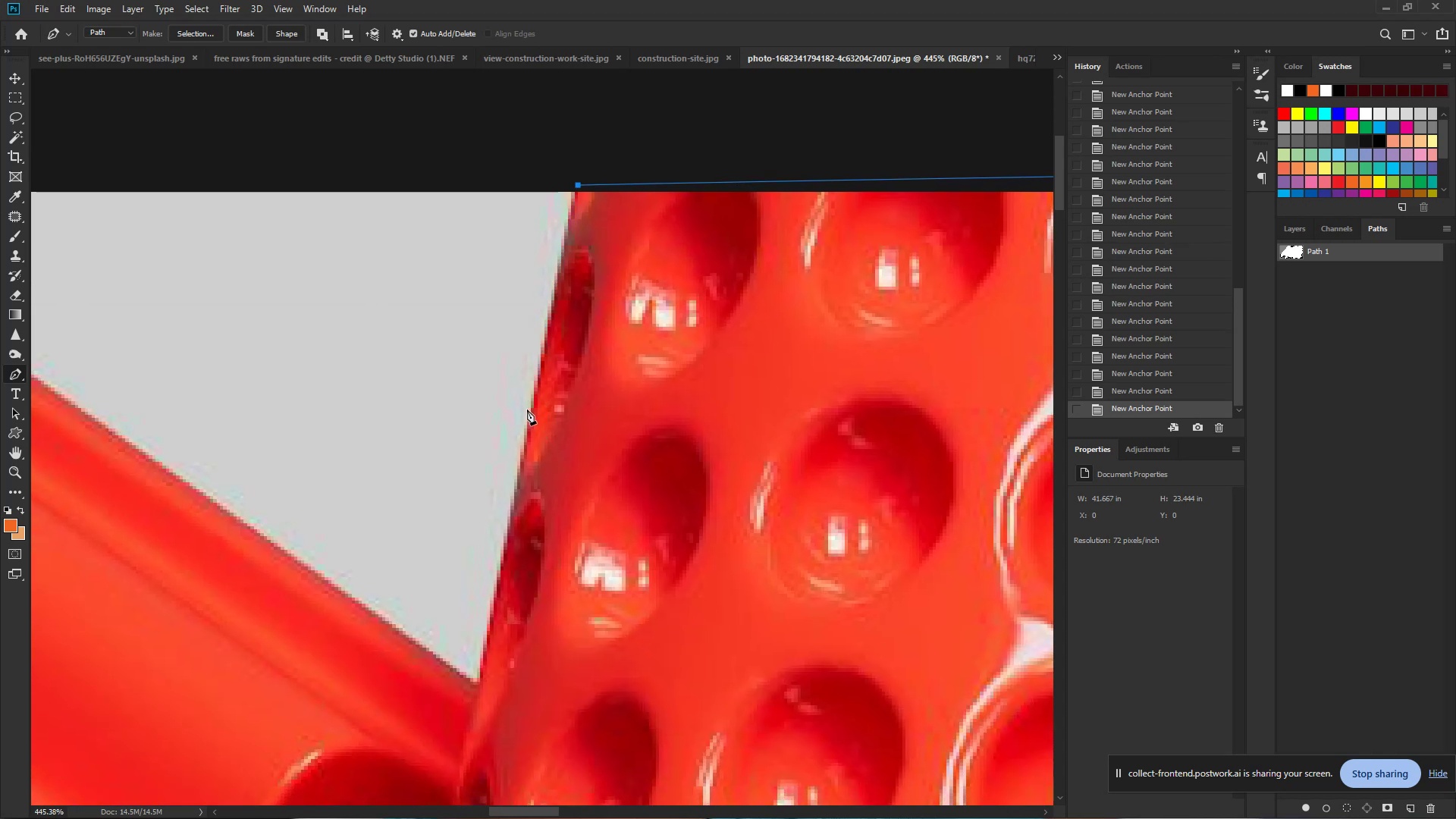 
left_click_drag(start_coordinate=[530, 413], to_coordinate=[519, 479])
 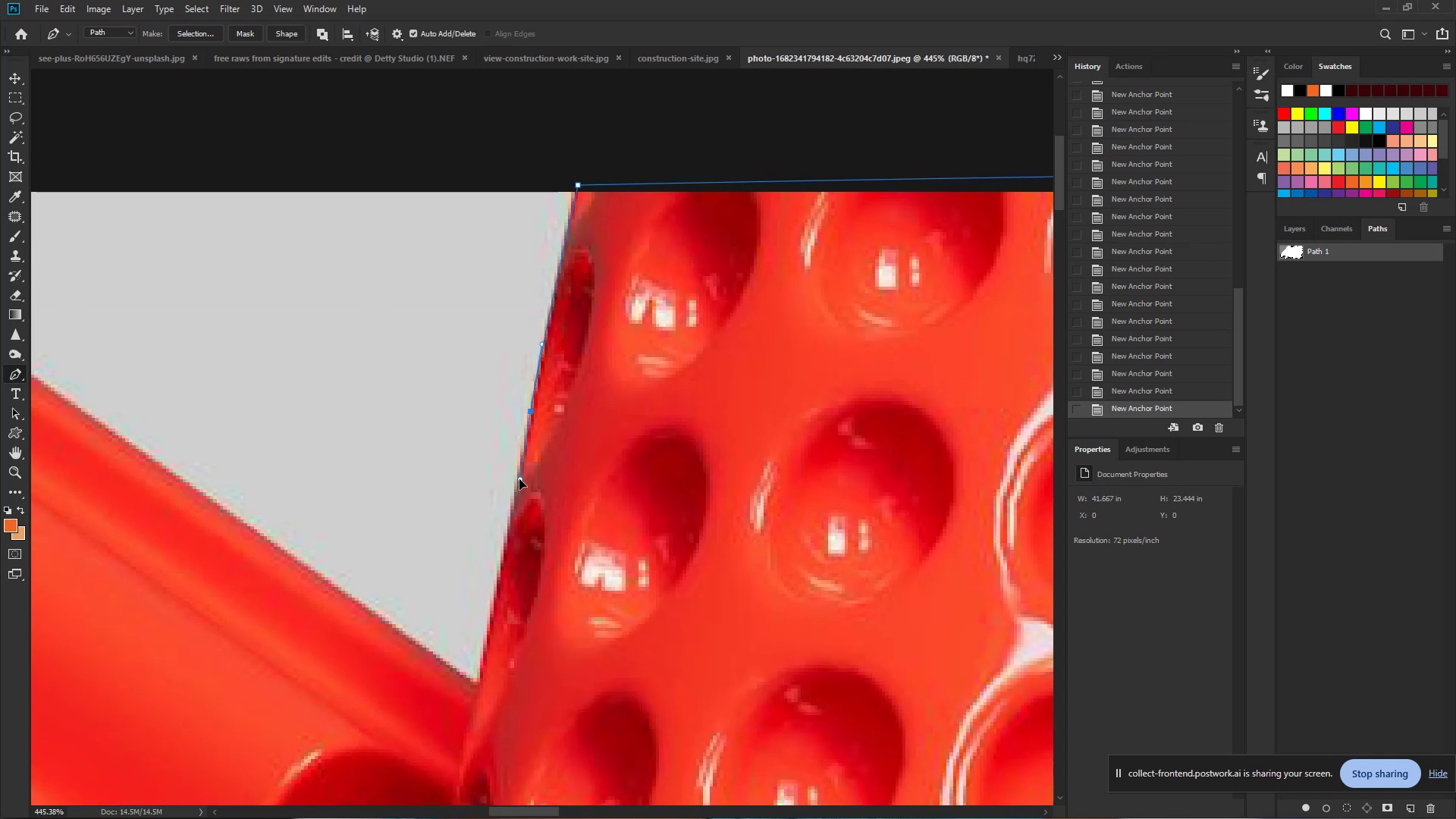 
hold_key(key=Space, duration=0.69)
 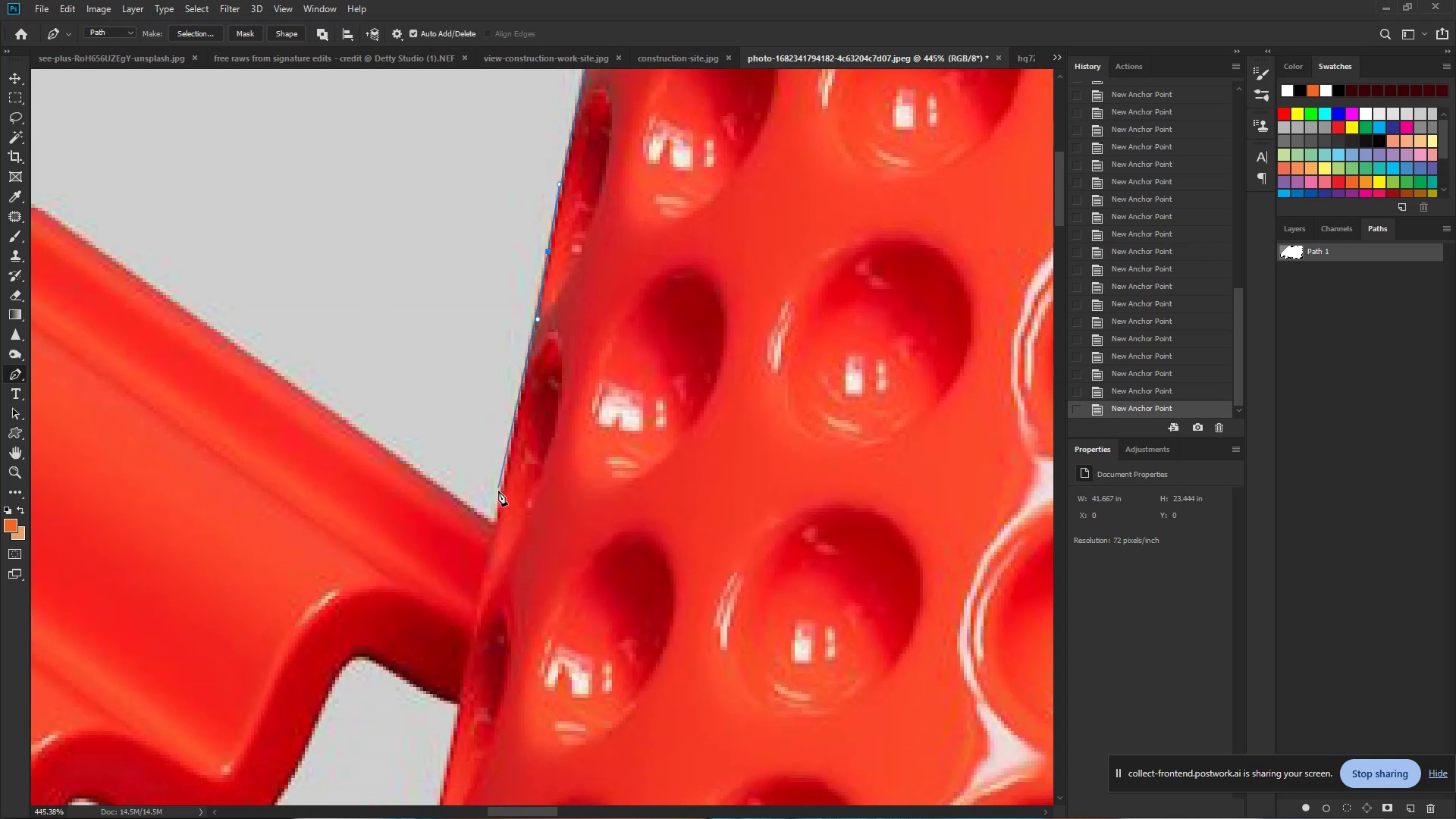 
left_click_drag(start_coordinate=[519, 479], to_coordinate=[537, 319])
 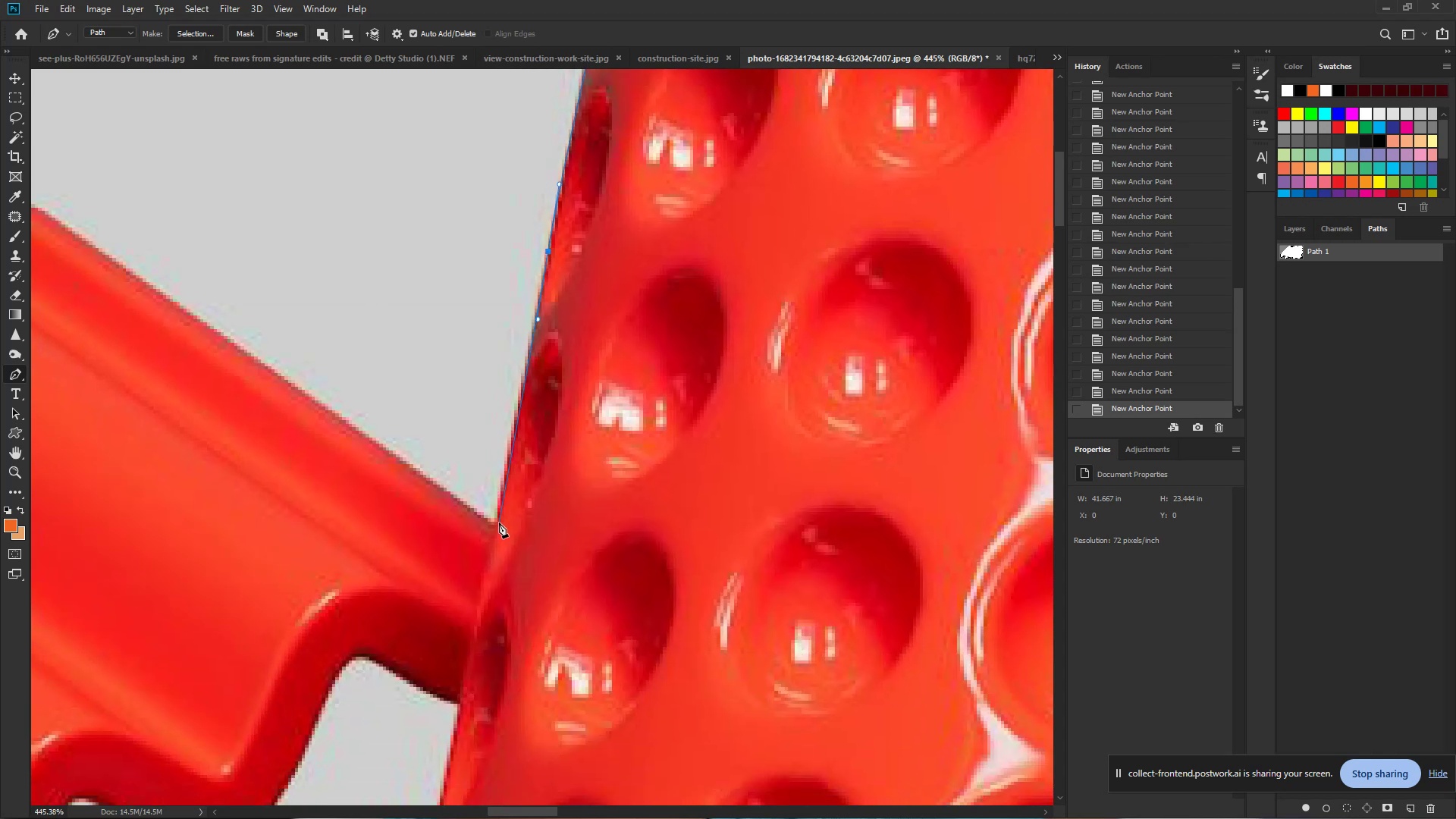 
left_click([496, 526])
 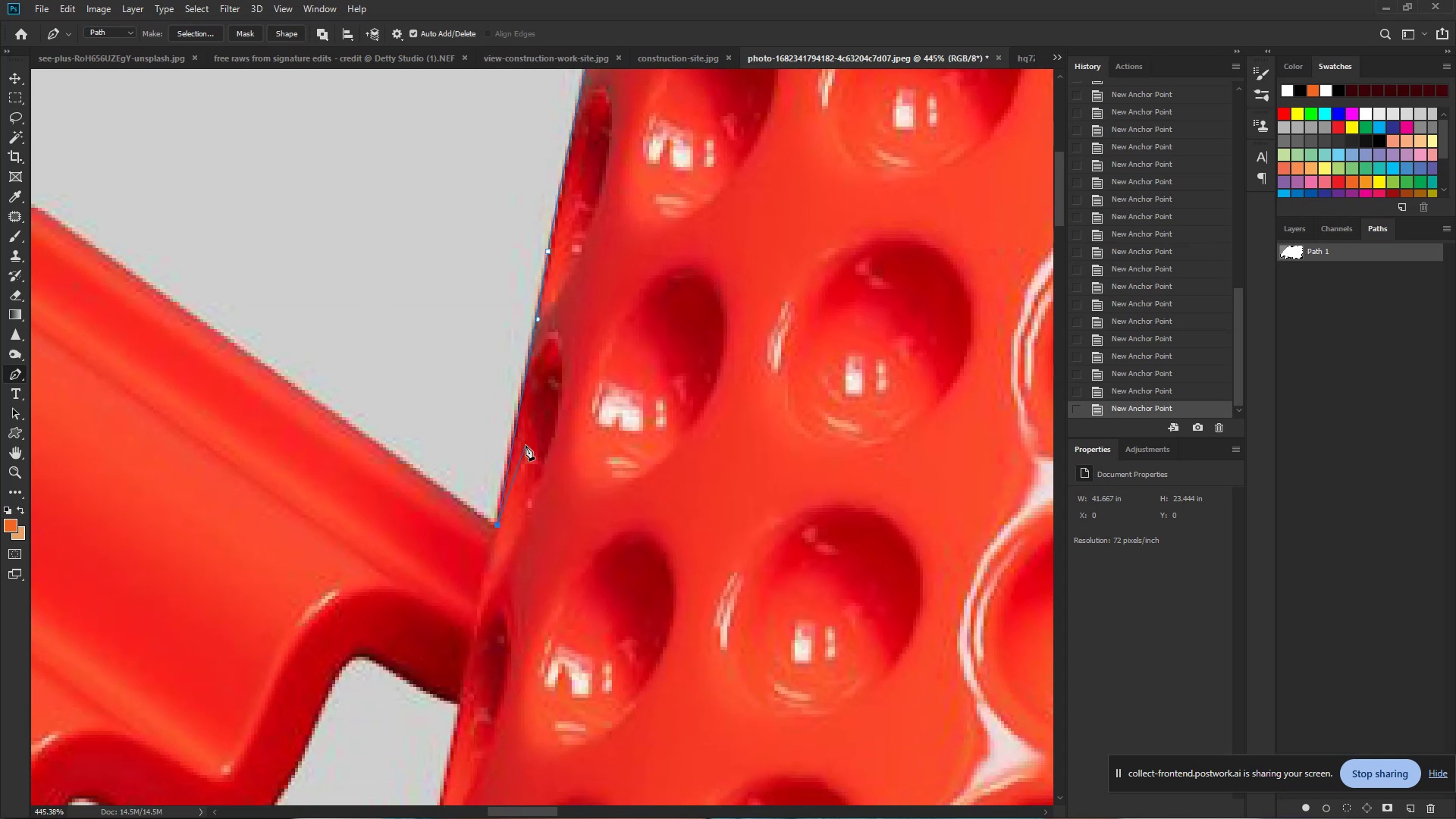 
hold_key(key=ControlLeft, duration=0.86)
 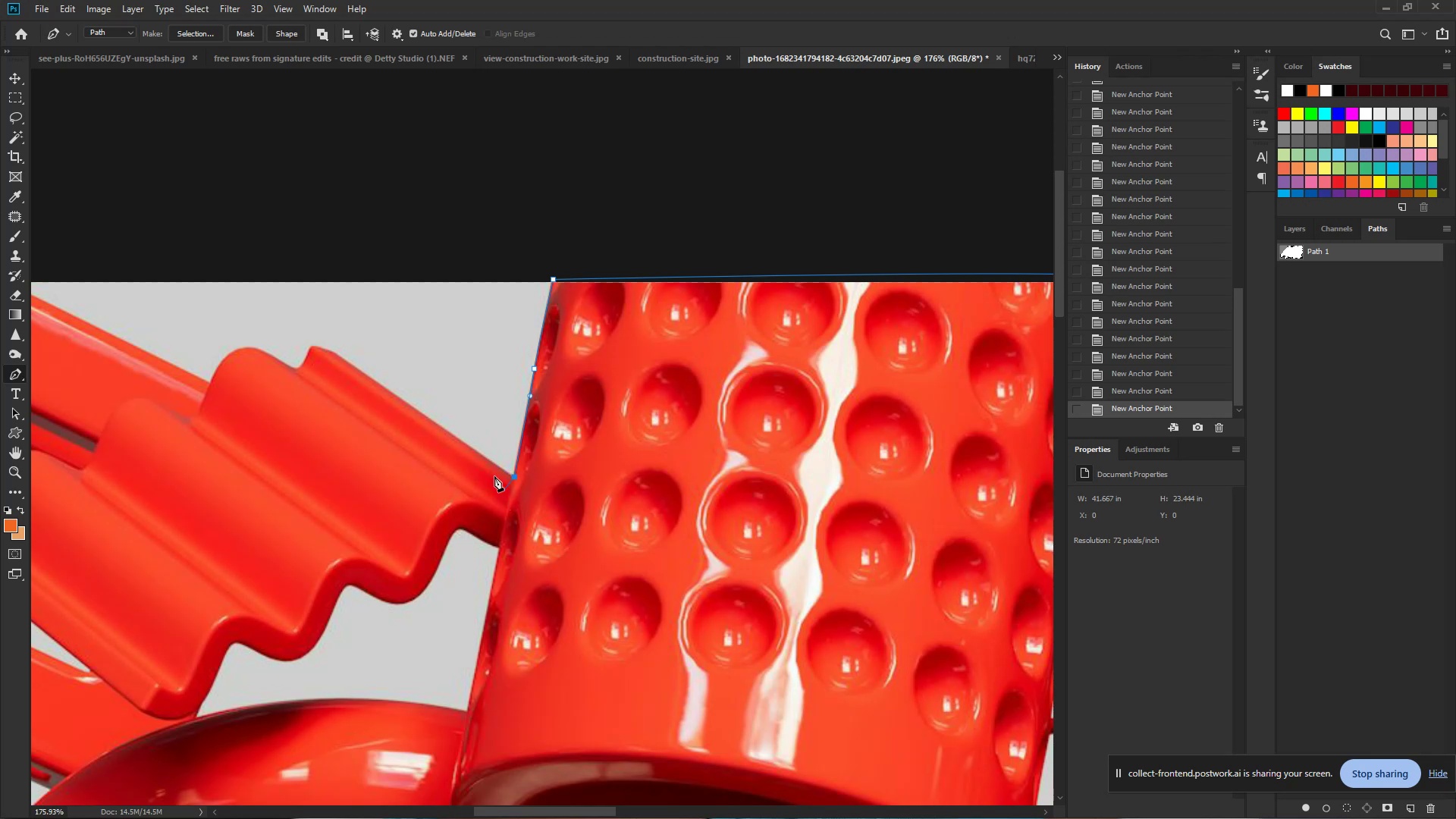 
hold_key(key=Space, duration=0.59)
 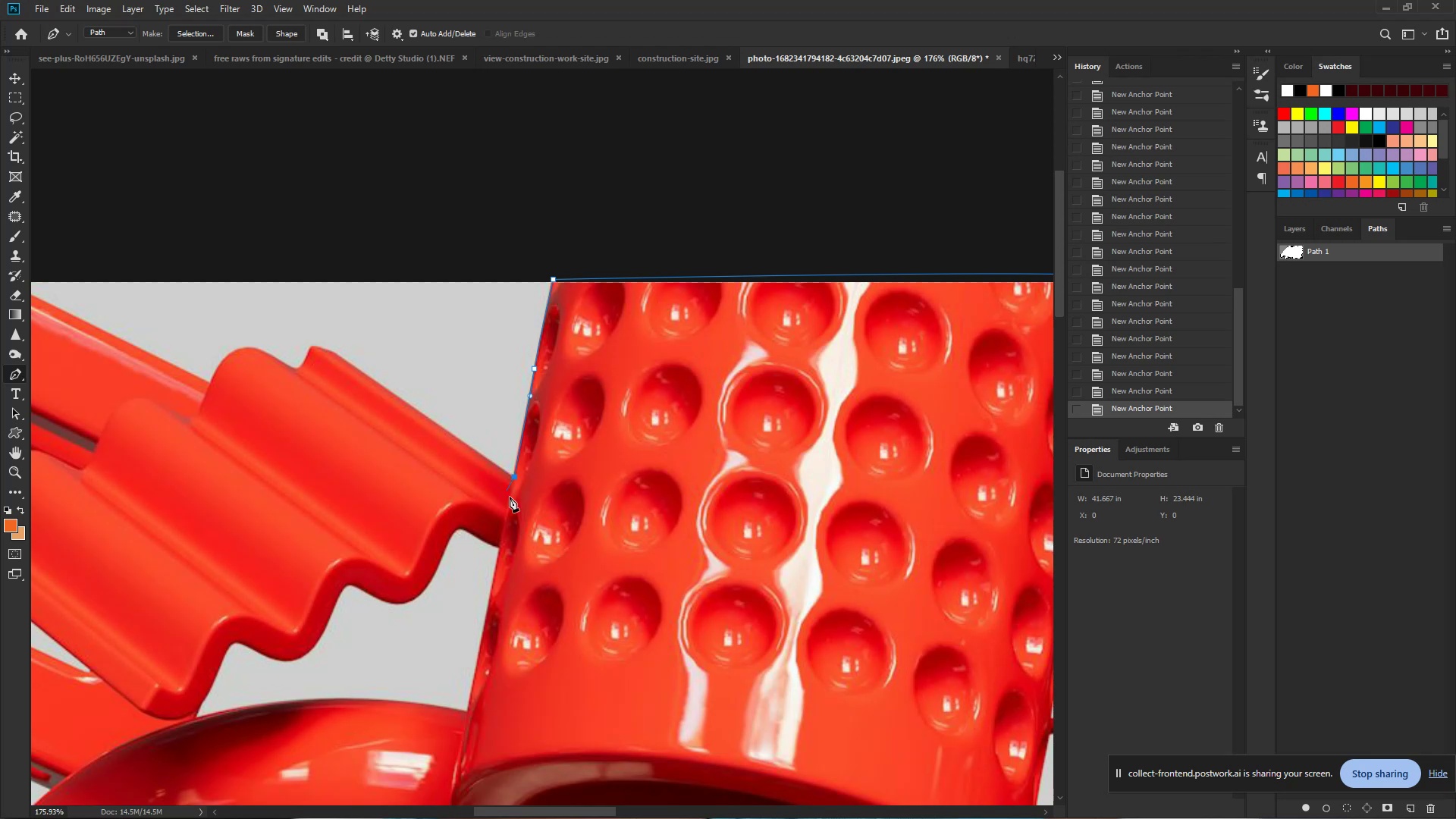 
left_click_drag(start_coordinate=[526, 445], to_coordinate=[466, 423])
 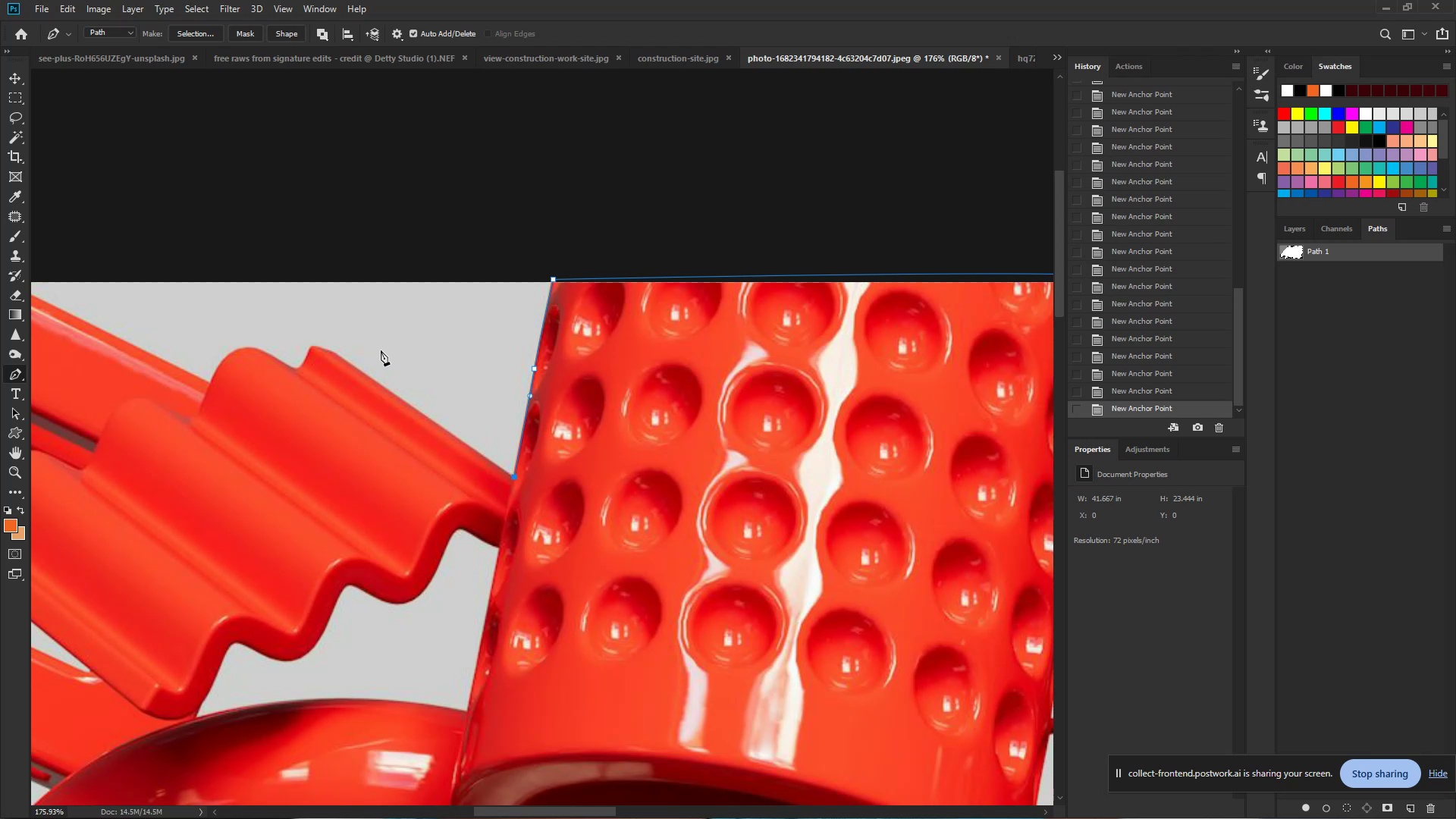 
hold_key(key=ControlLeft, duration=1.18)
 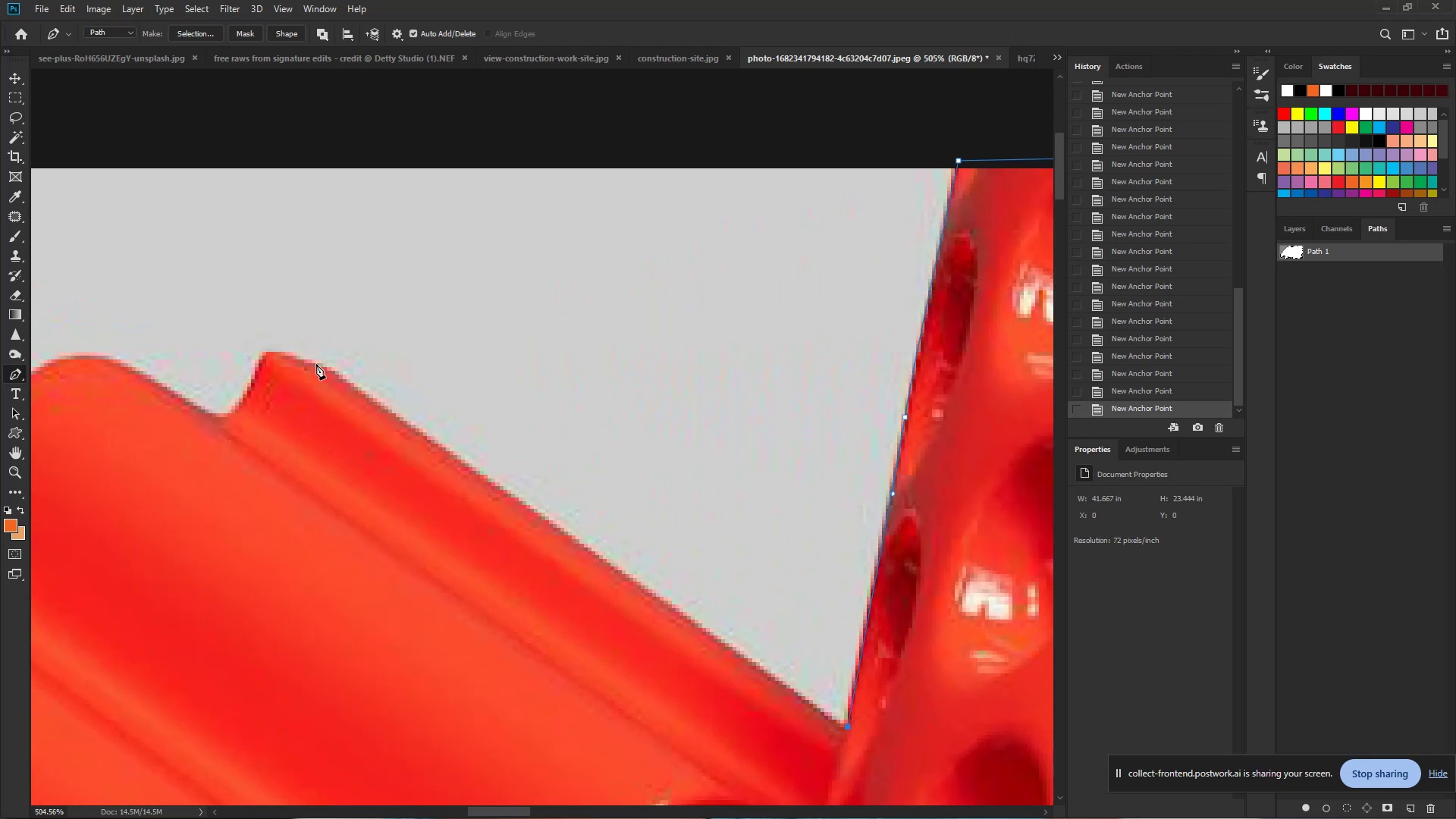 
hold_key(key=Space, duration=0.95)
 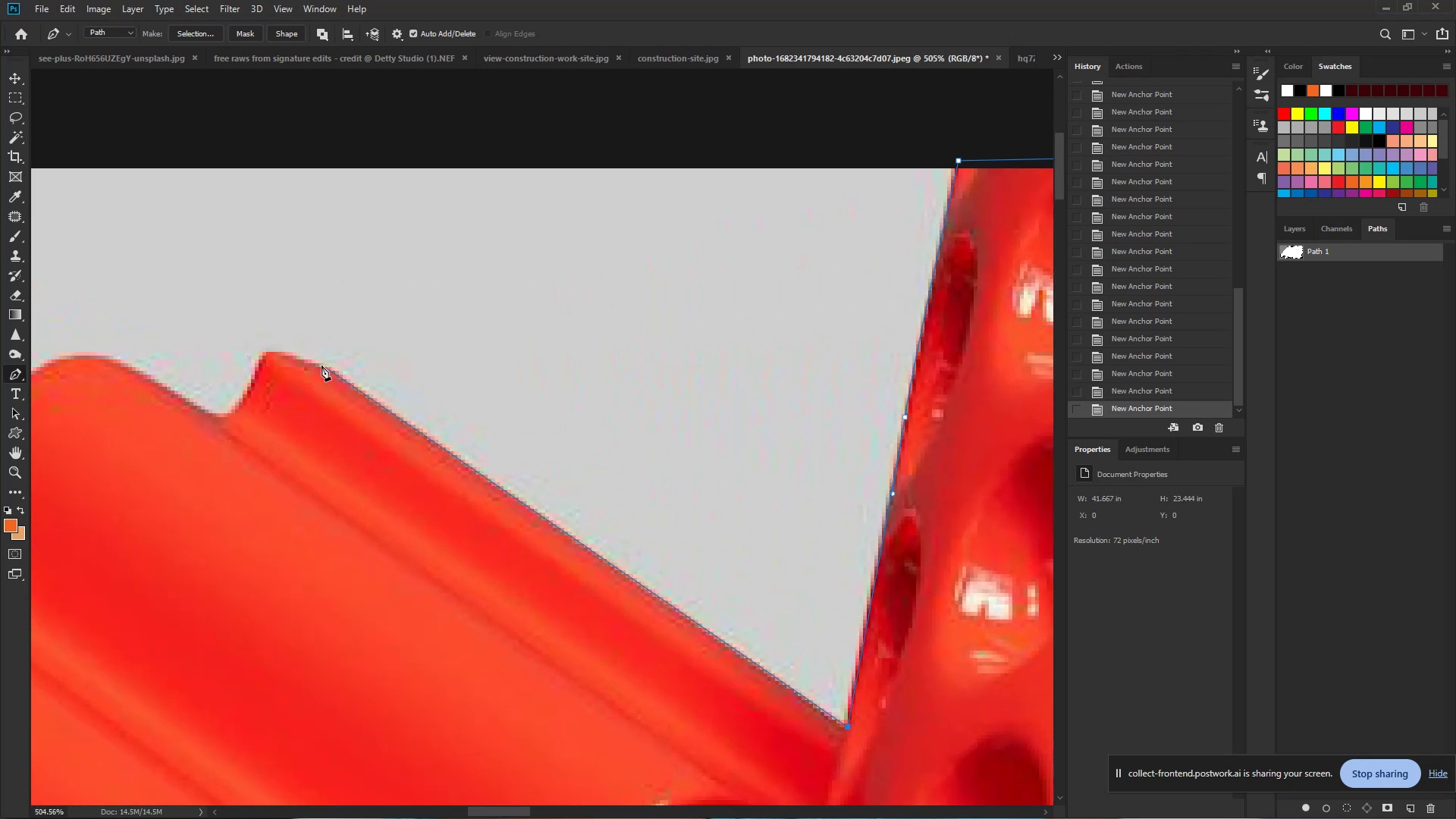 
left_click_drag(start_coordinate=[336, 343], to_coordinate=[403, 366])
 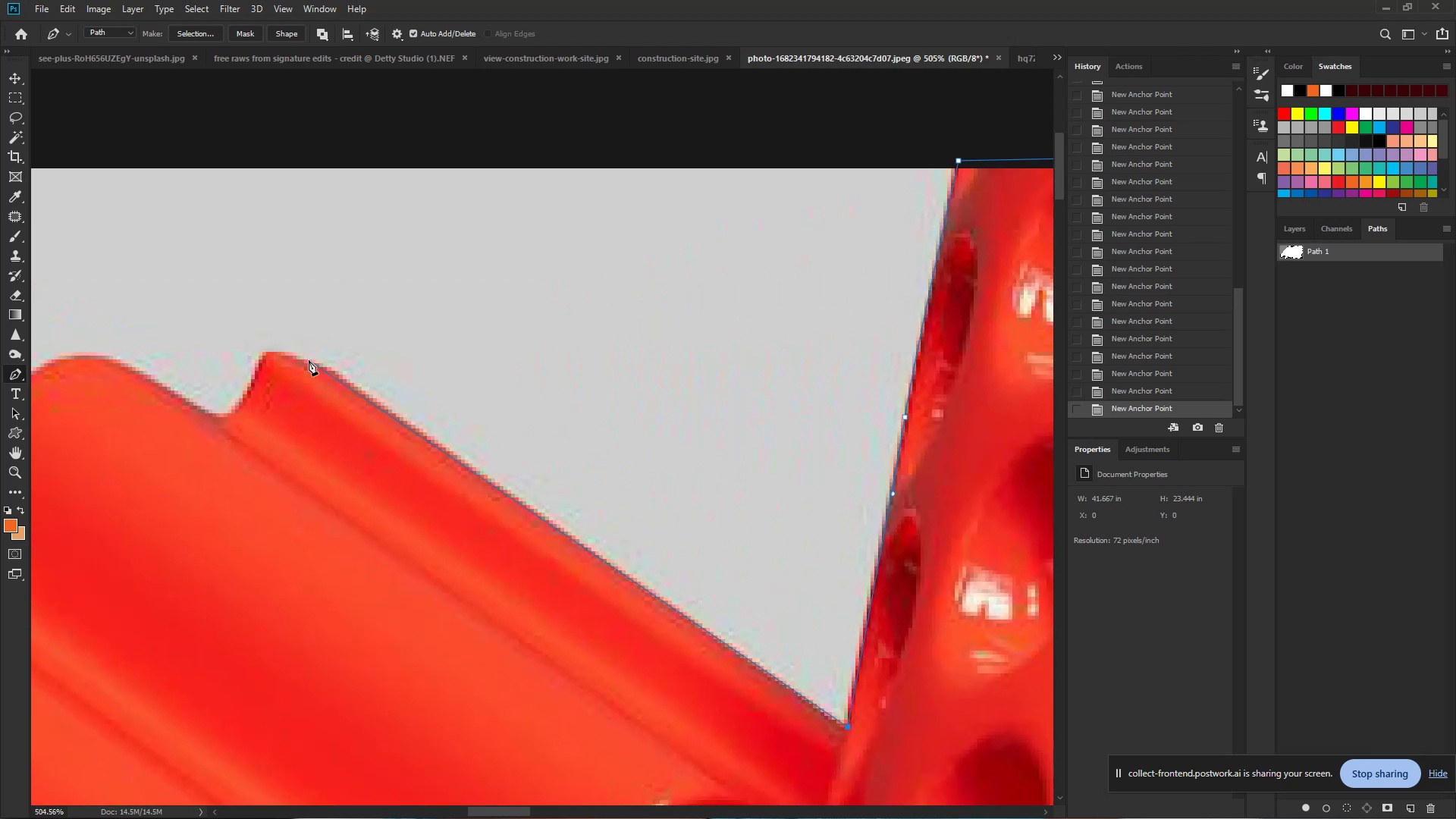 
left_click_drag(start_coordinate=[308, 358], to_coordinate=[295, 352])
 